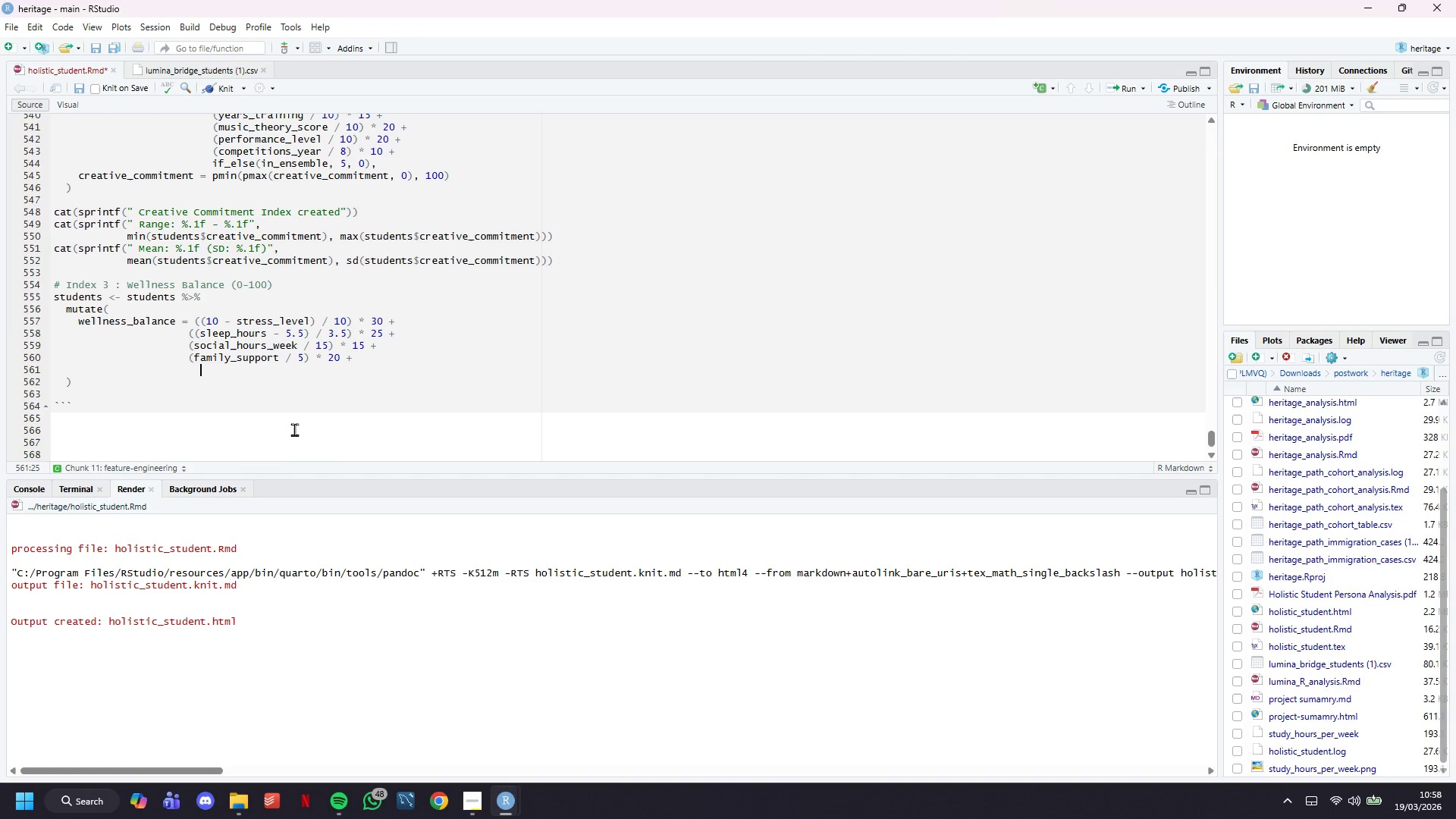 
key(Backspace)
key(Backspace)
type(ifelse(!has_job, 10 , 0)
 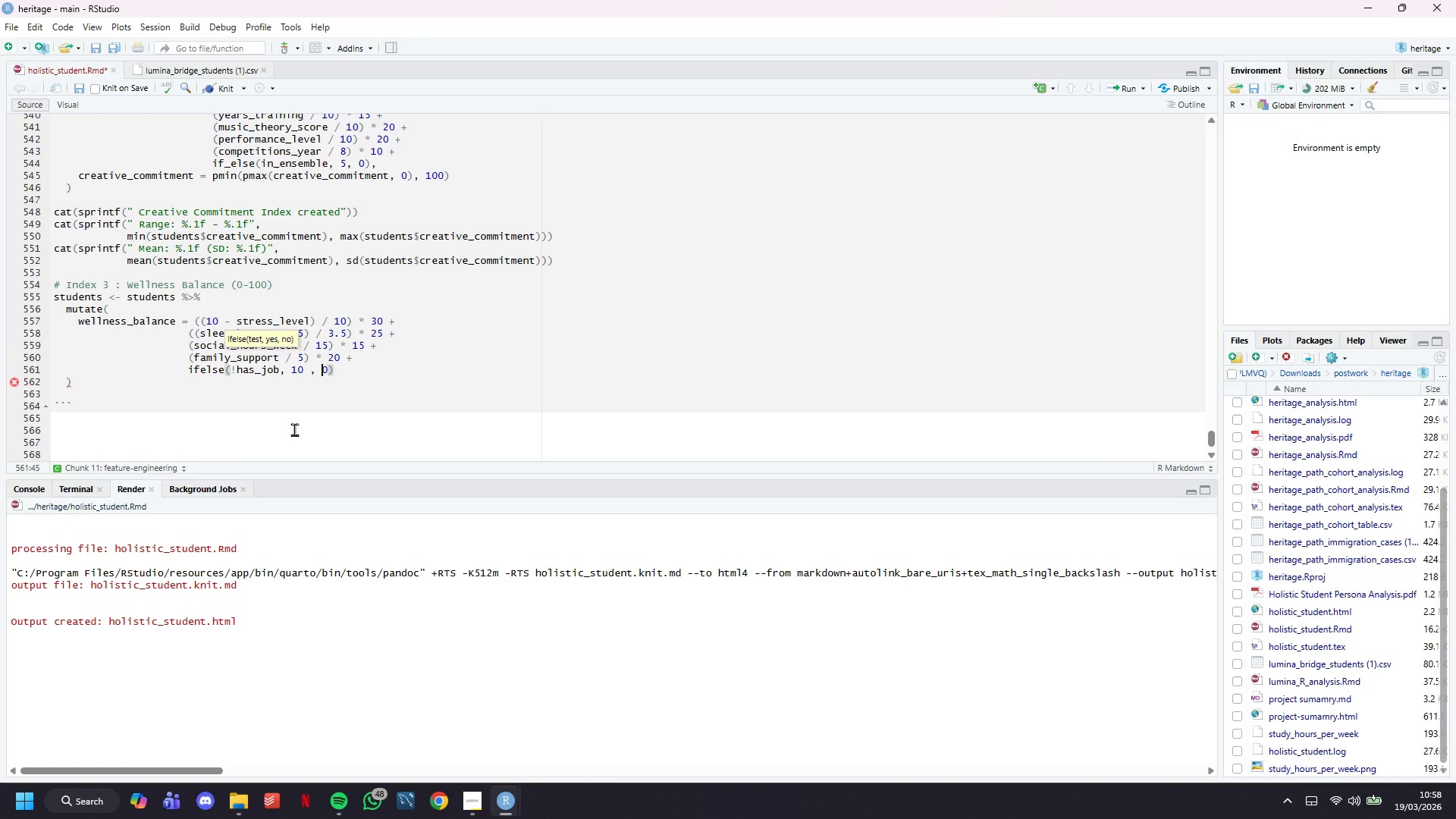 
 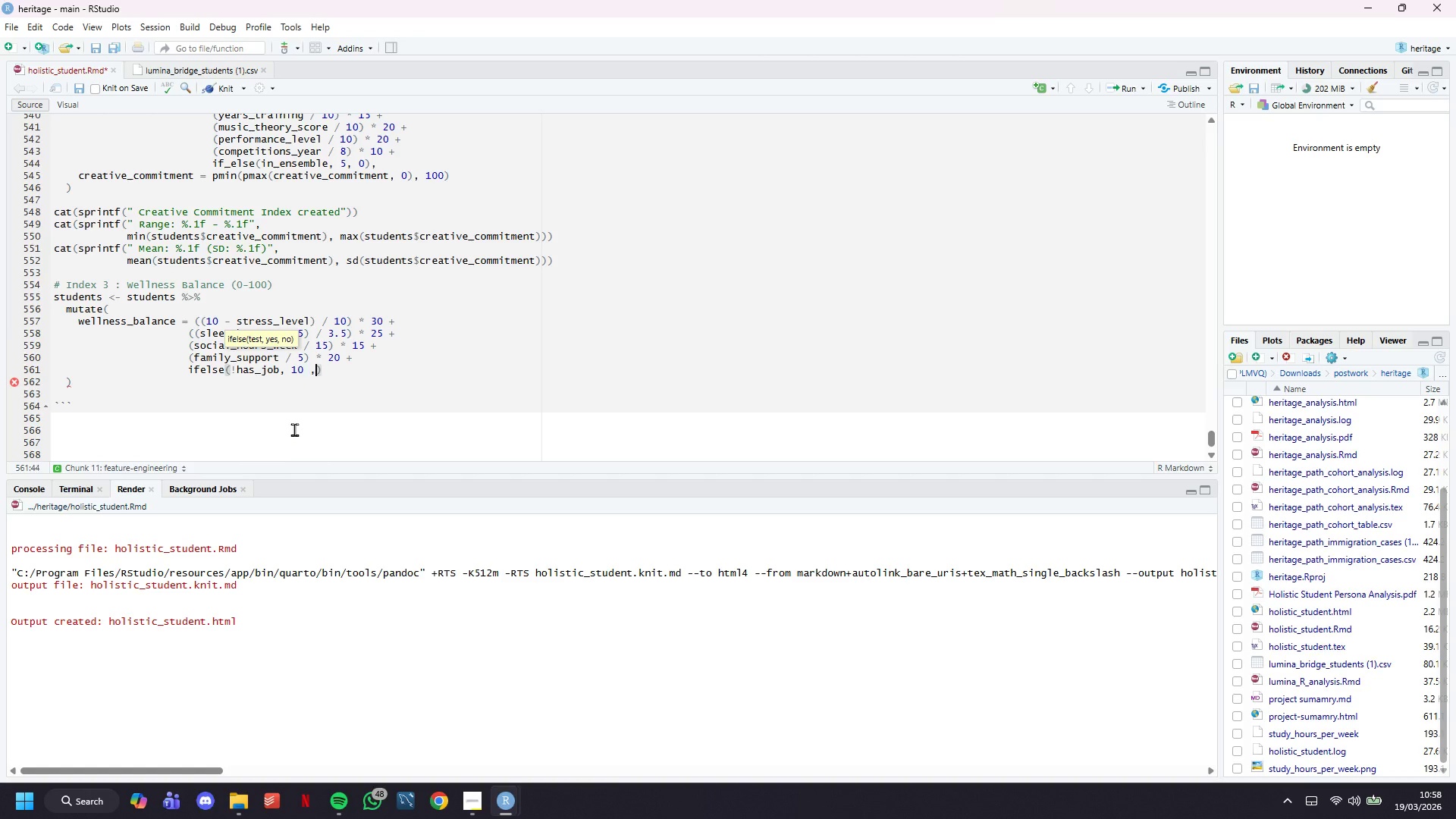 
key(ArrowLeft)
 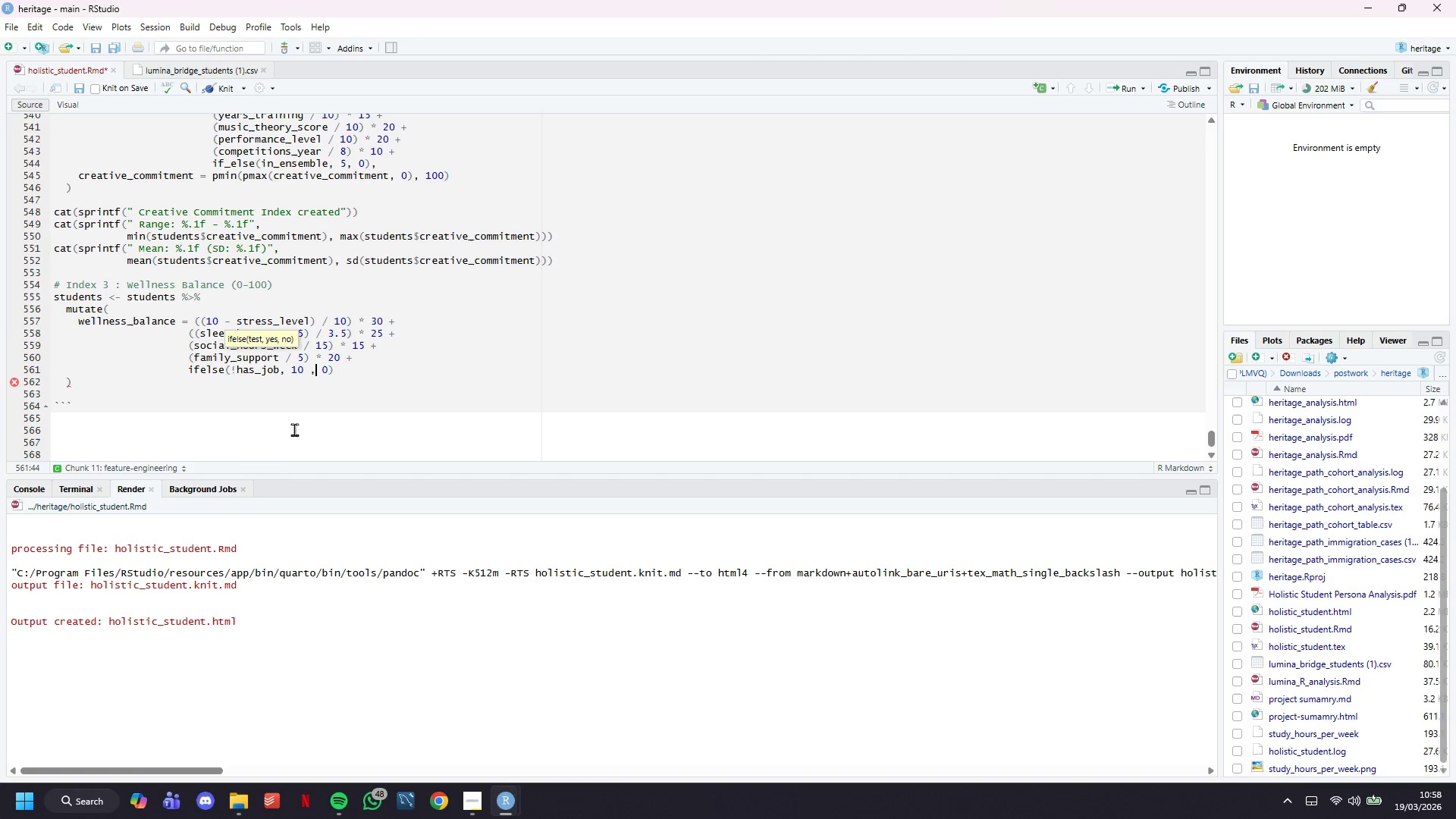 
key(ArrowLeft)
 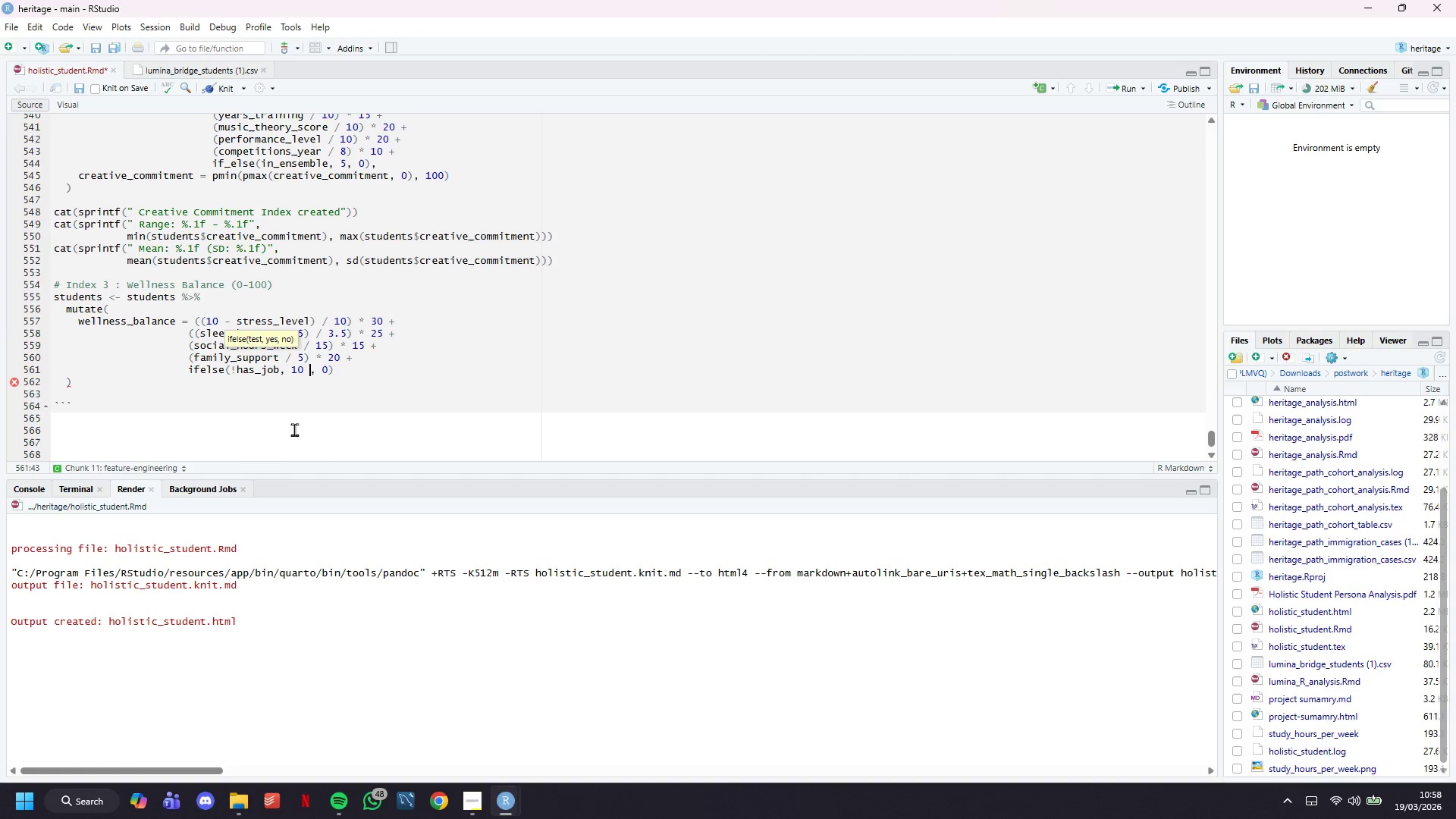 
key(ArrowLeft)
 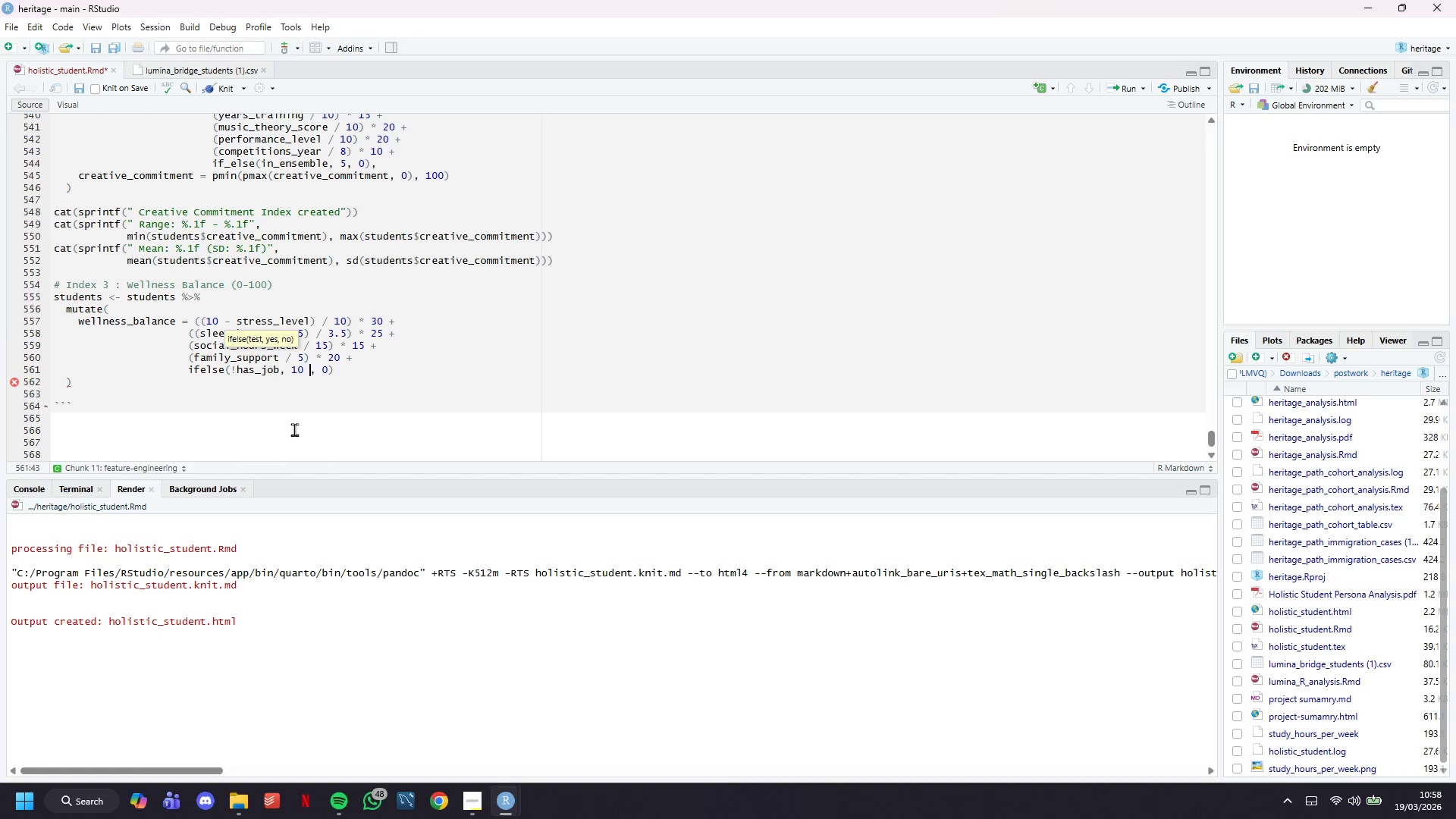 
key(Backspace)
 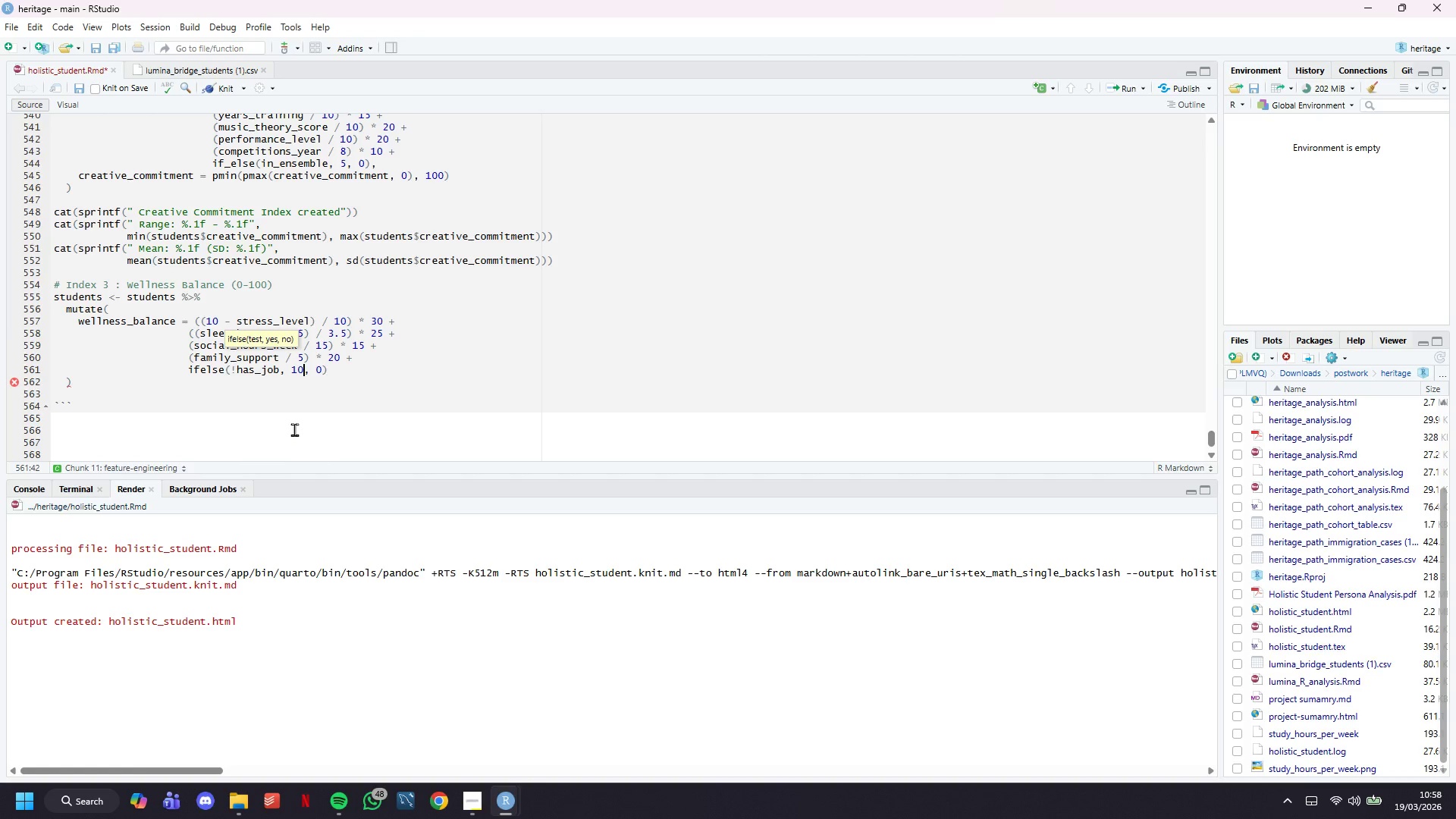 
key(ArrowRight)
 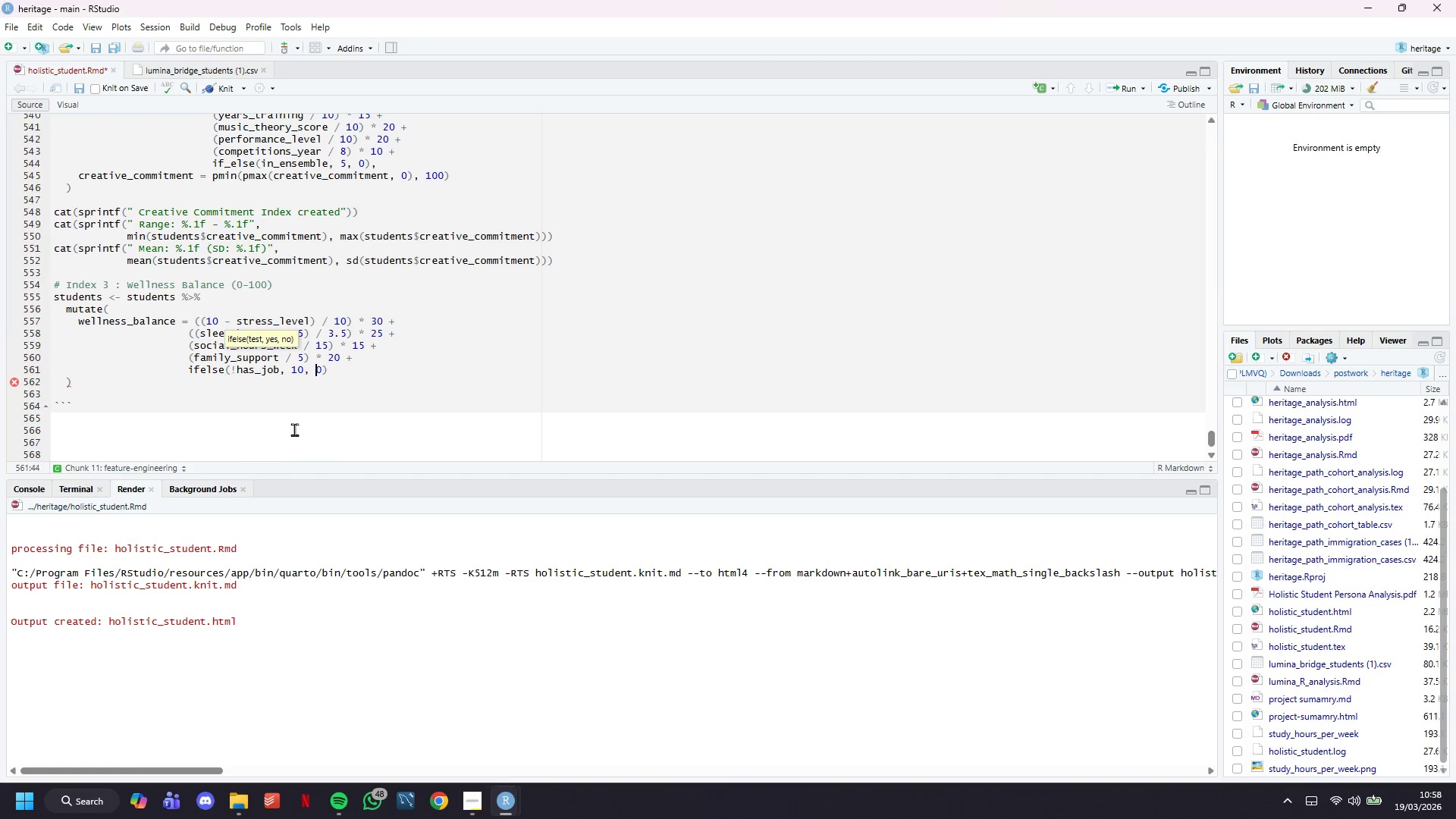 
key(ArrowRight)
 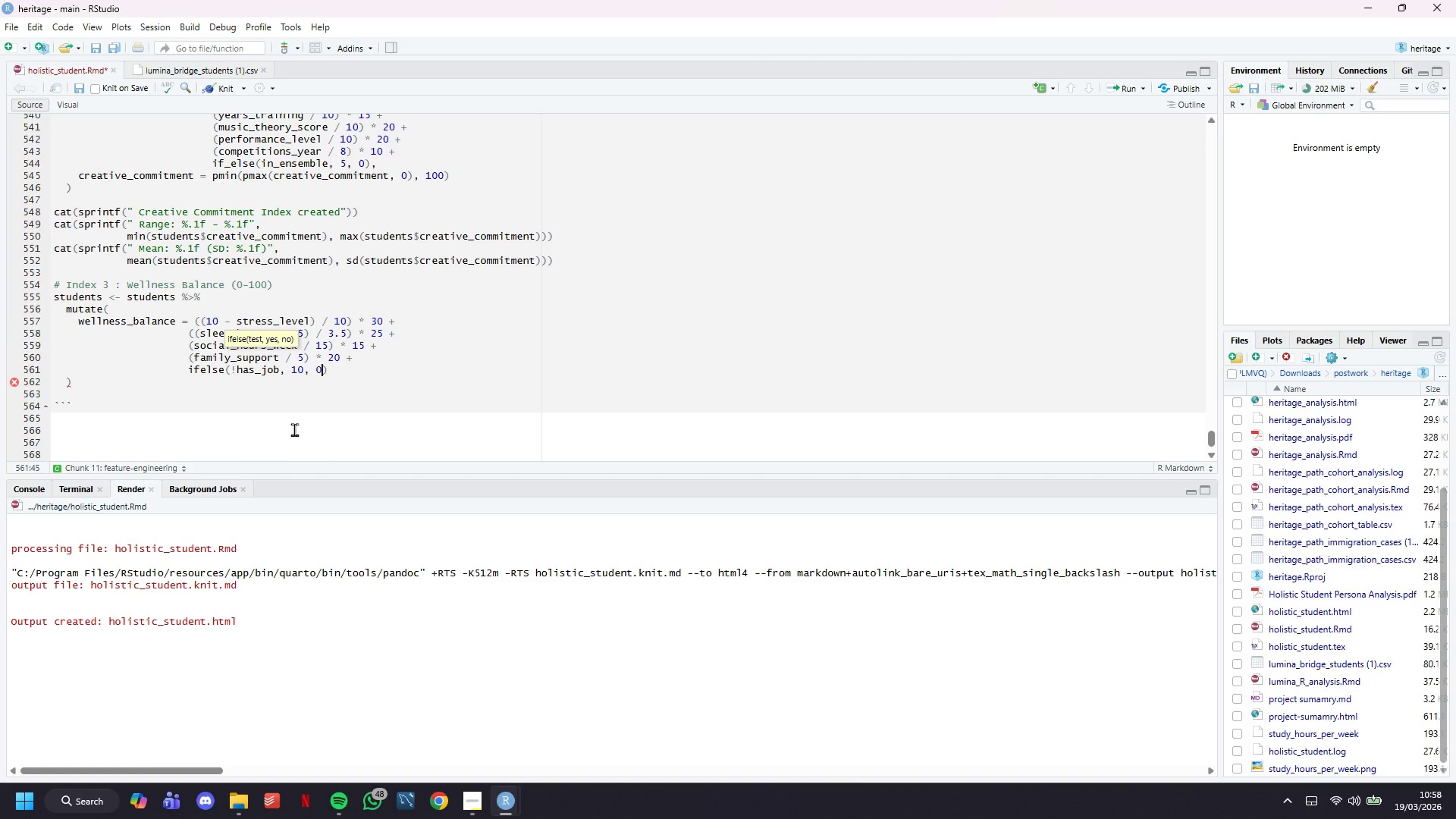 
key(ArrowRight)
 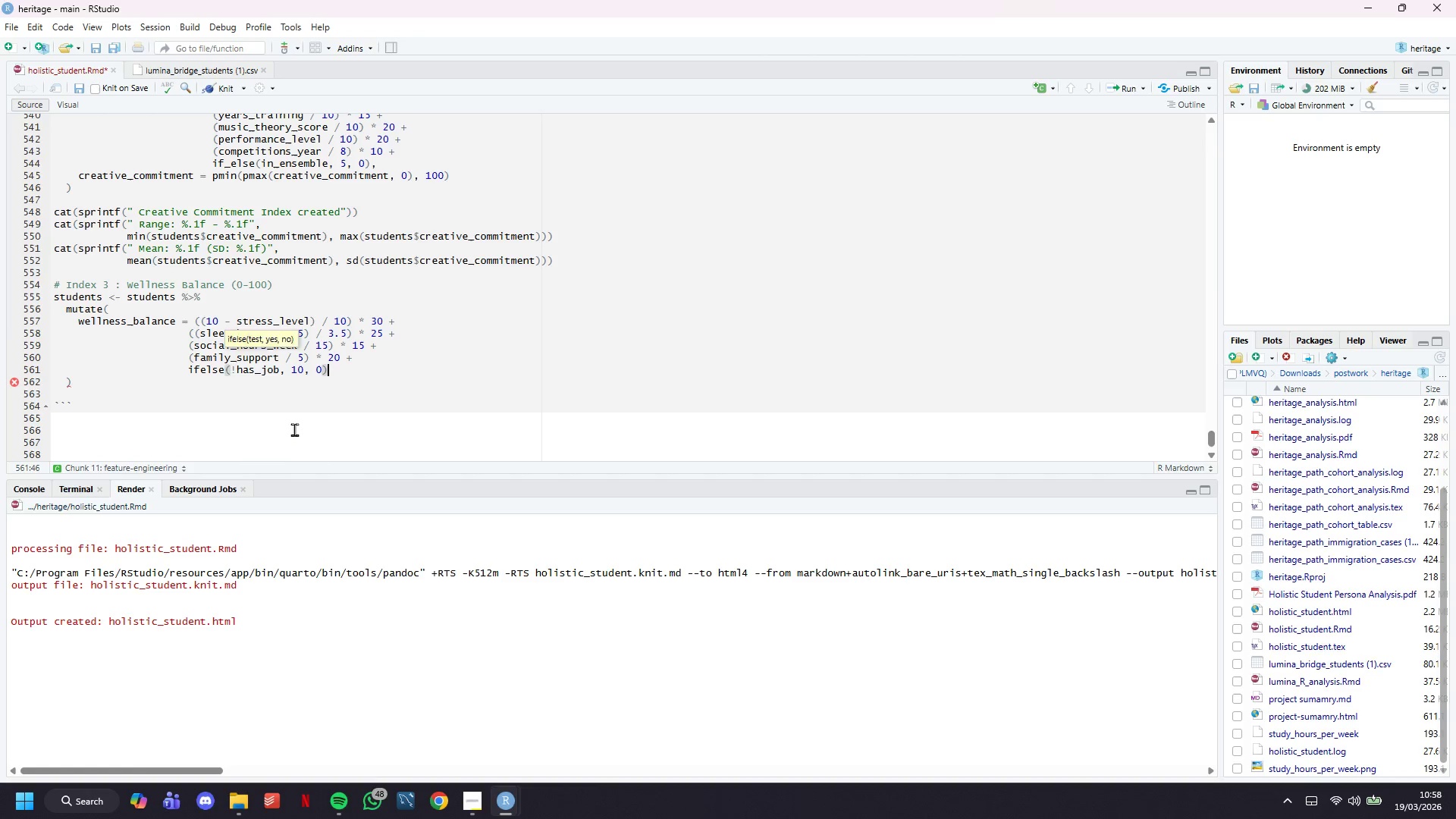 
key(ArrowRight)
 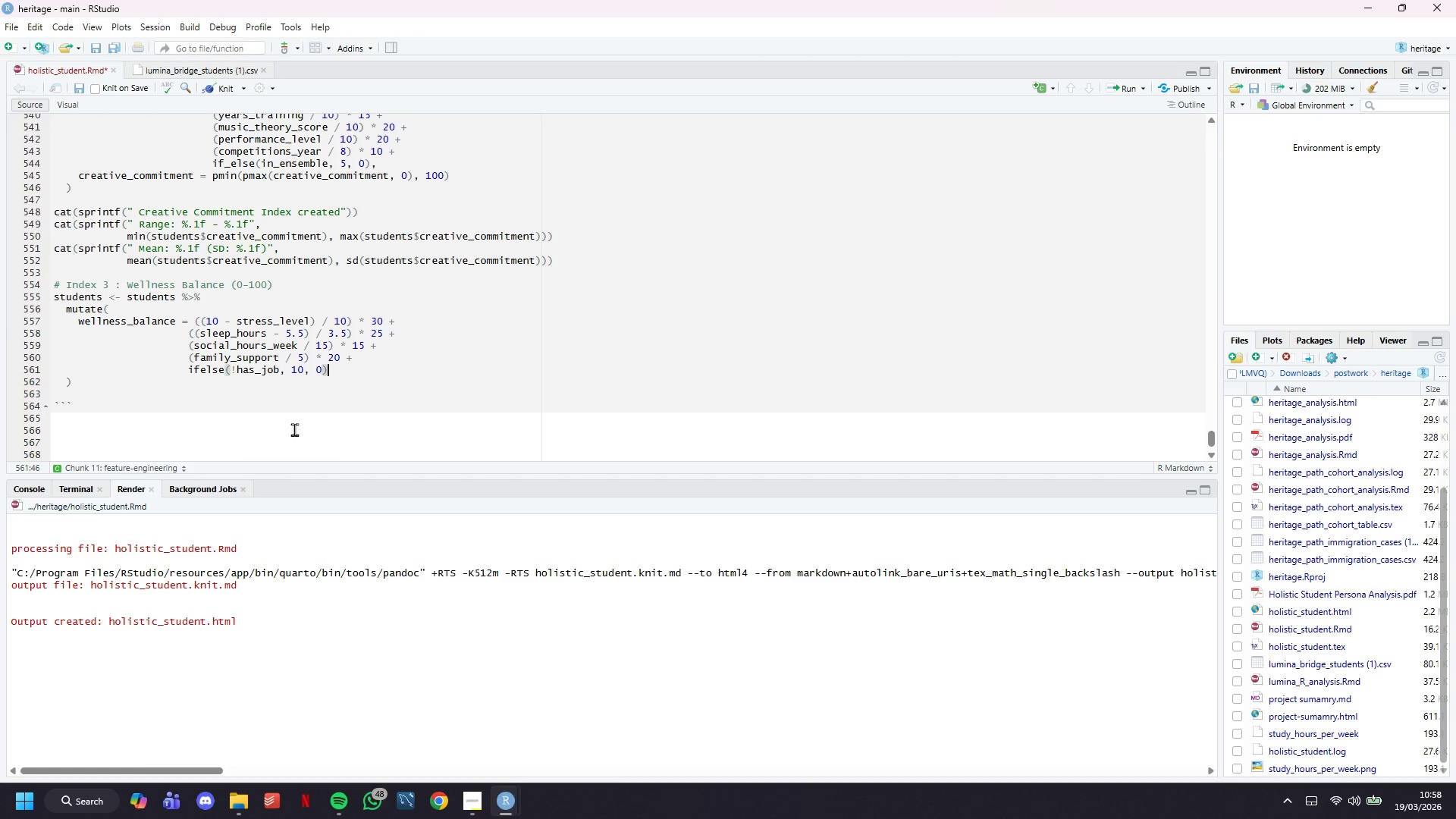 
key(ArrowDown)
 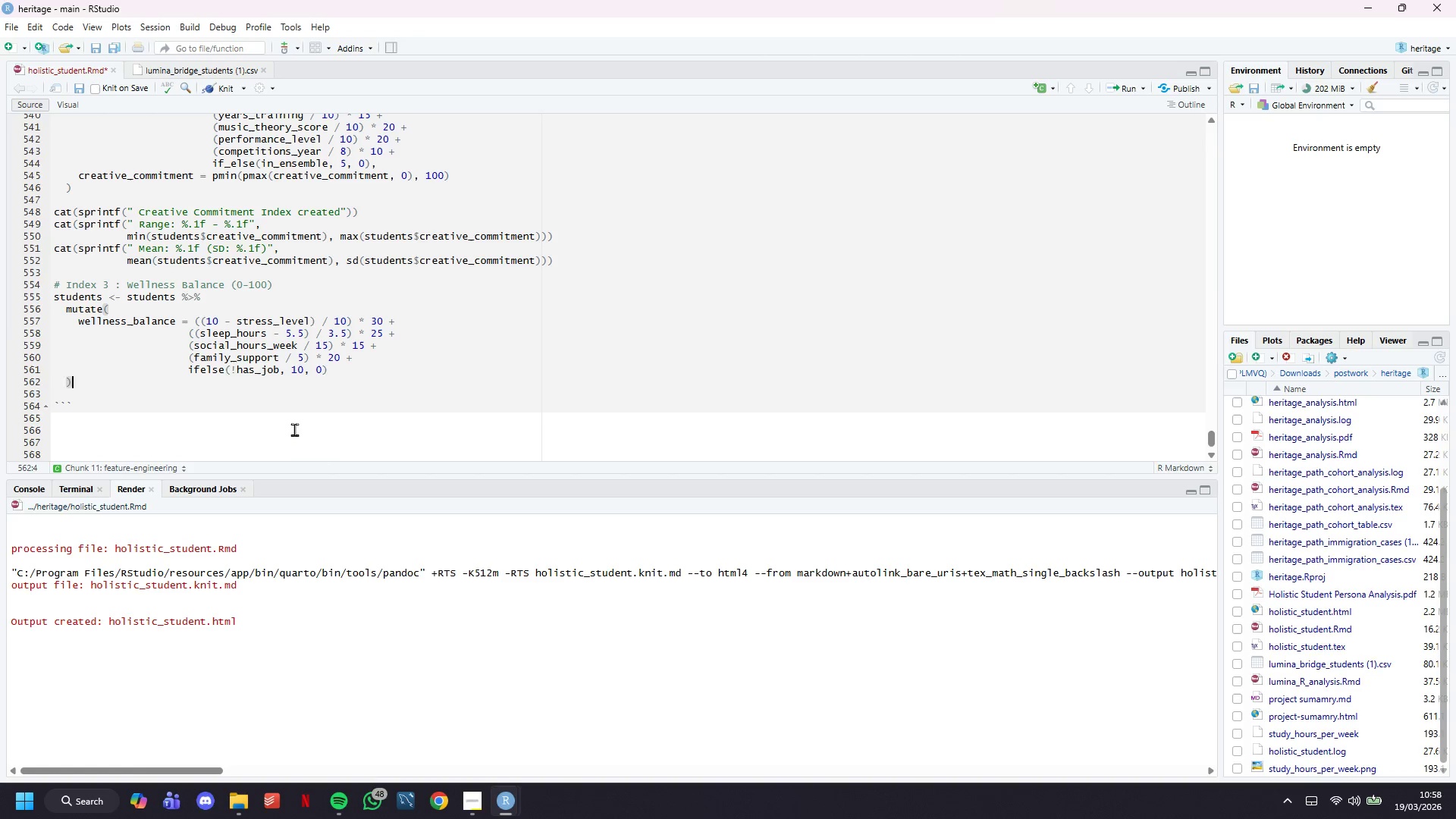 
key(Enter)
 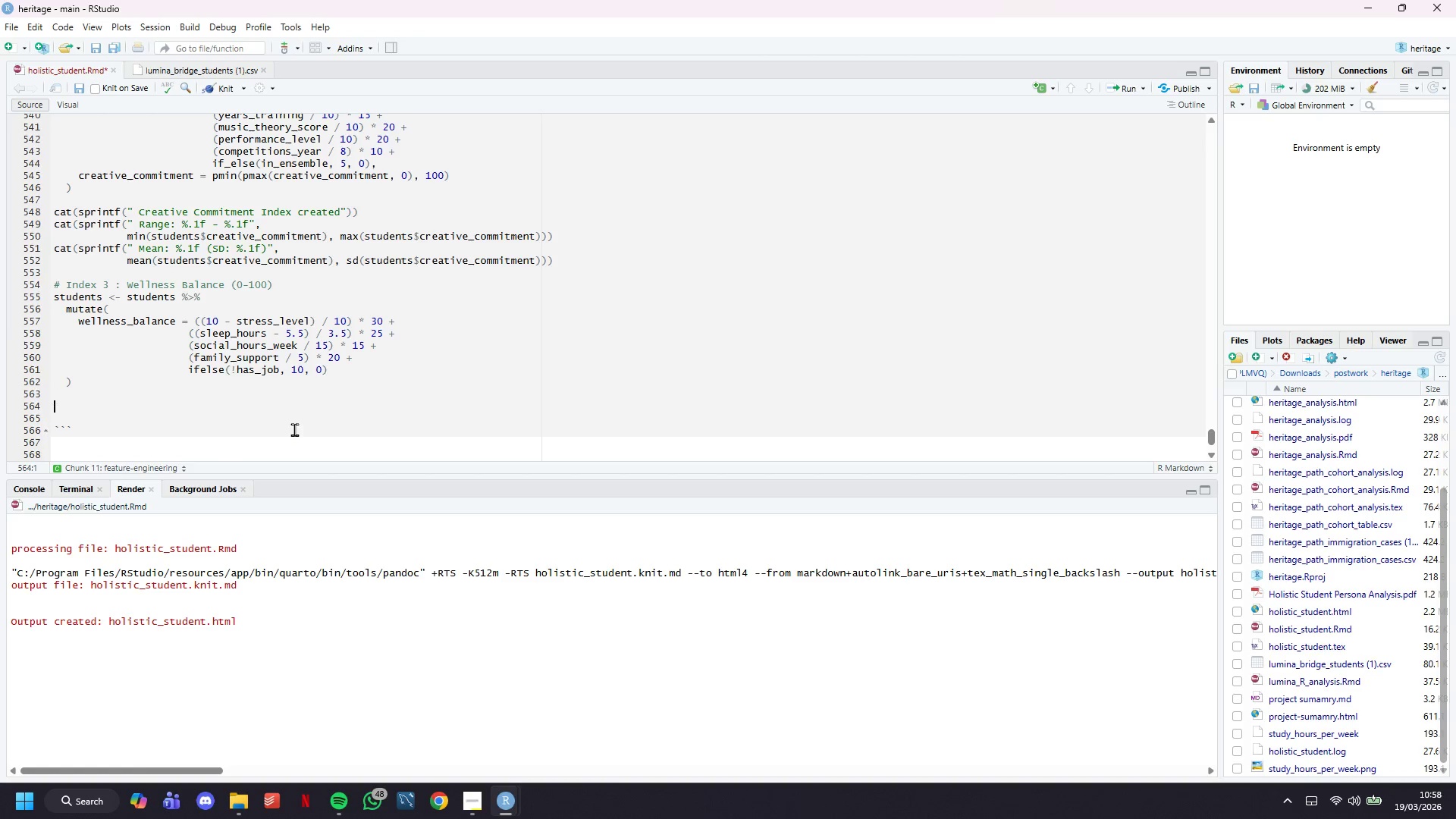 
key(Enter)
 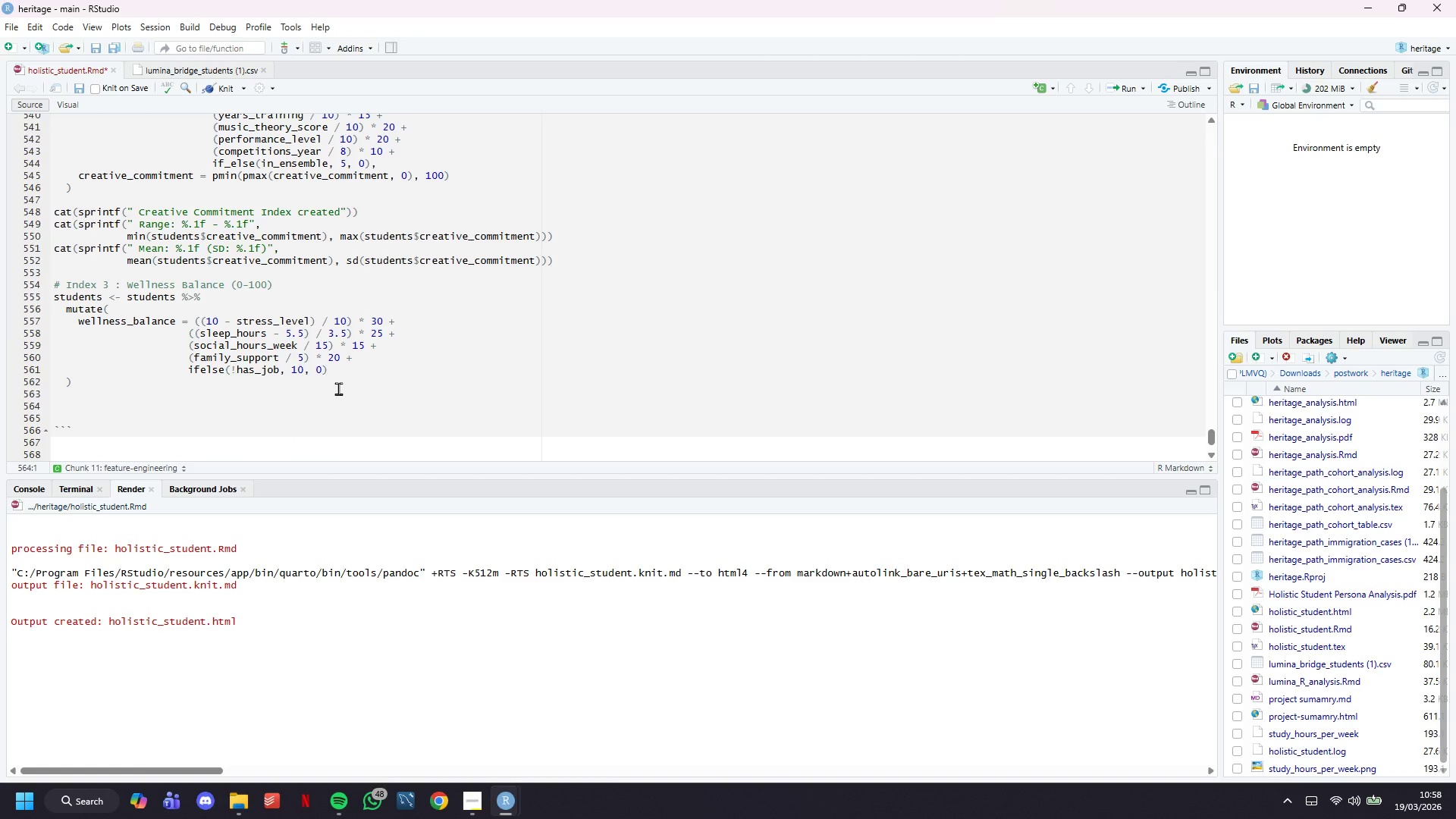 
scroll: coordinate [362, 306], scroll_direction: down, amount: 5.0
 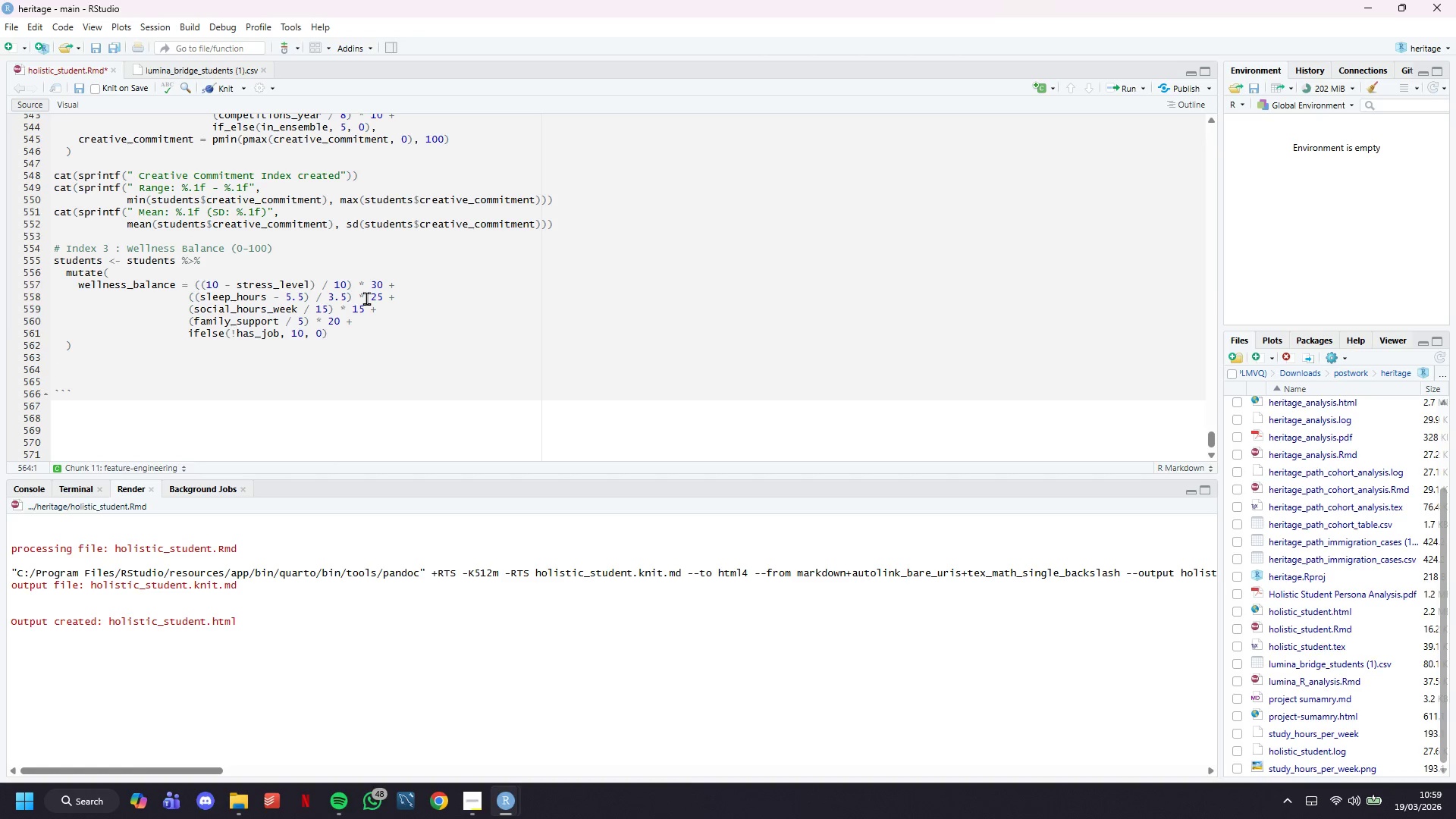 
wait(16.15)
 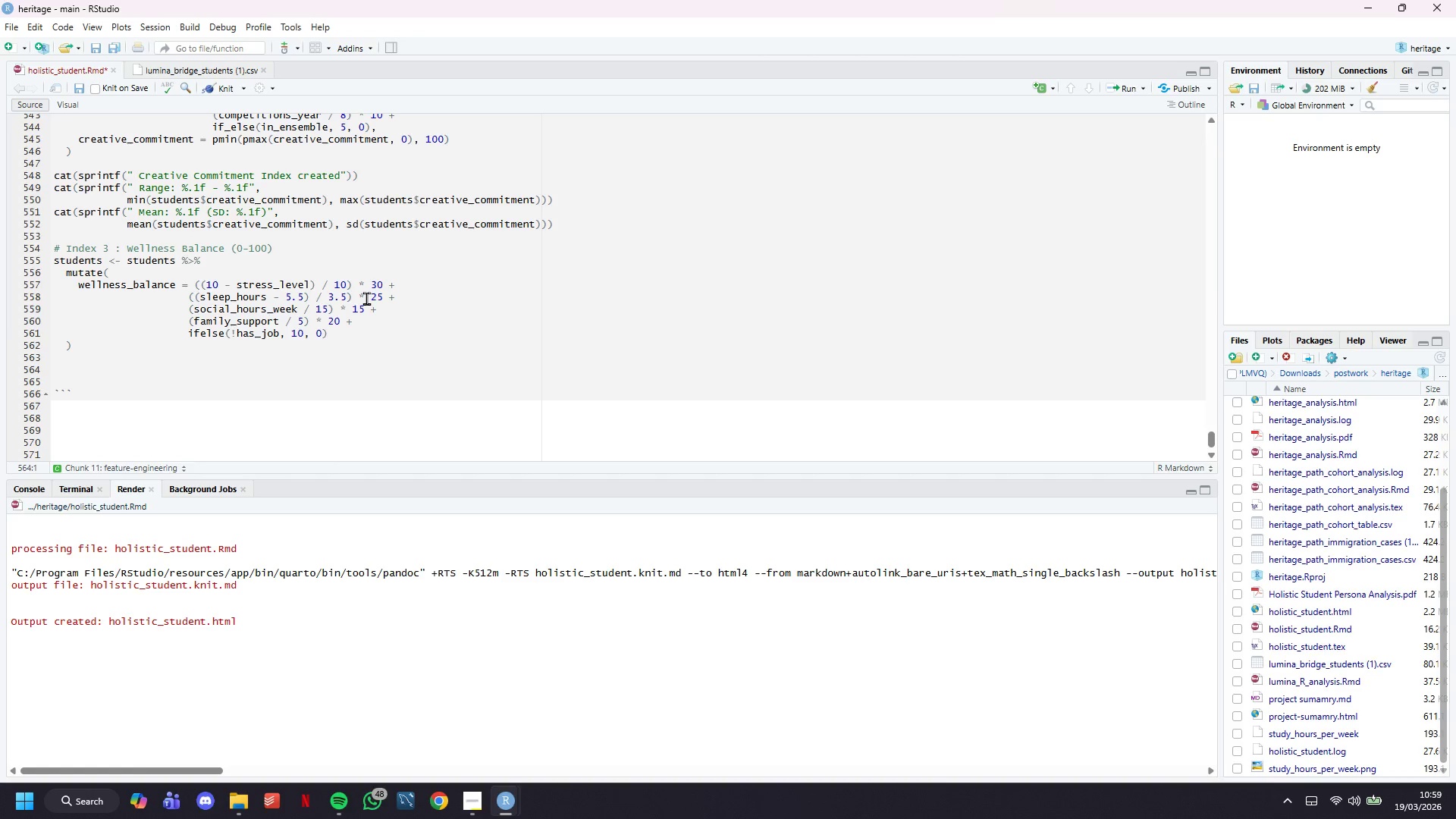 
key(Shift+3)
 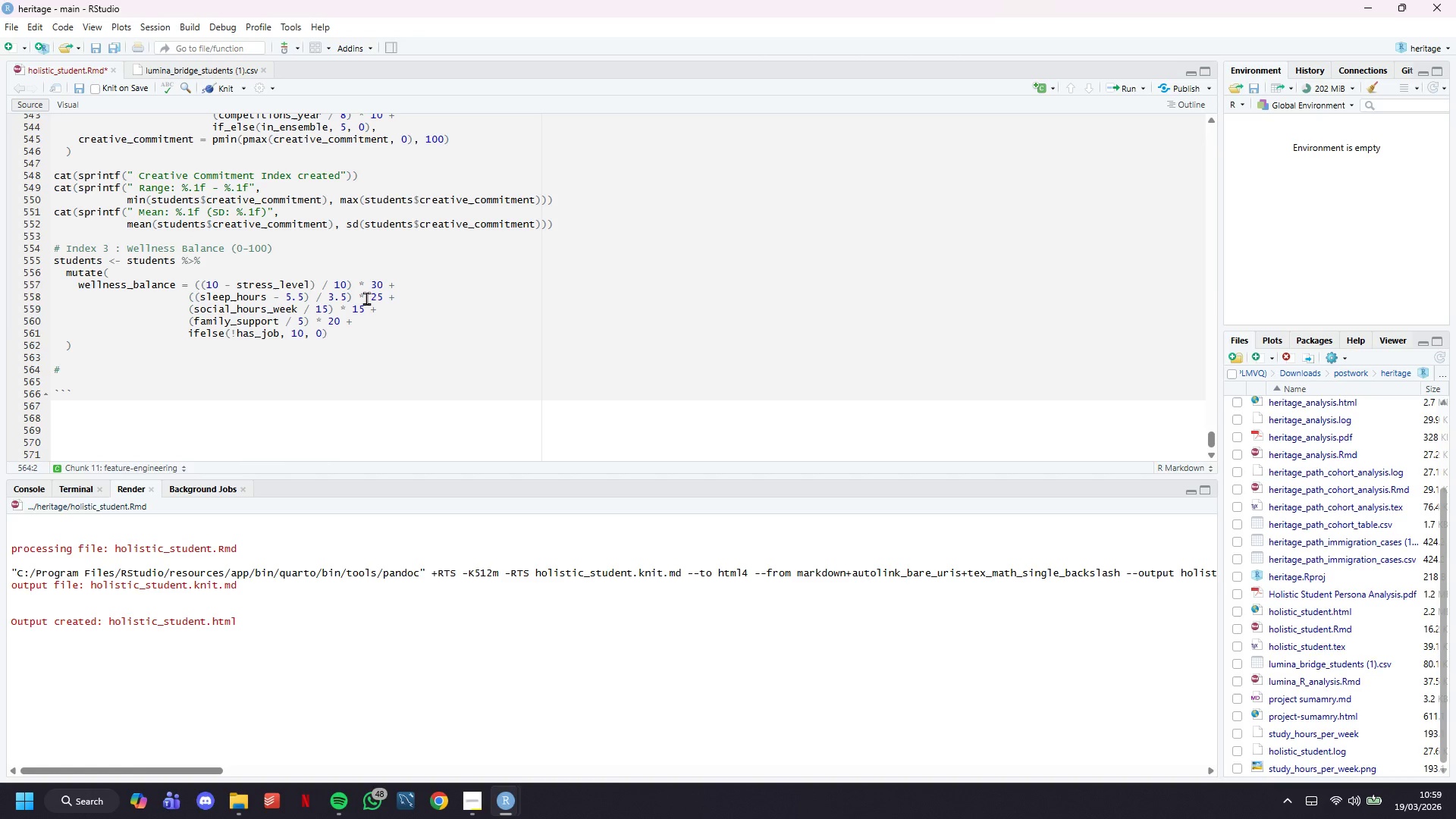 
key(Space)
 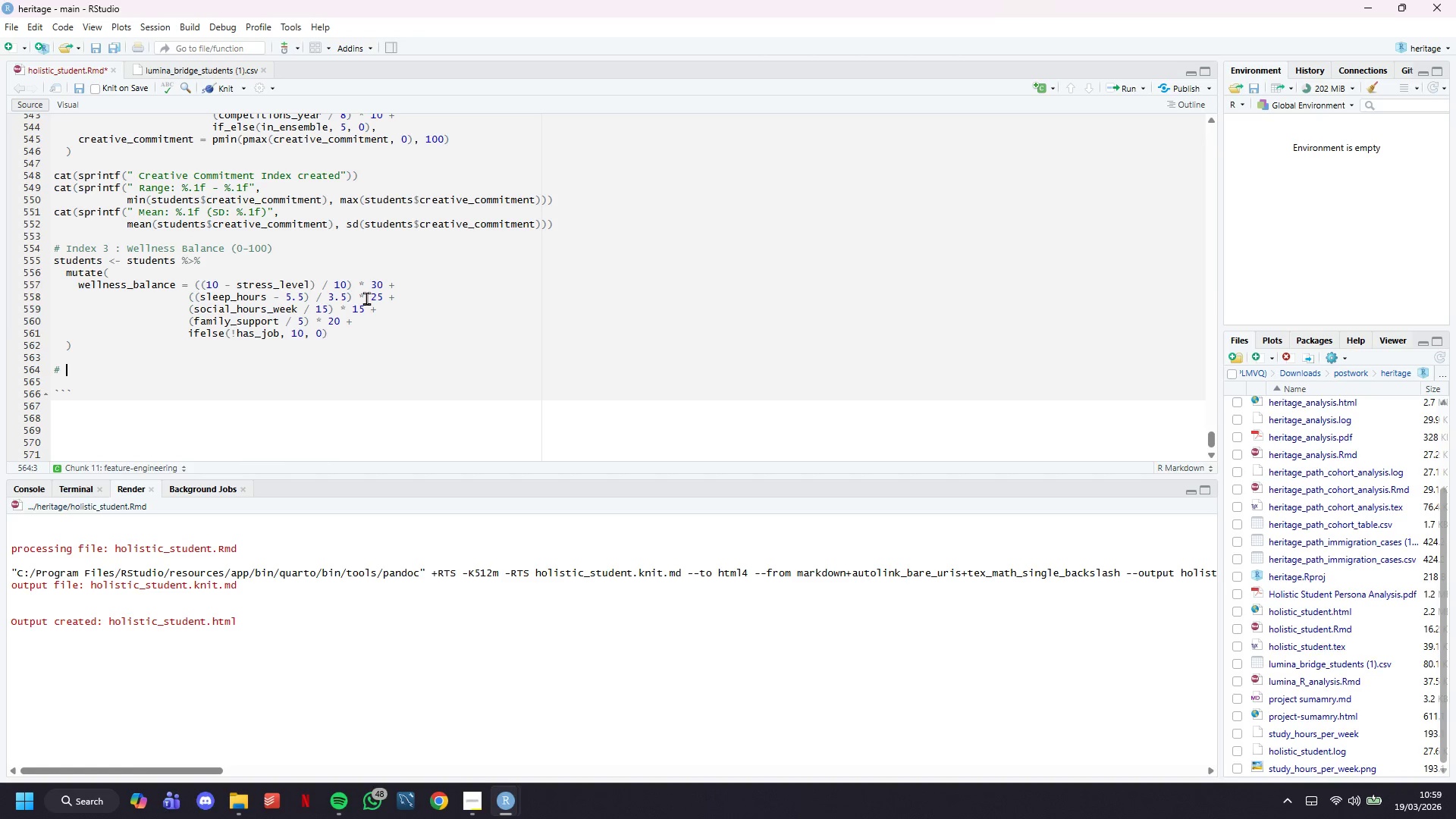 
type(Applu)
key(Backspace)
type(hh)
key(Backspace)
key(Backspace)
type(t )
key(Backspace)
key(Backspace)
type(y overcommitment penalty)
 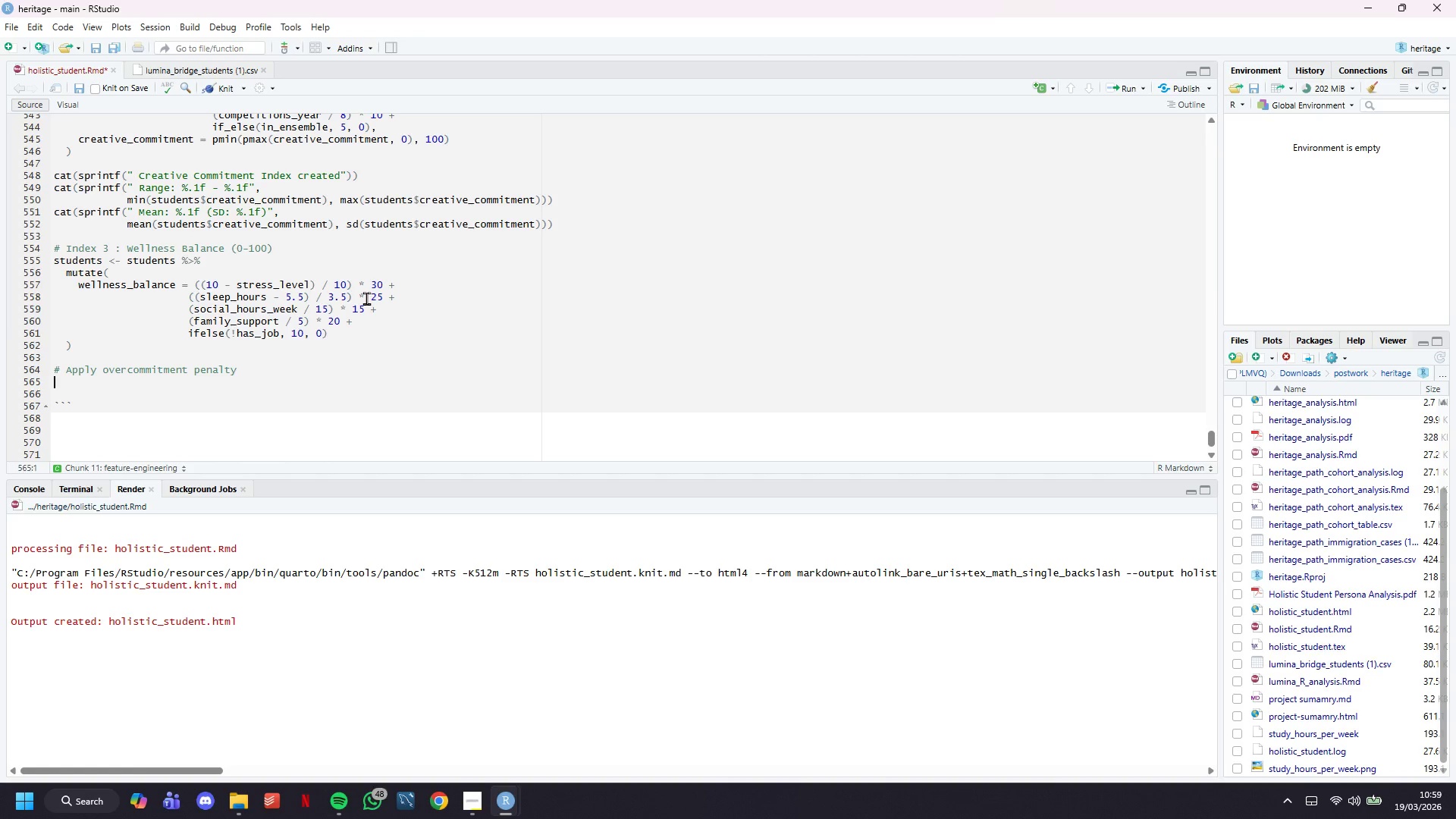 
key(Enter)
 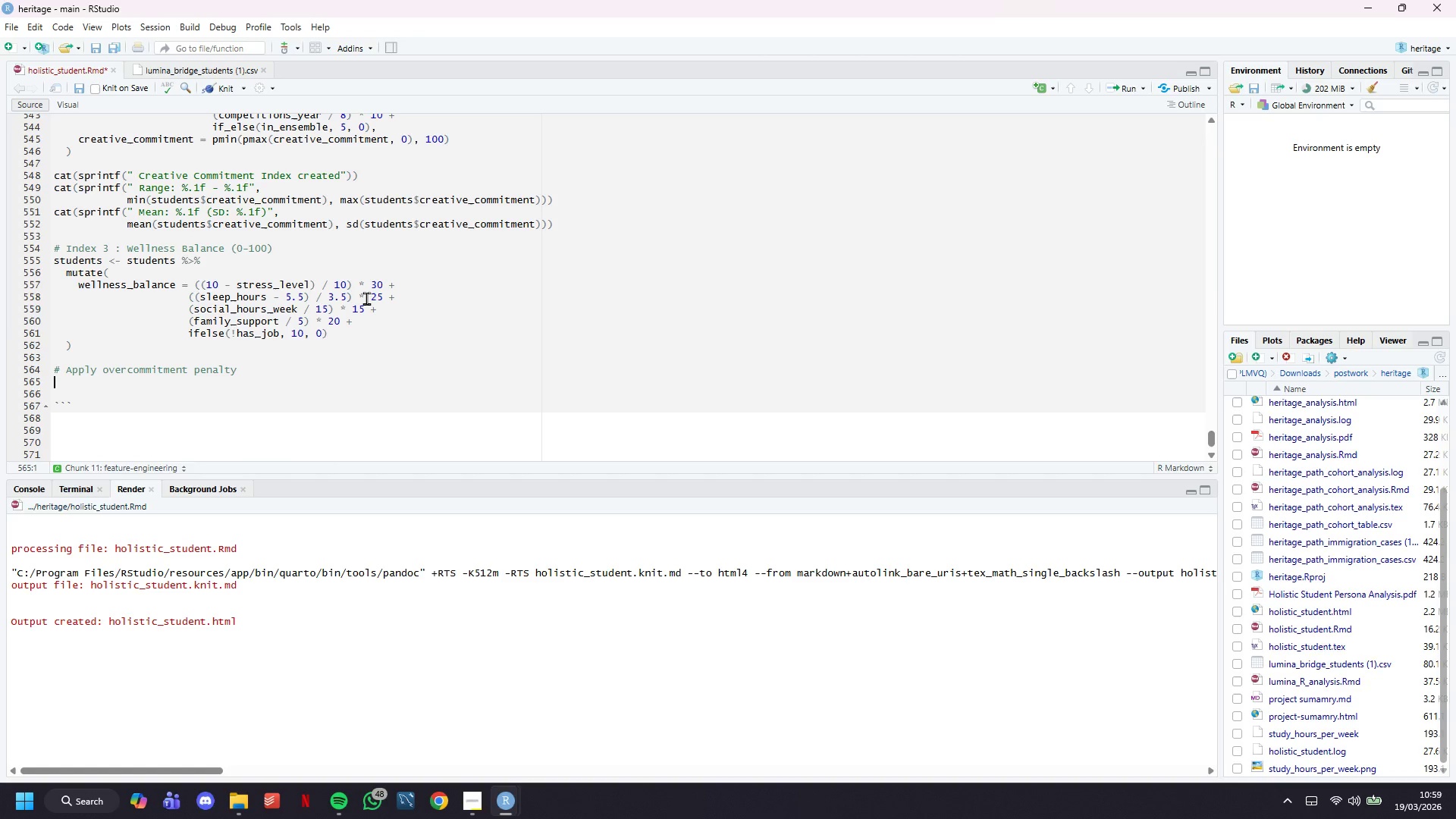 
type(students <- students %>%)
 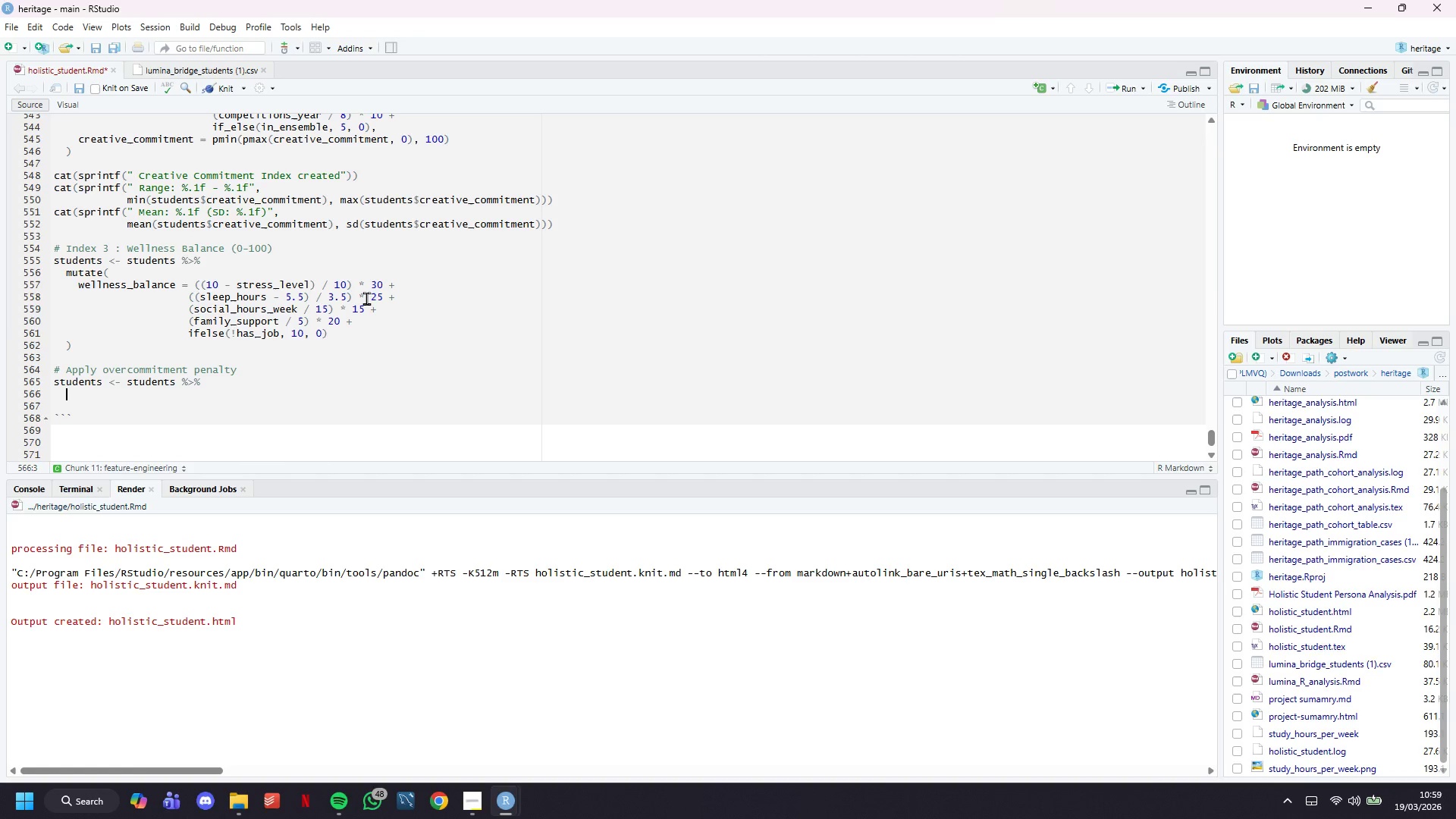 
 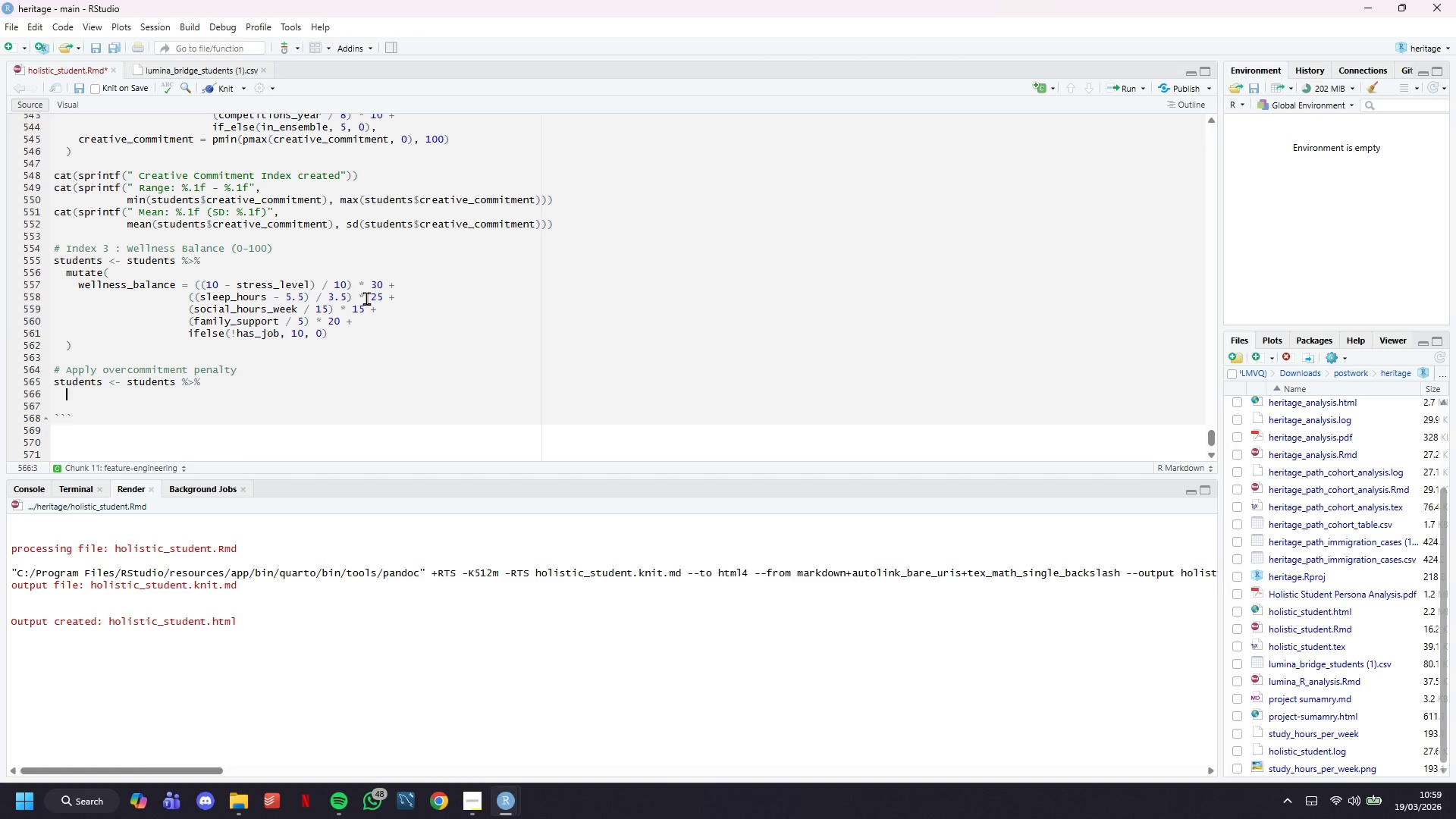 
key(Enter)
 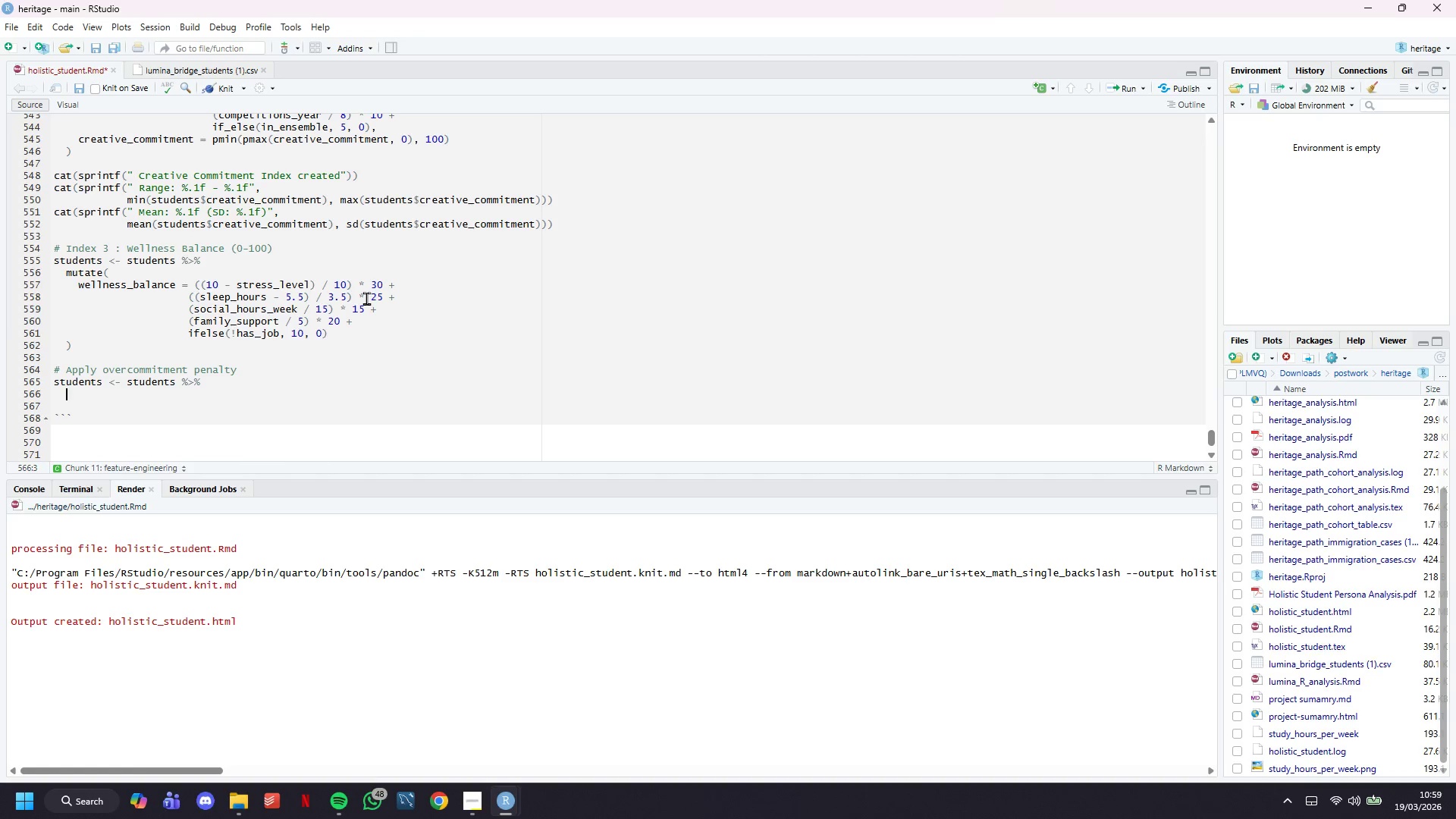 
type(muatet)
key(Backspace)
key(Backspace)
key(Backspace)
key(Backspace)
type(tate()
 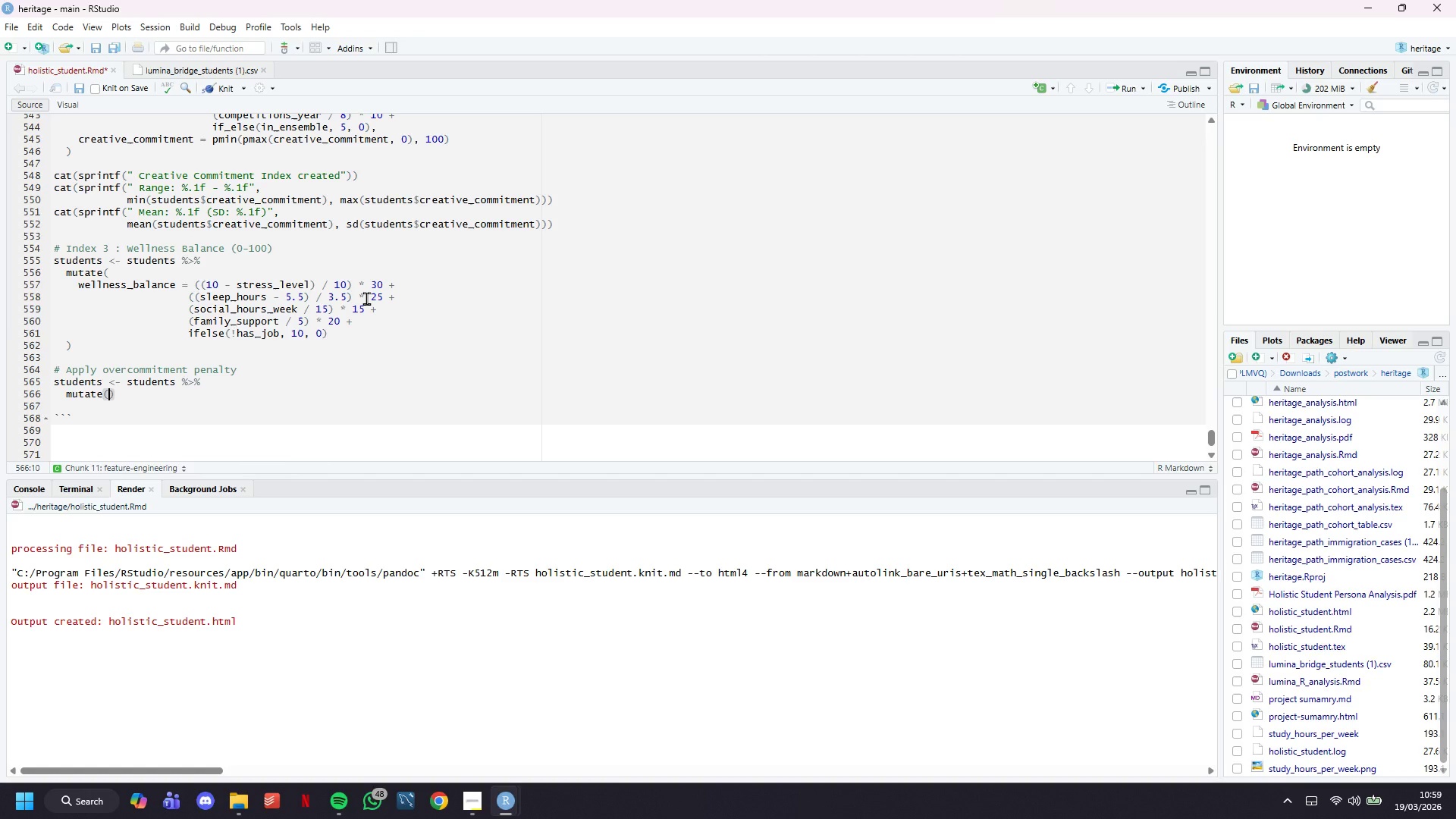 
 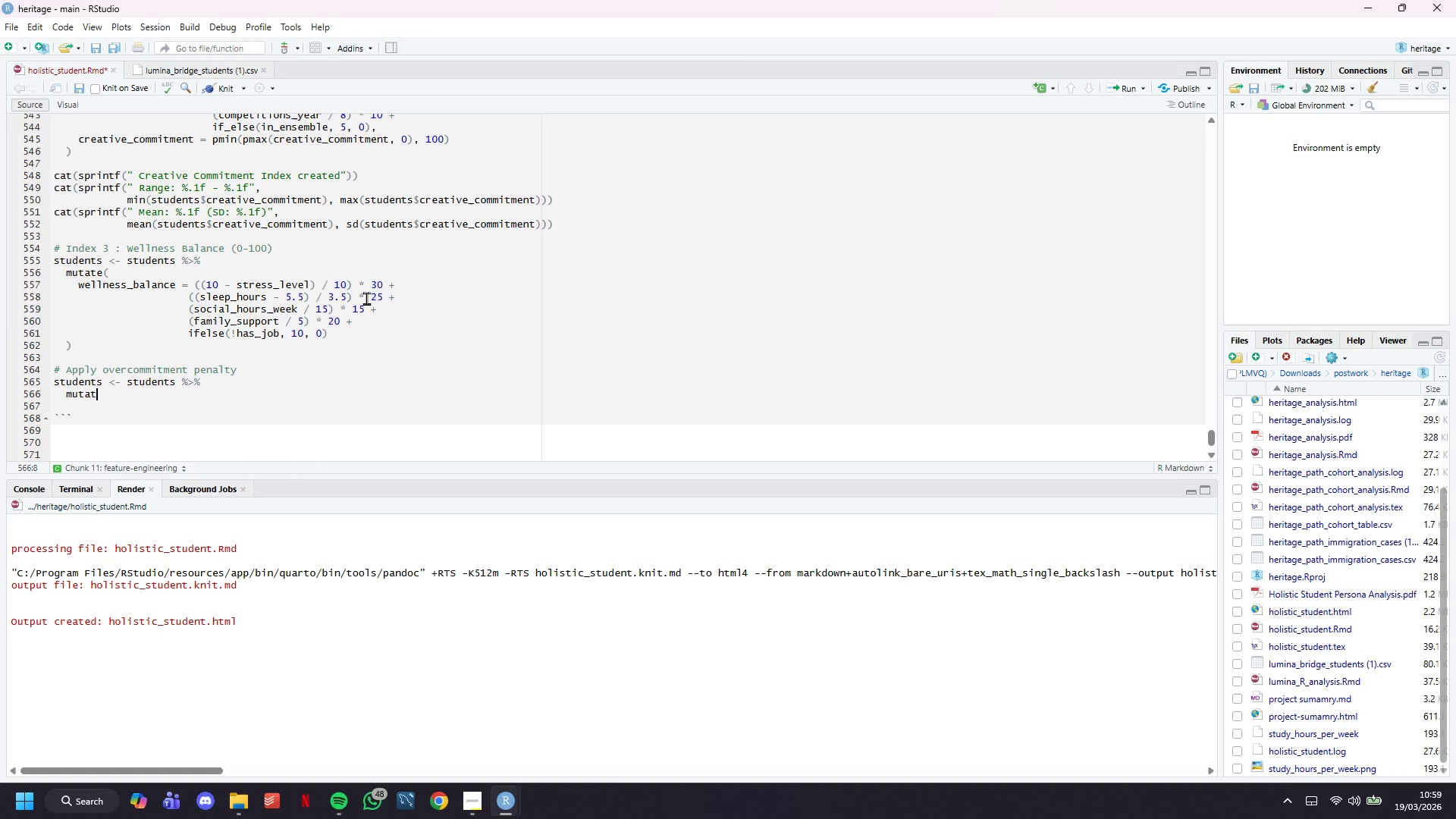 
key(Enter)
 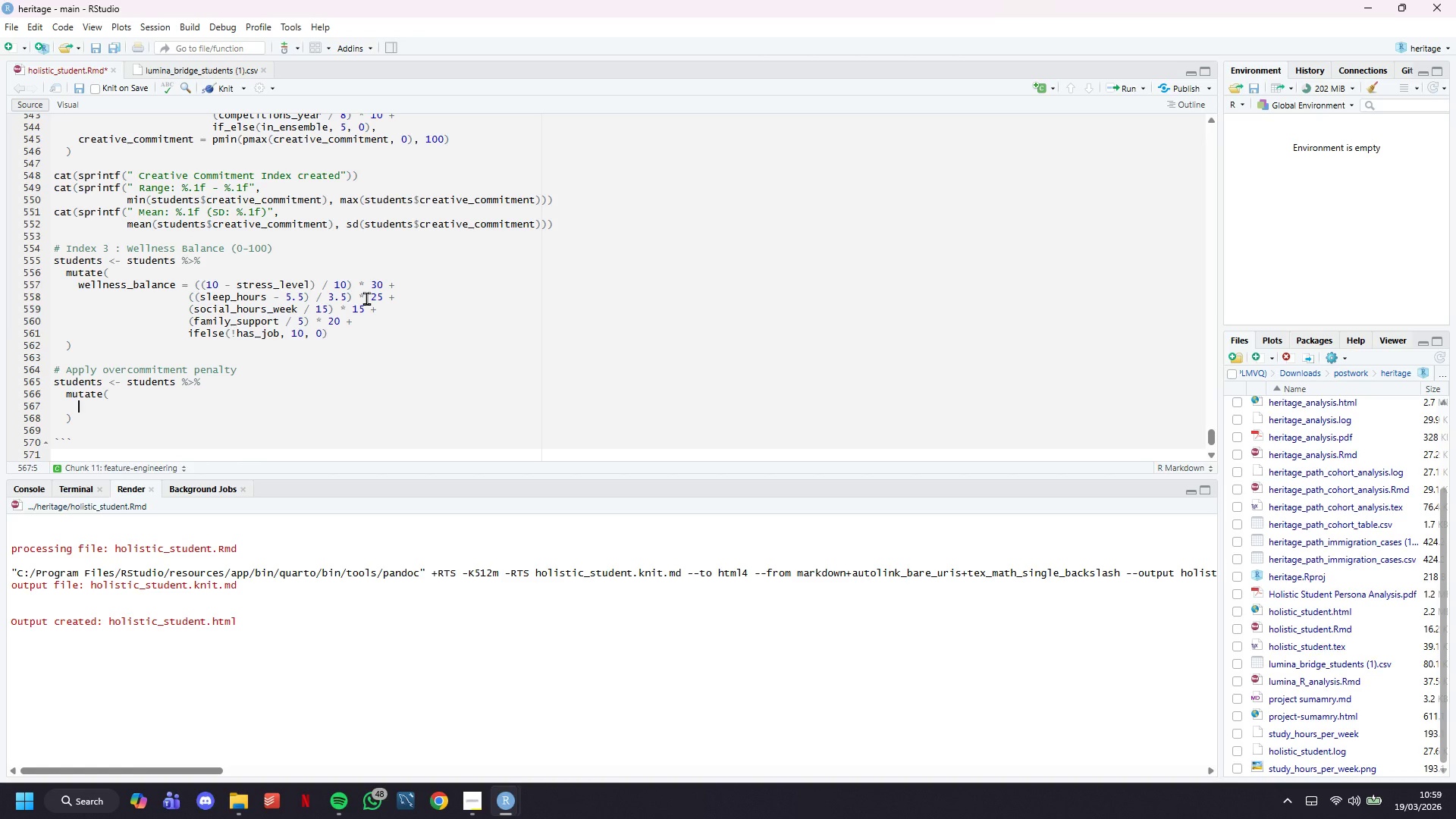 
type(total_hpu)
key(Backspace)
key(Backspace)
type(ours = sy)
key(Backspace)
type(tudy_hours_week + practice_hours_week +)
 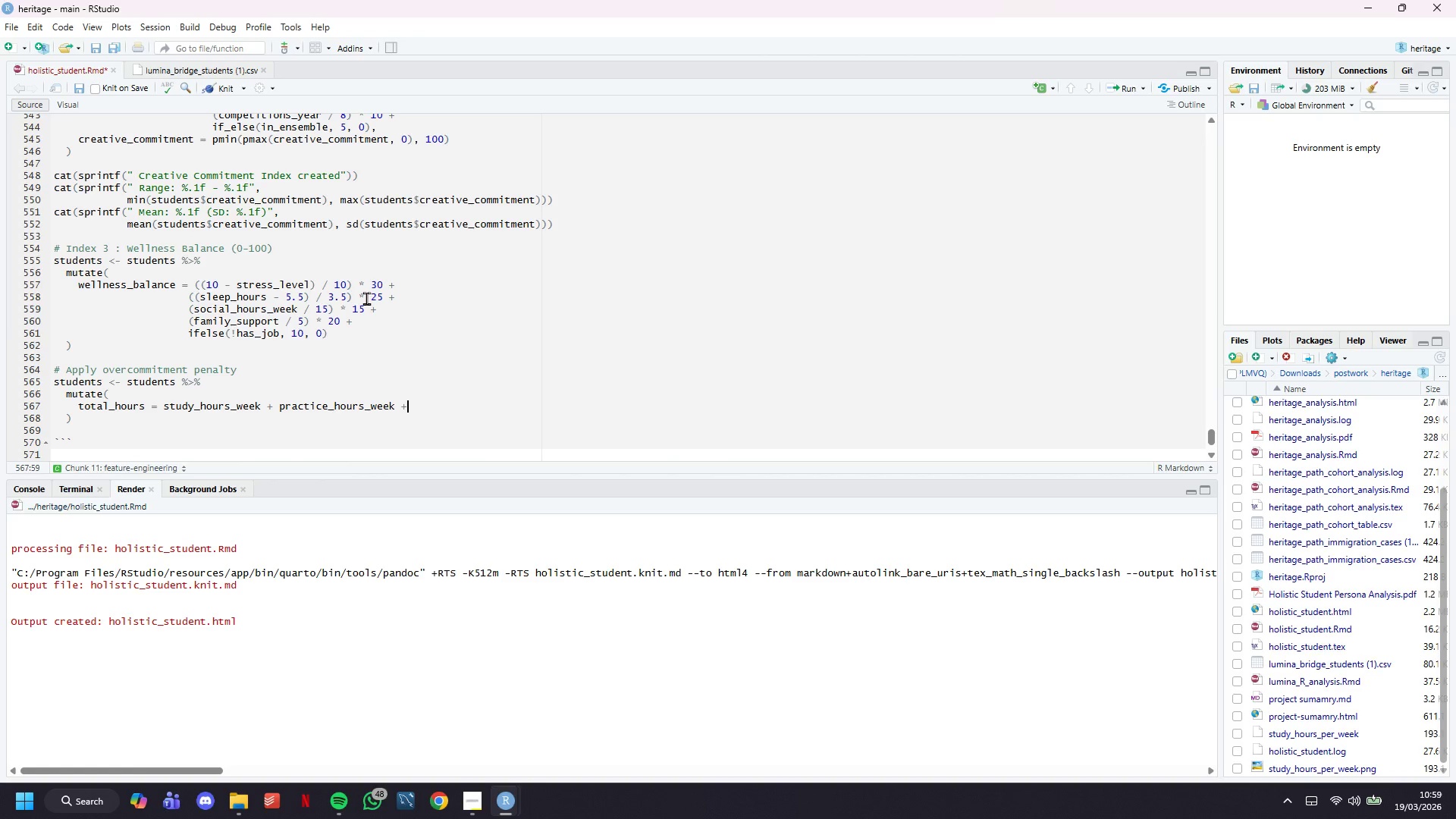 
key(Enter)
 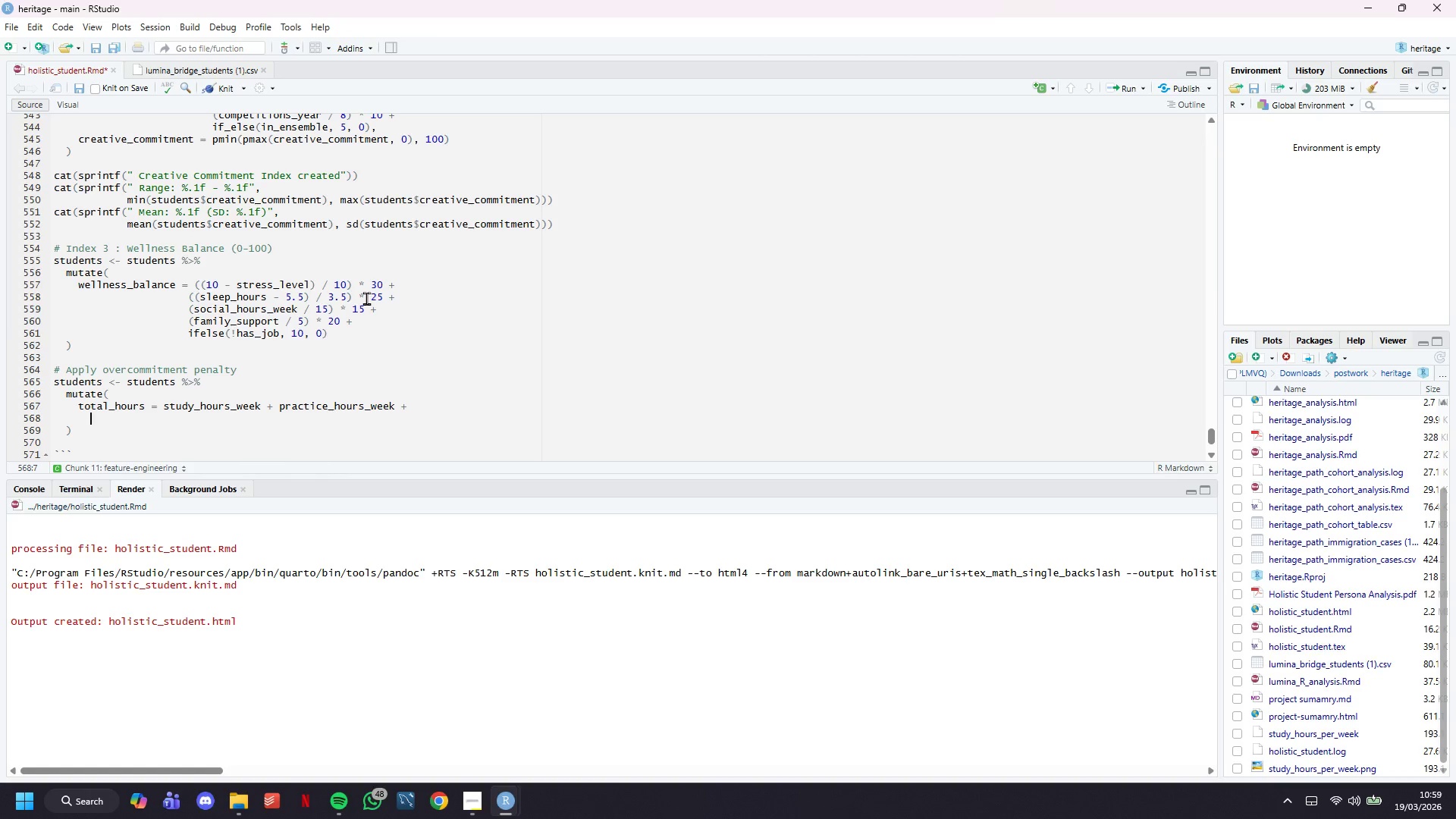 
key(Tab)
key(Tab)
key(Tab)
key(Tab)
key(Tab)
key(Tab)
type(job_hours_week + )
 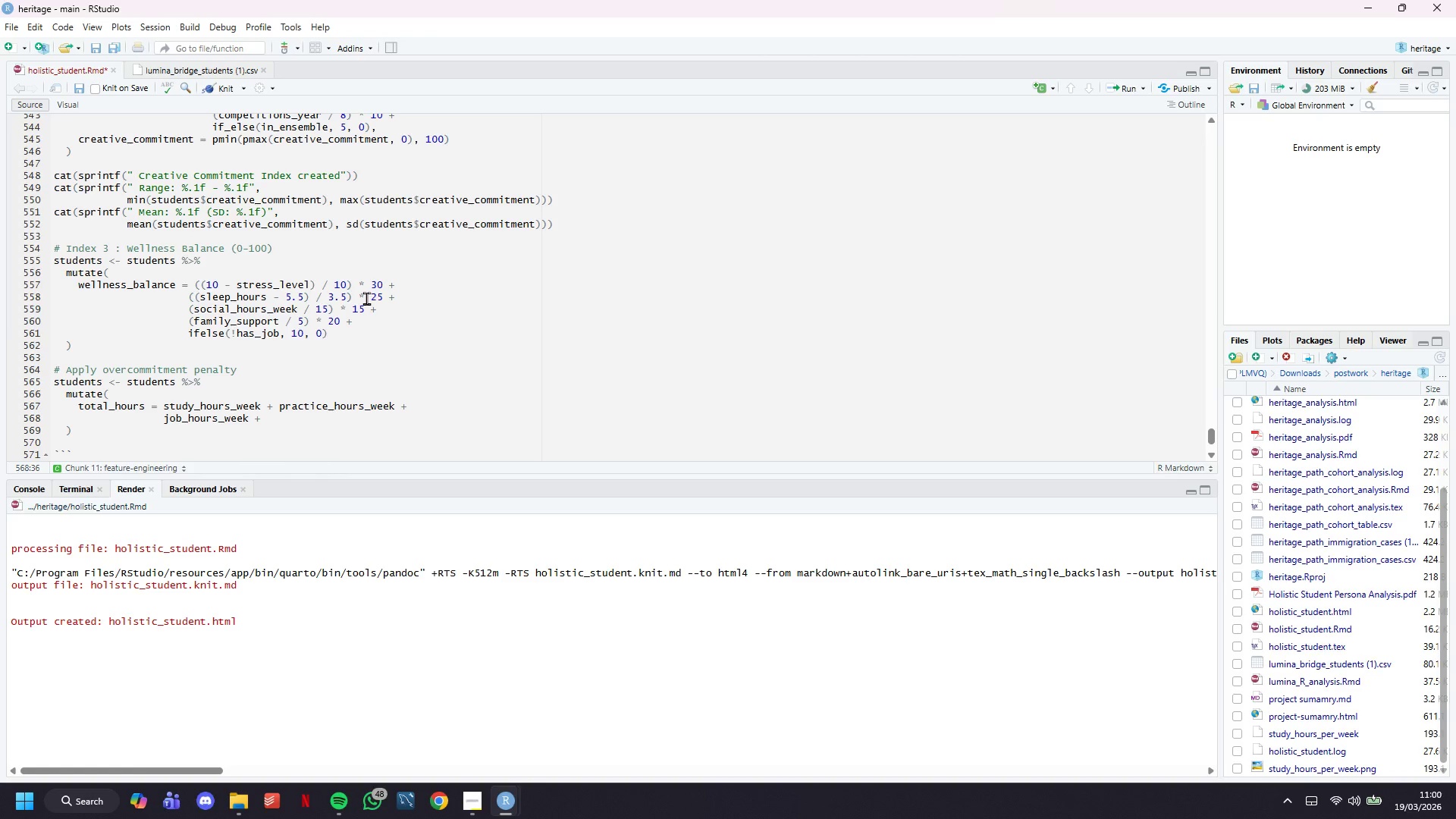 
type(other_activities * 2,)
 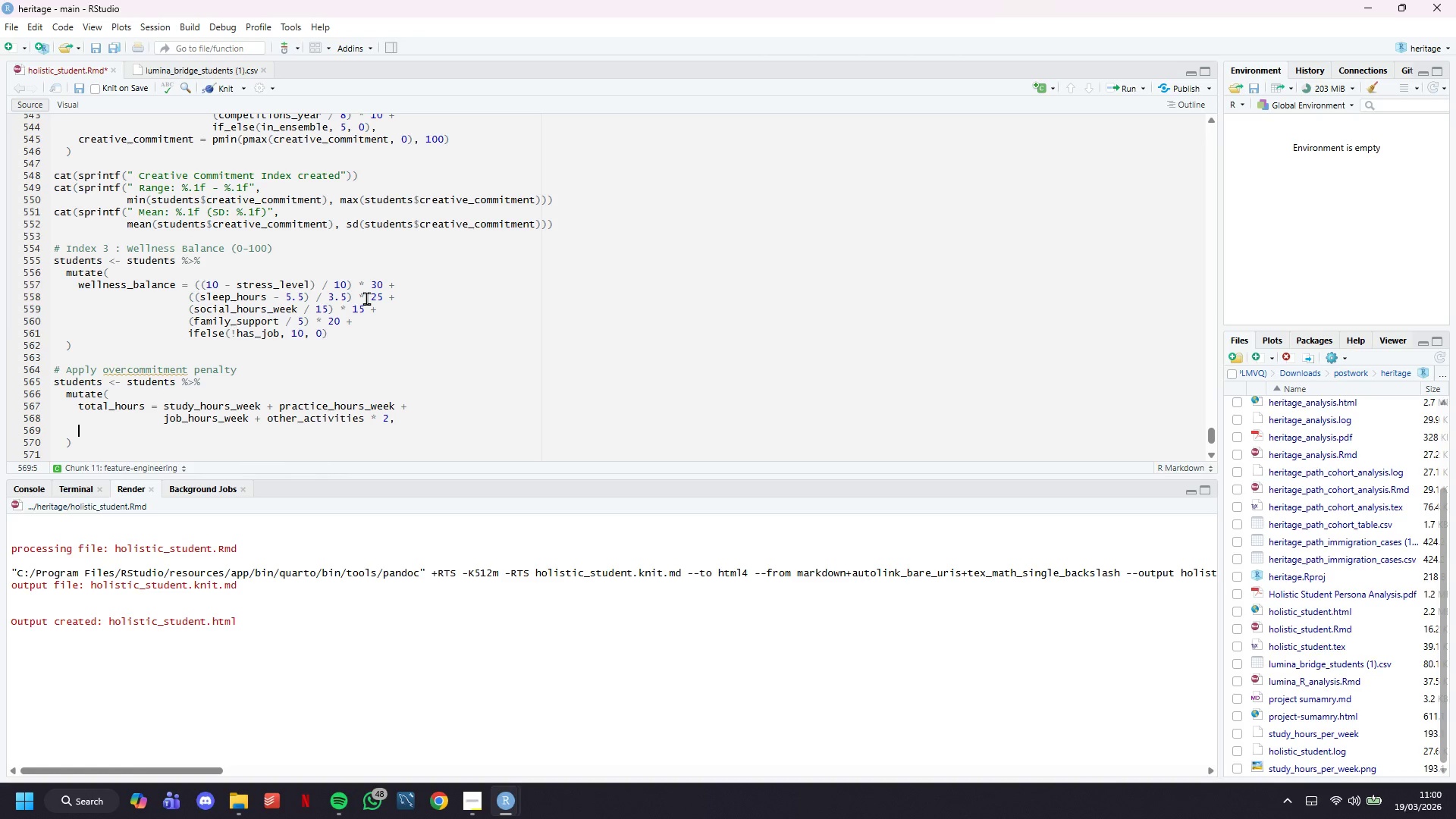 
 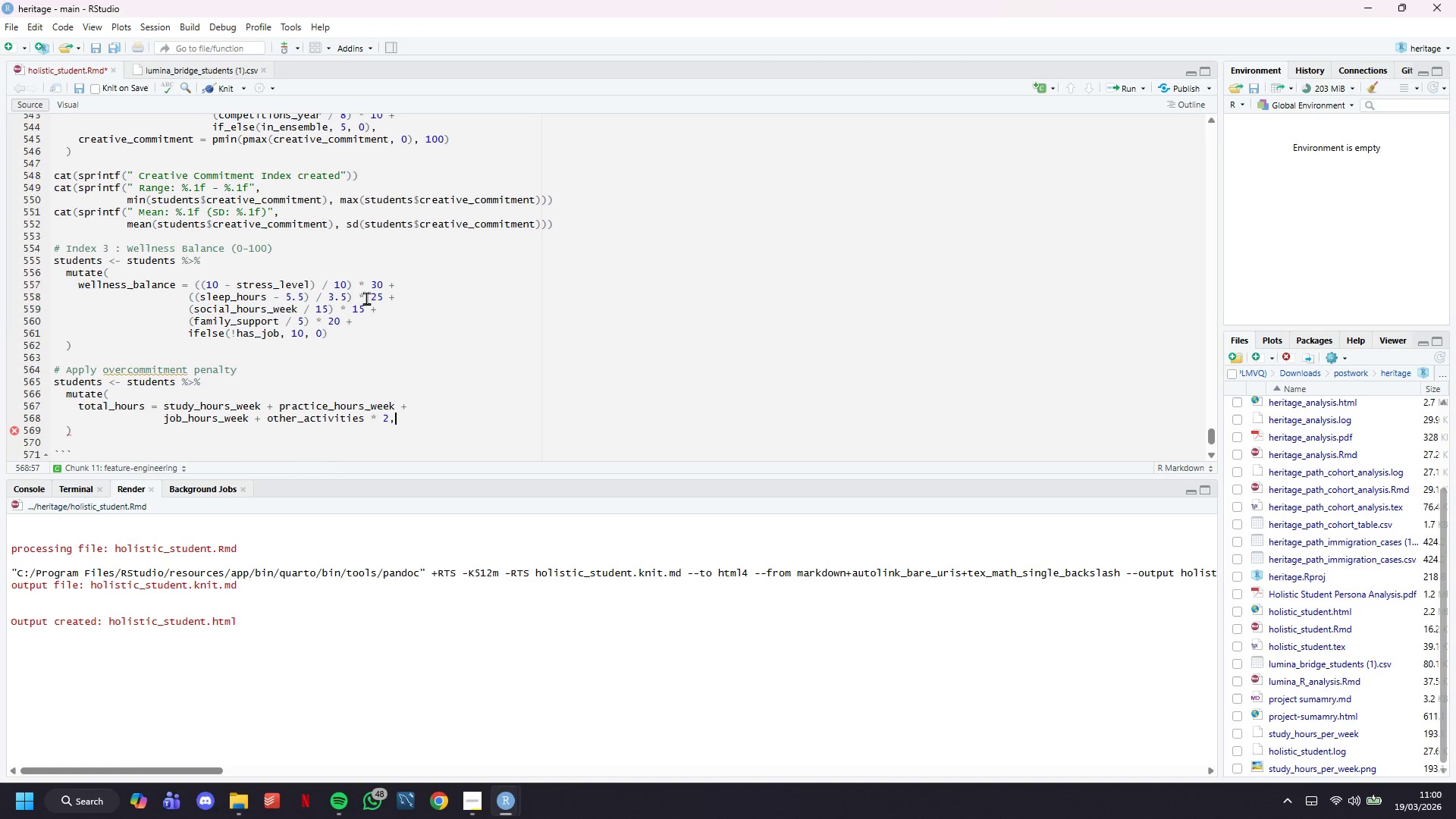 
key(Enter)
 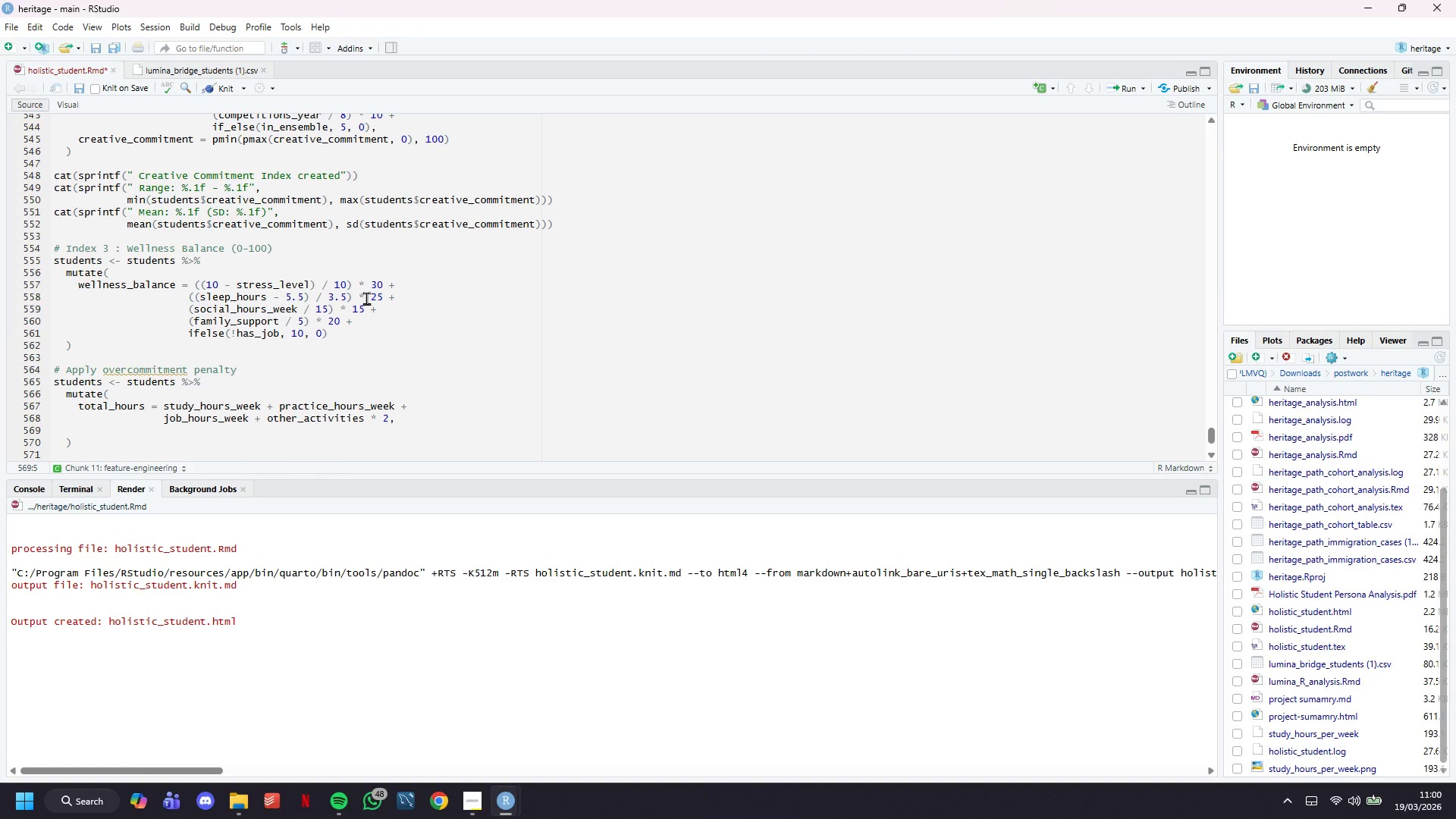 
wait(5.11)
 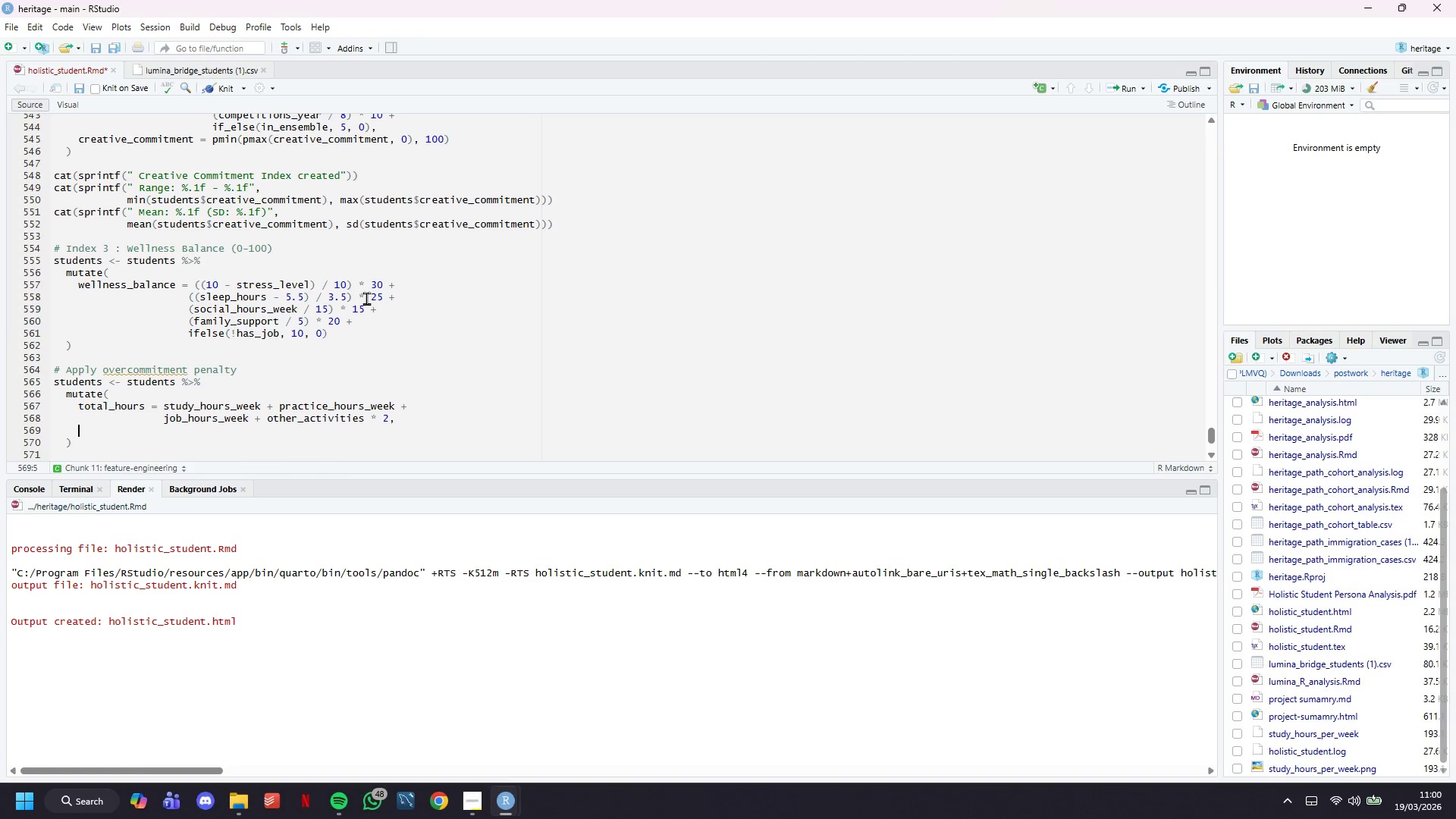 
type(overcommitment_penalty = pmac)
key(Backspace)
type(x((total_hours - 20)
 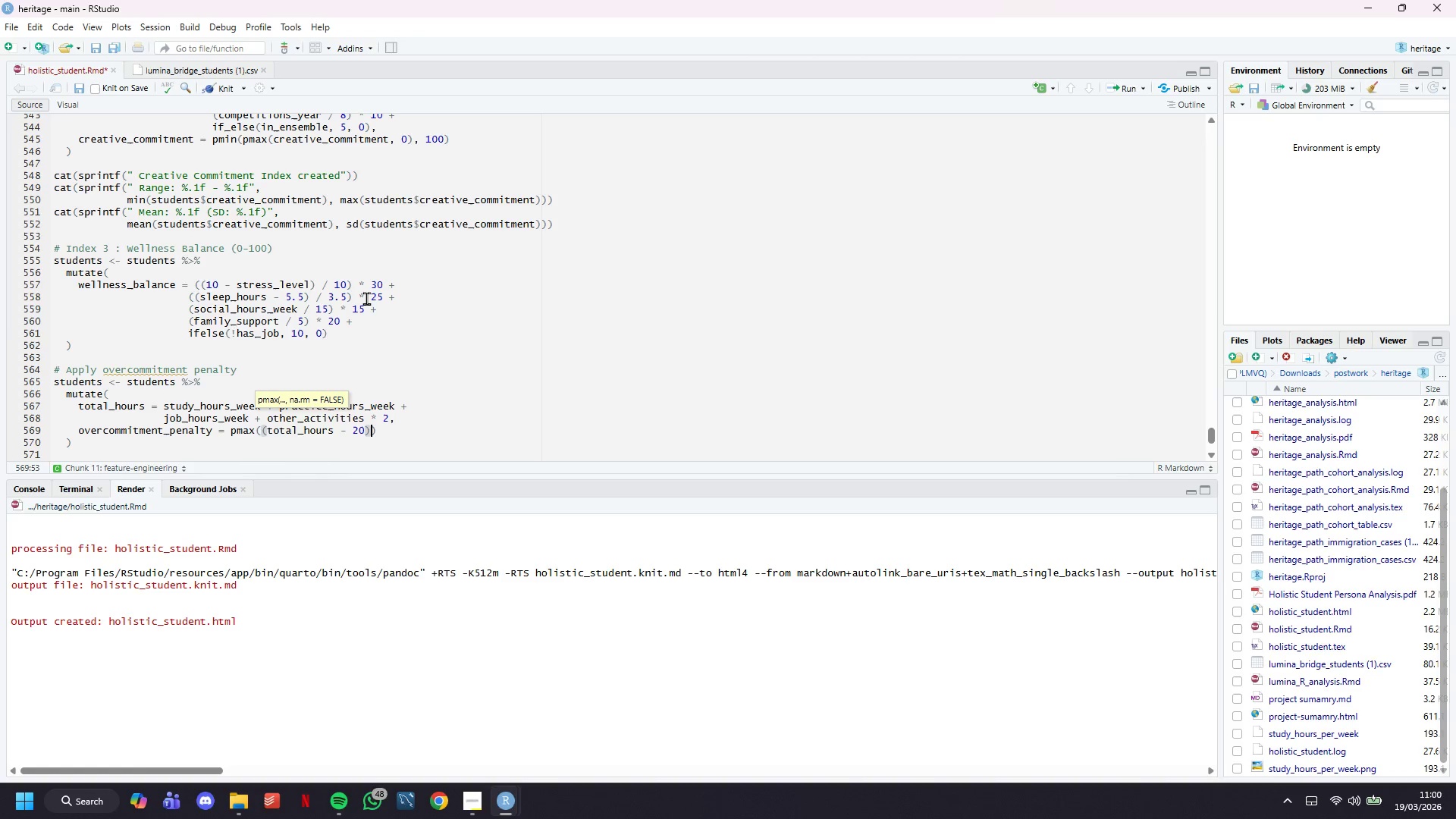 
 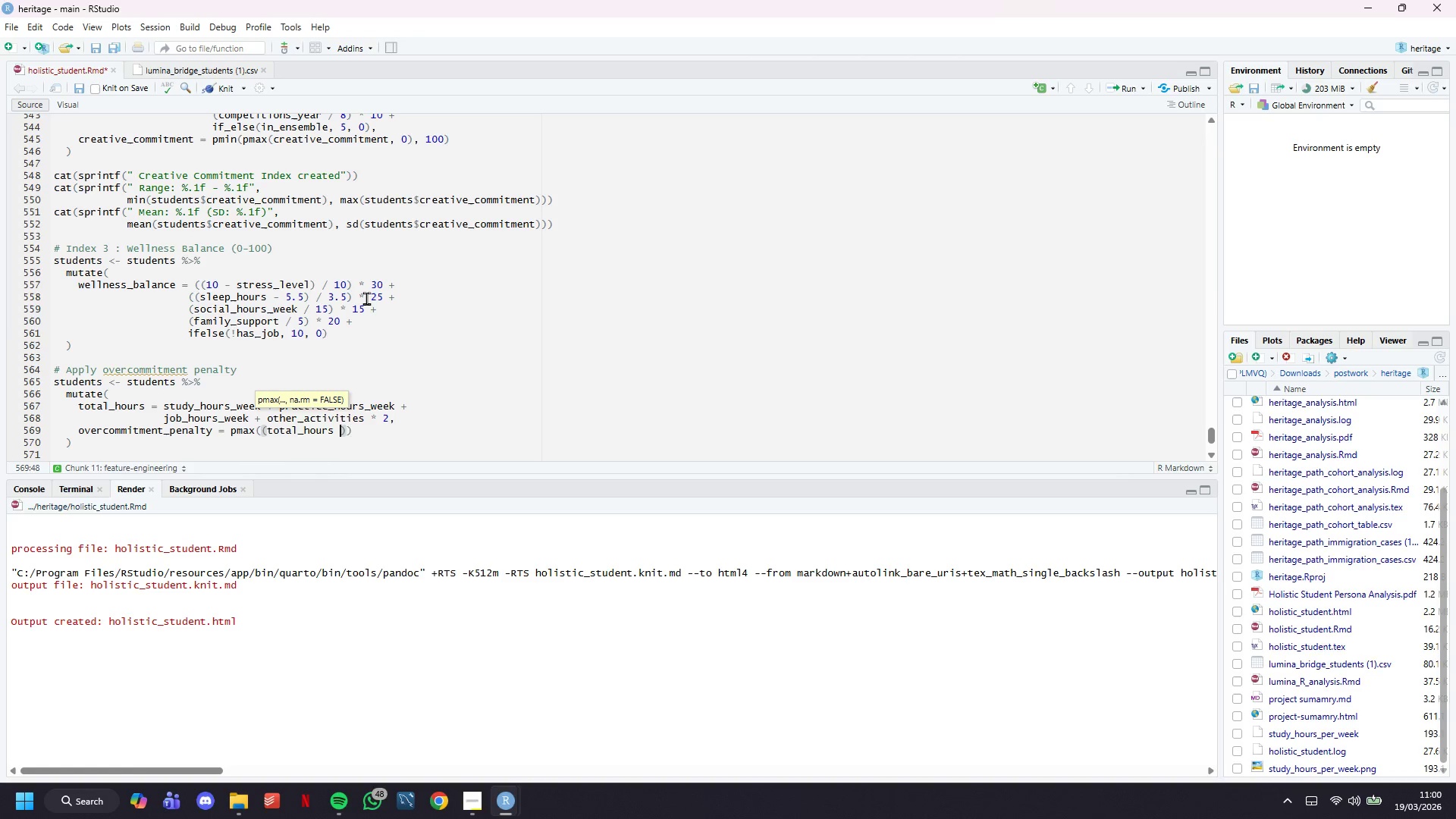 
key(ArrowRight)
 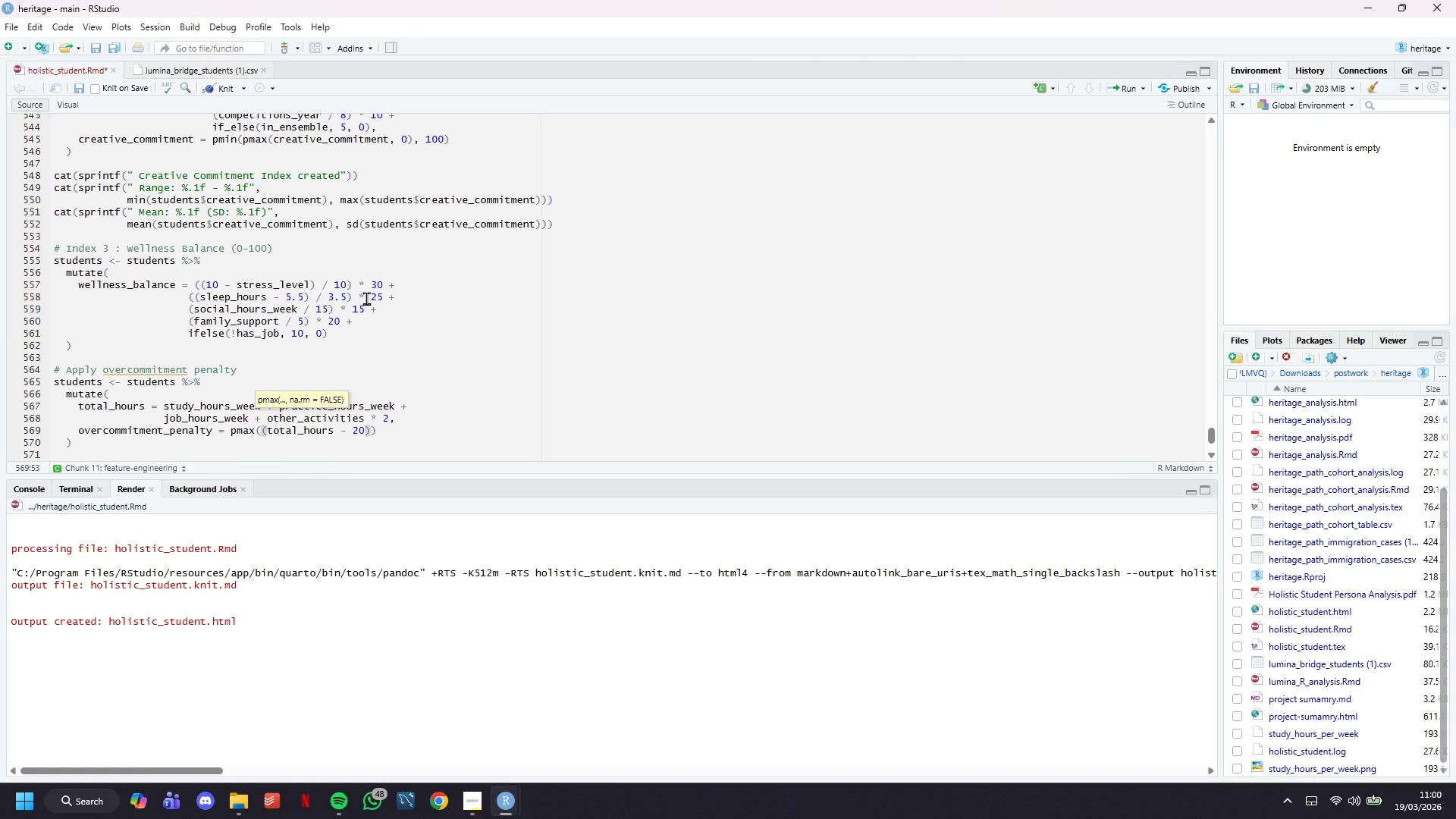 
type( .)
key(Backspace)
type(./)
key(Backspace)
key(Backspace)
type(/ 20, 0)
 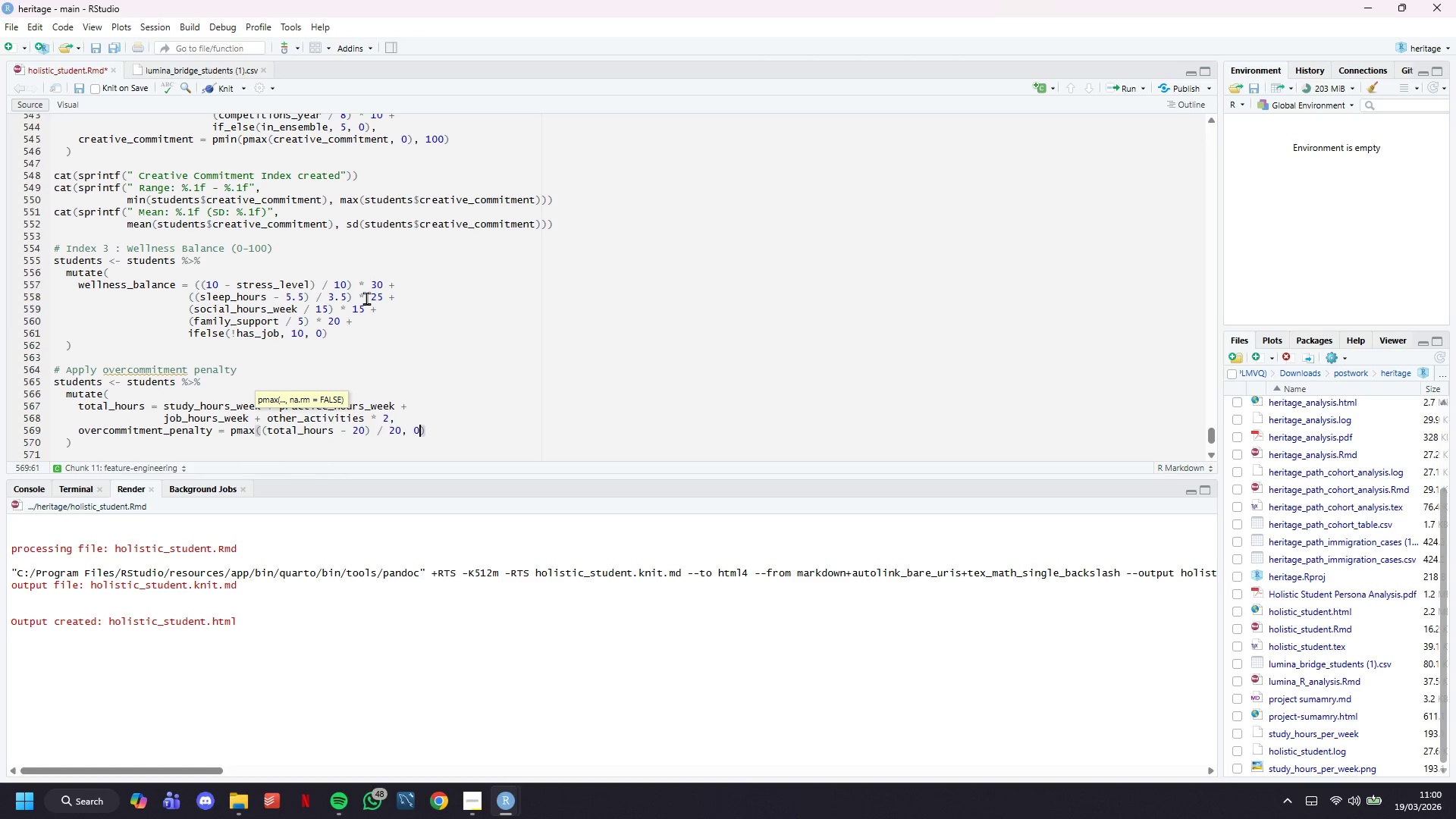 
key(ArrowRight)
 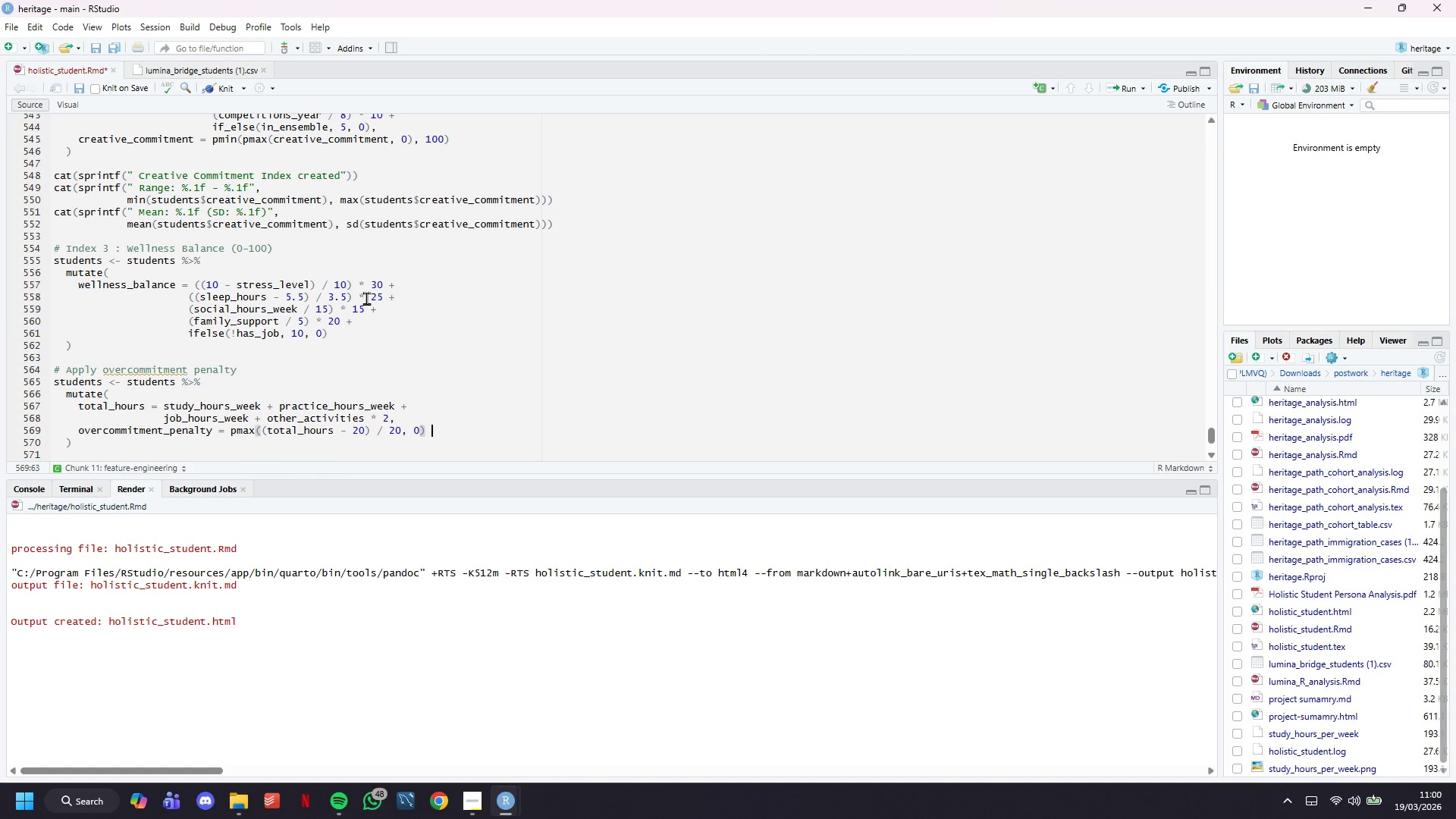 
type( * 15,)
 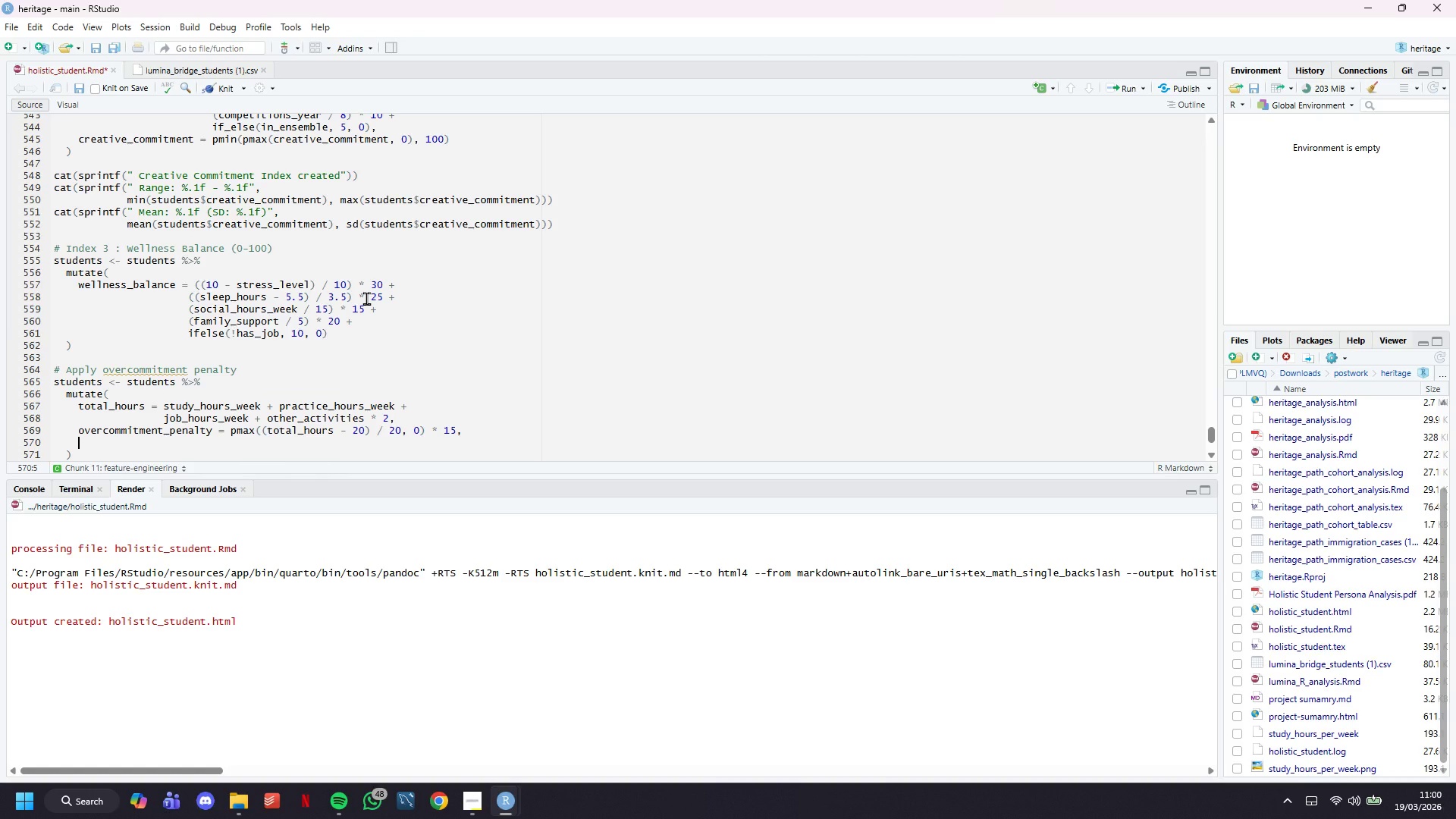 
 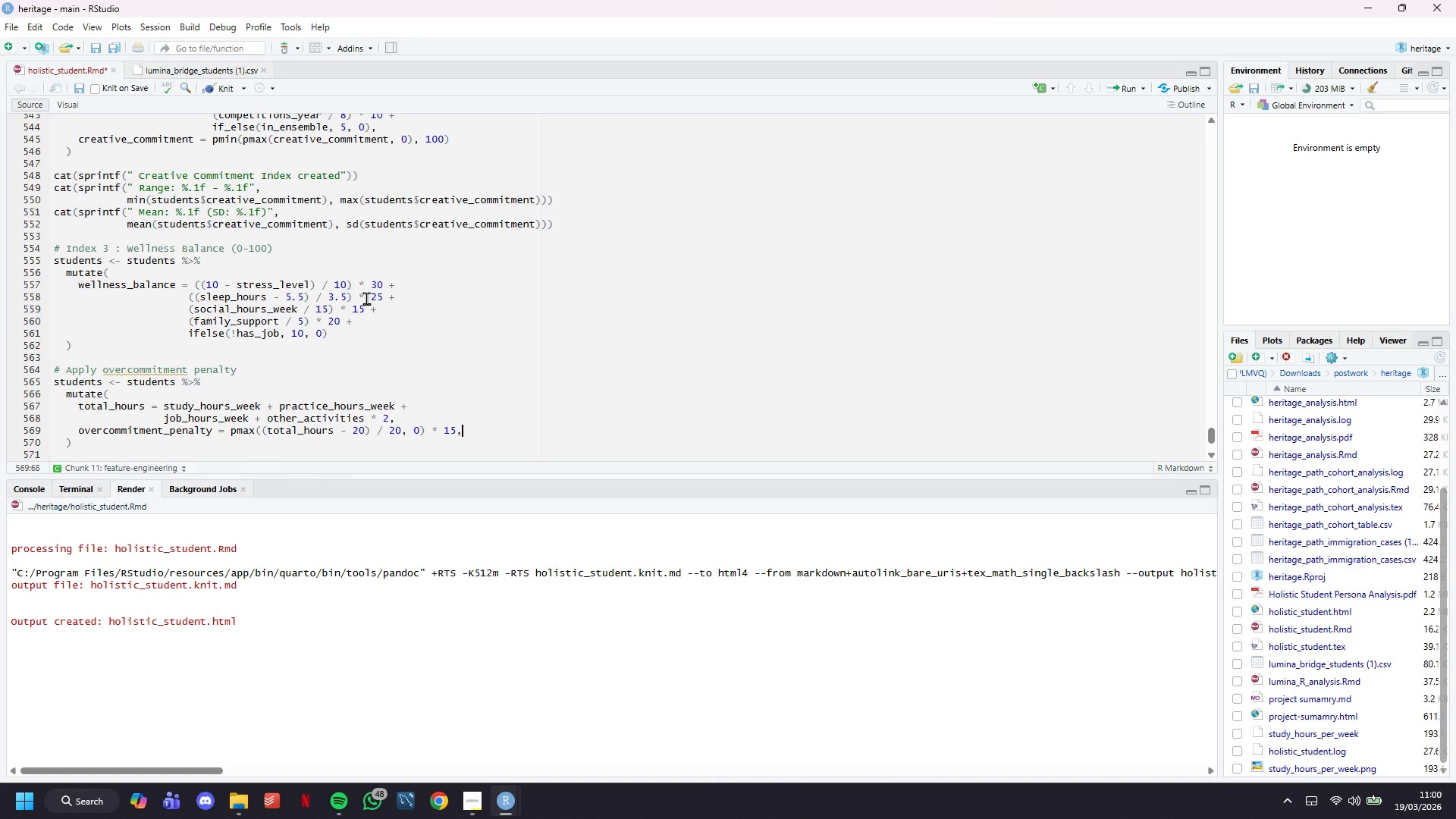 
key(Enter)
 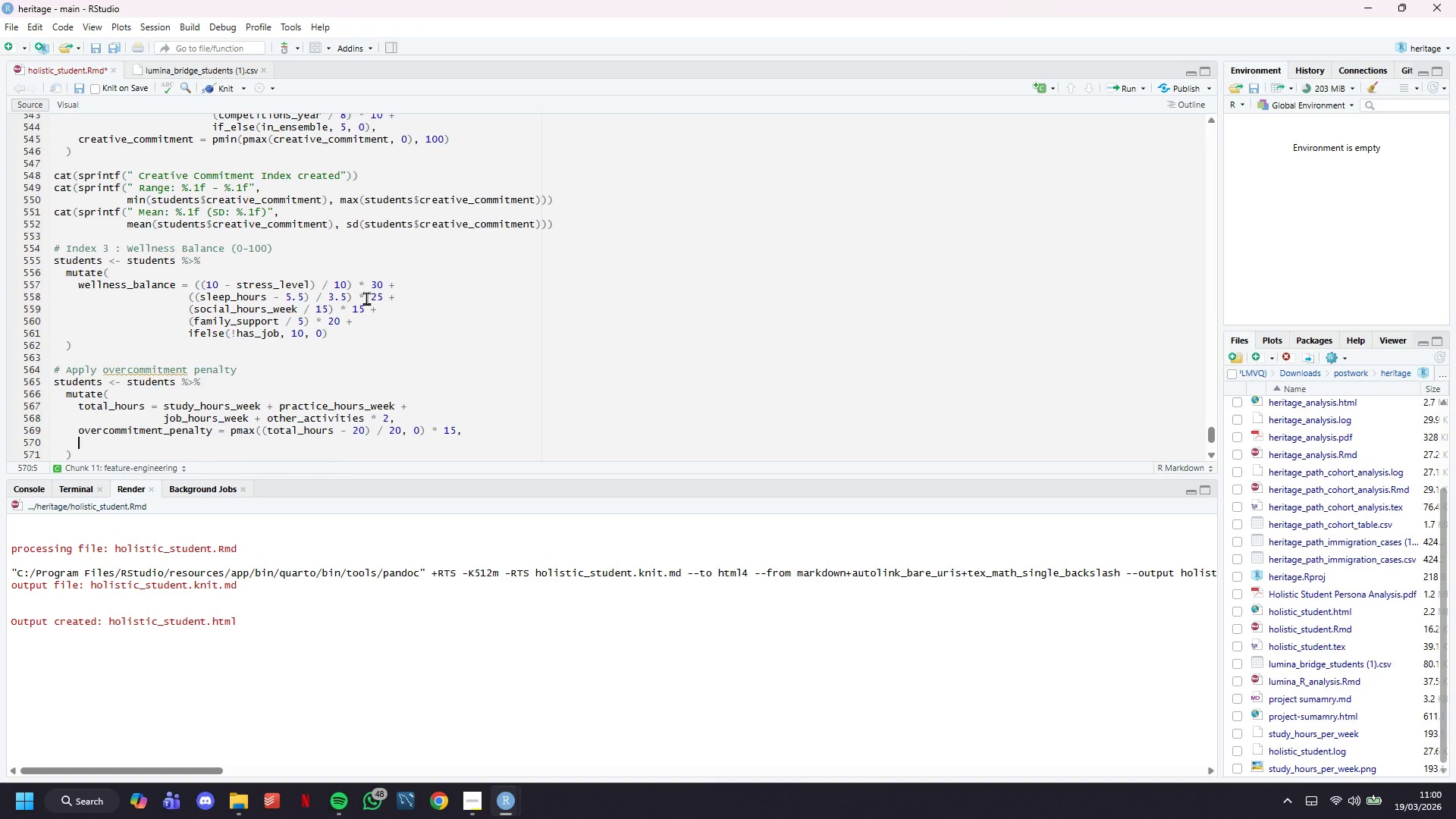 
scroll: coordinate [366, 298], scroll_direction: down, amount: 8.0
 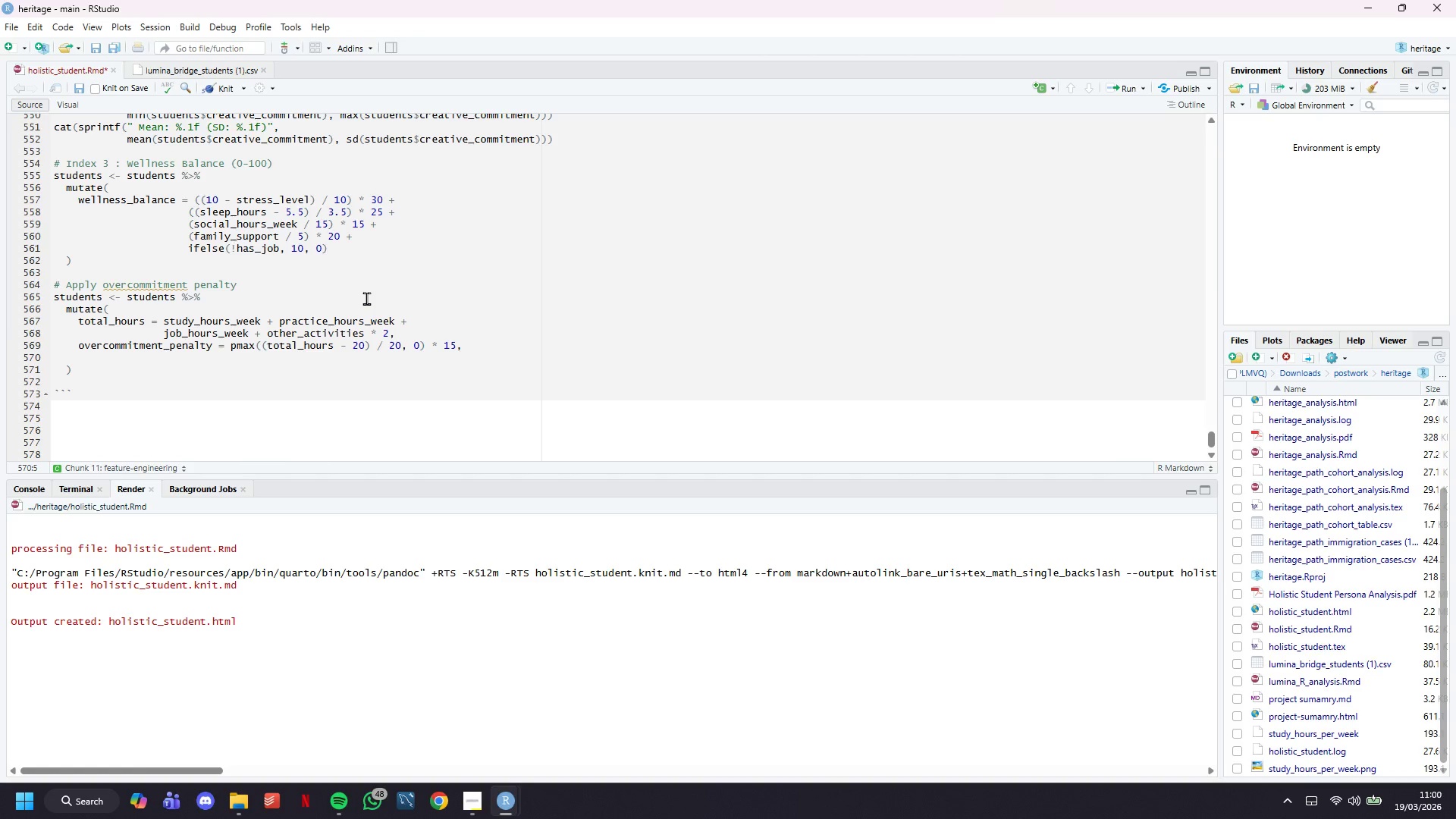 
wait(5.45)
 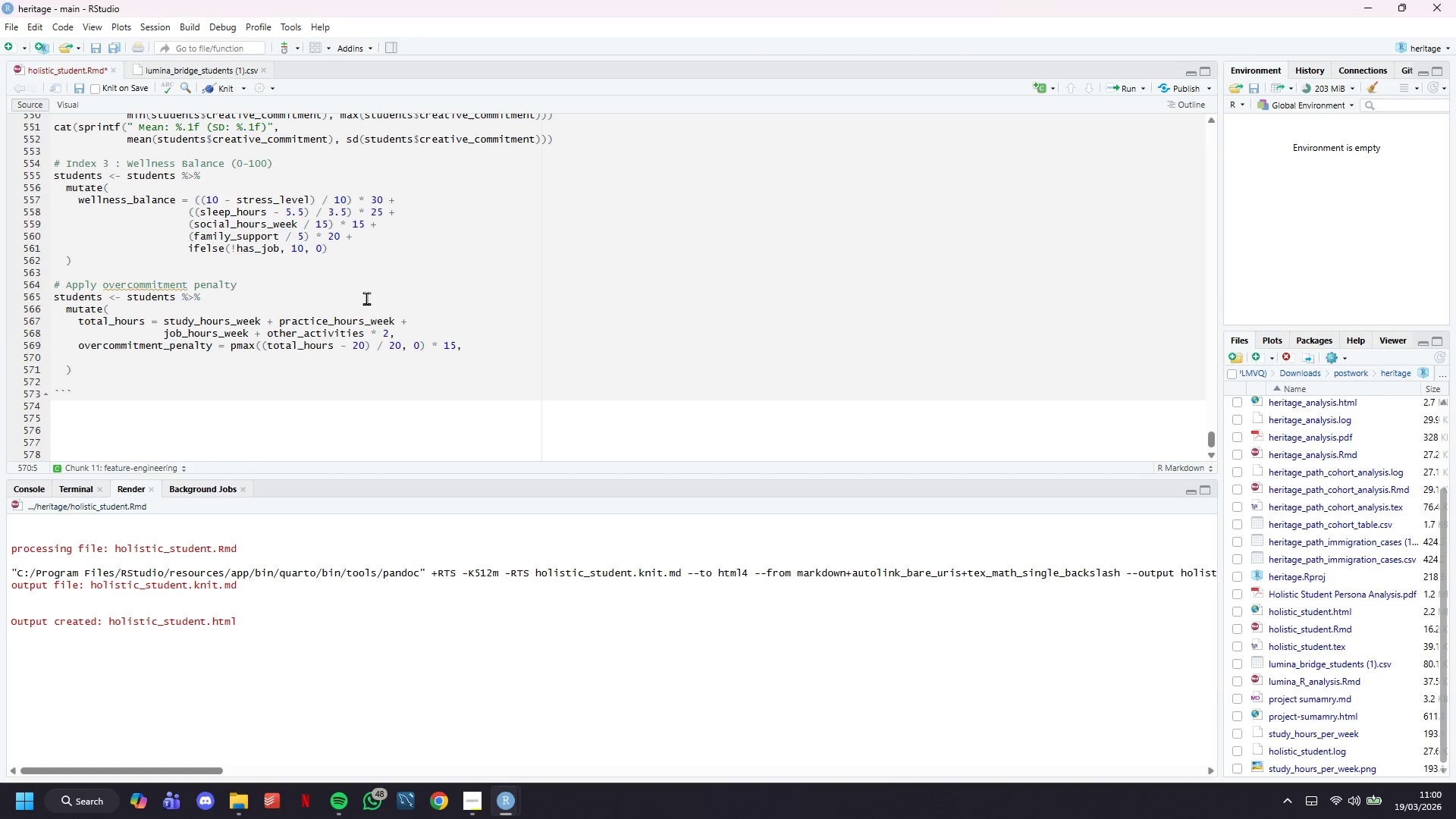 
type(wellness_balance = wellness_balance - 00)
key(Backspace)
key(Backspace)
type(overcommitment_penalty)
 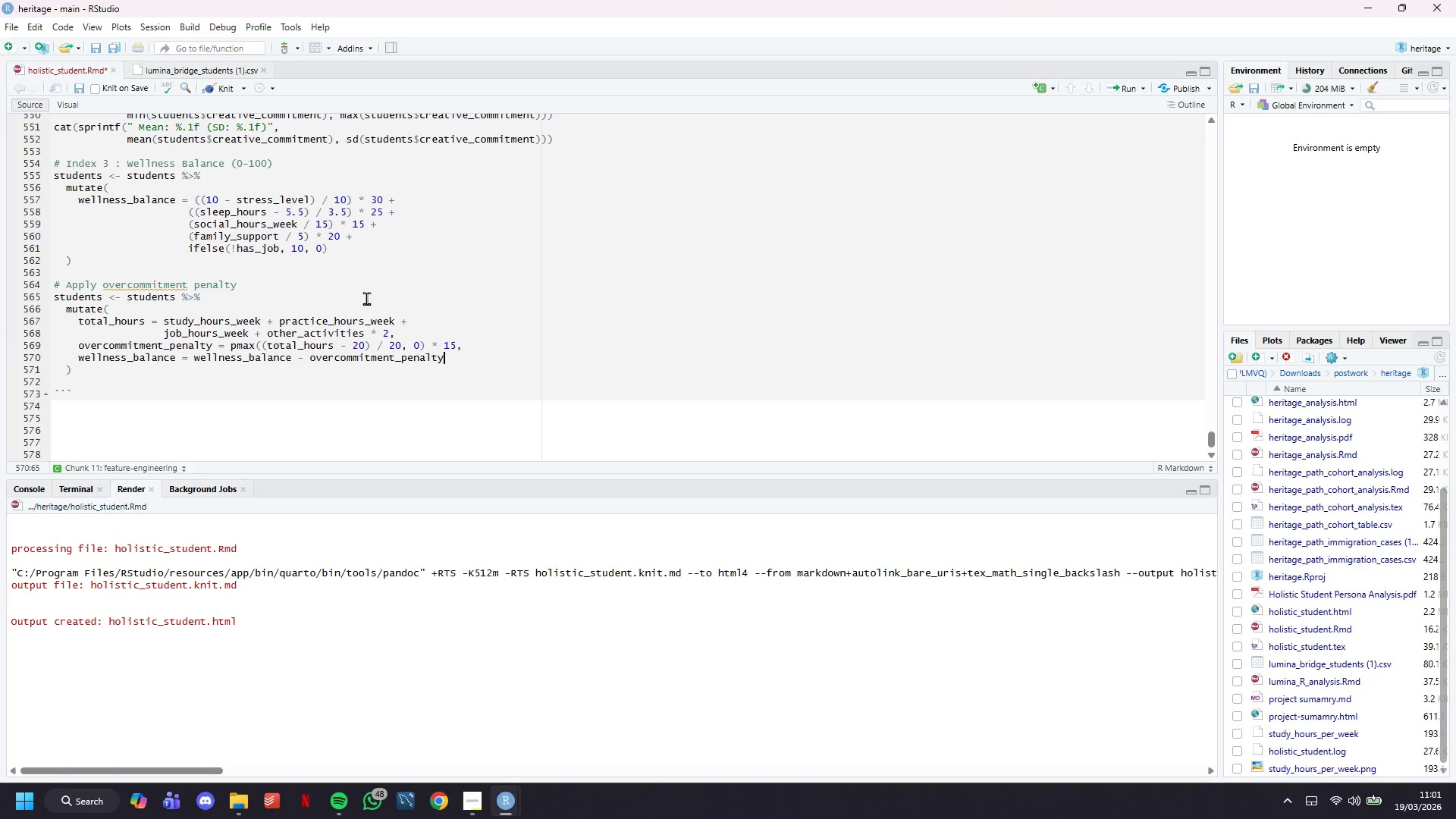 
key(Comma)
 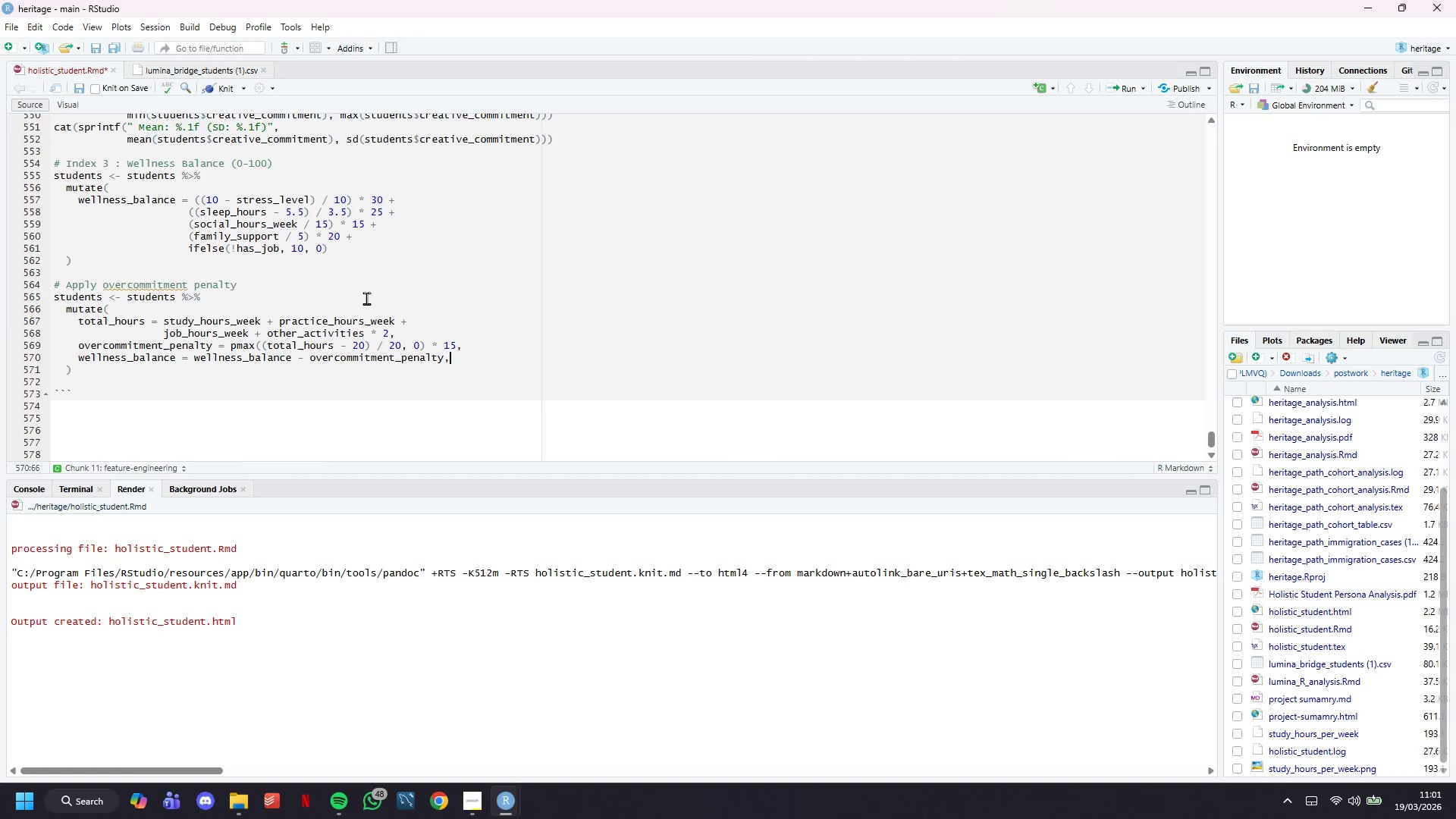 
key(Enter)
 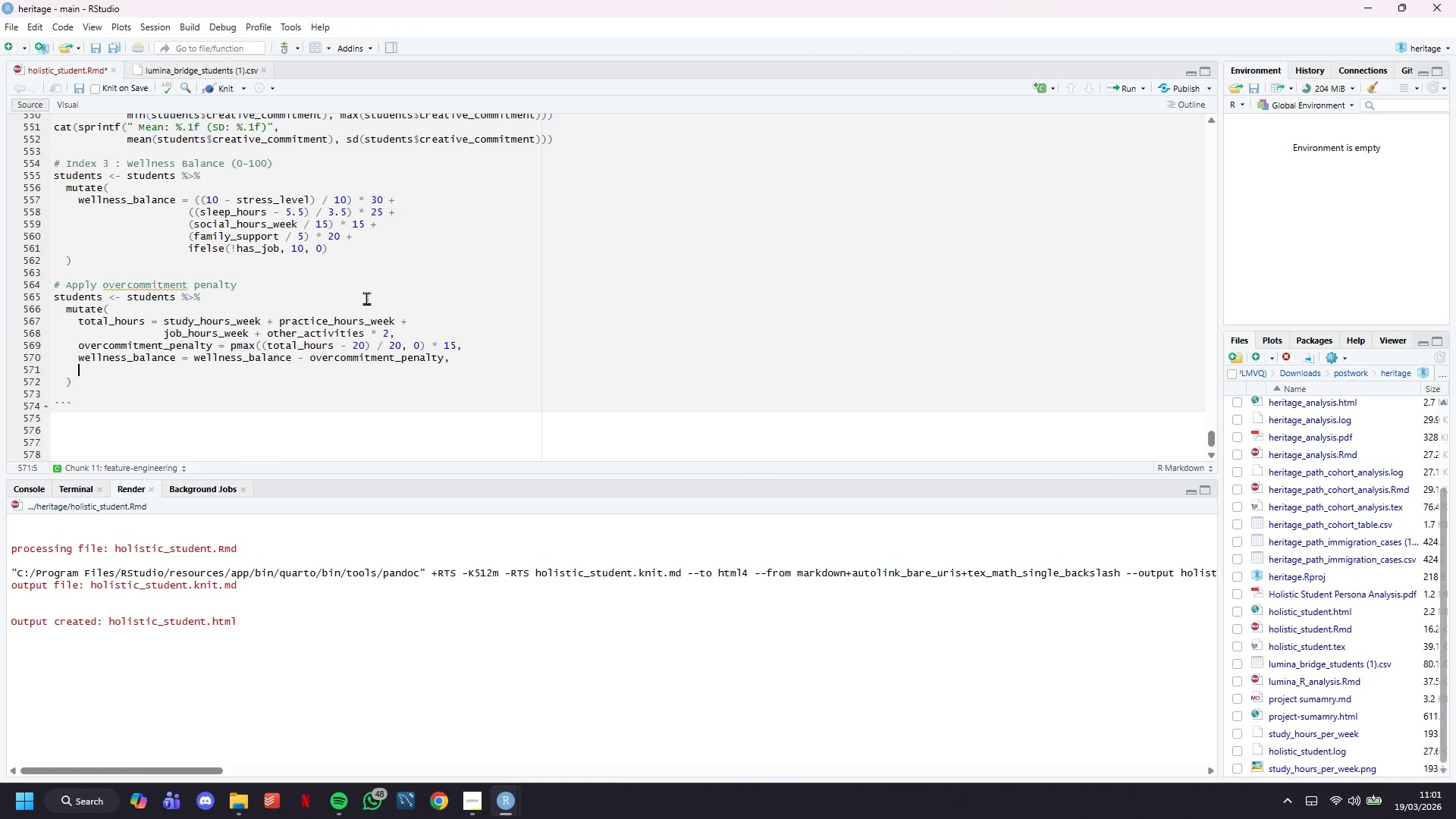 
type(wellness_balance = pmin(pmax(wellness_balance, 0)
 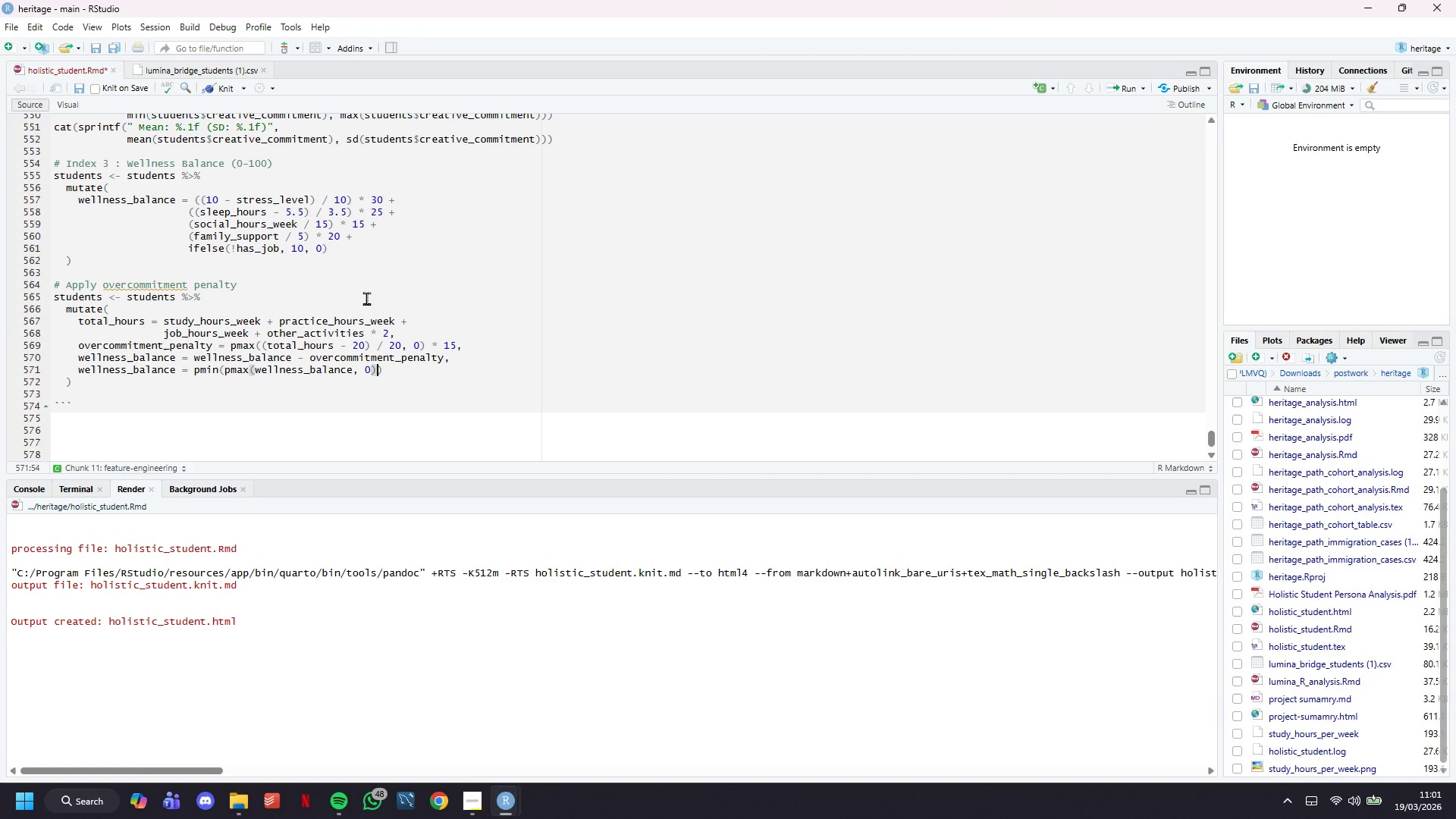 
 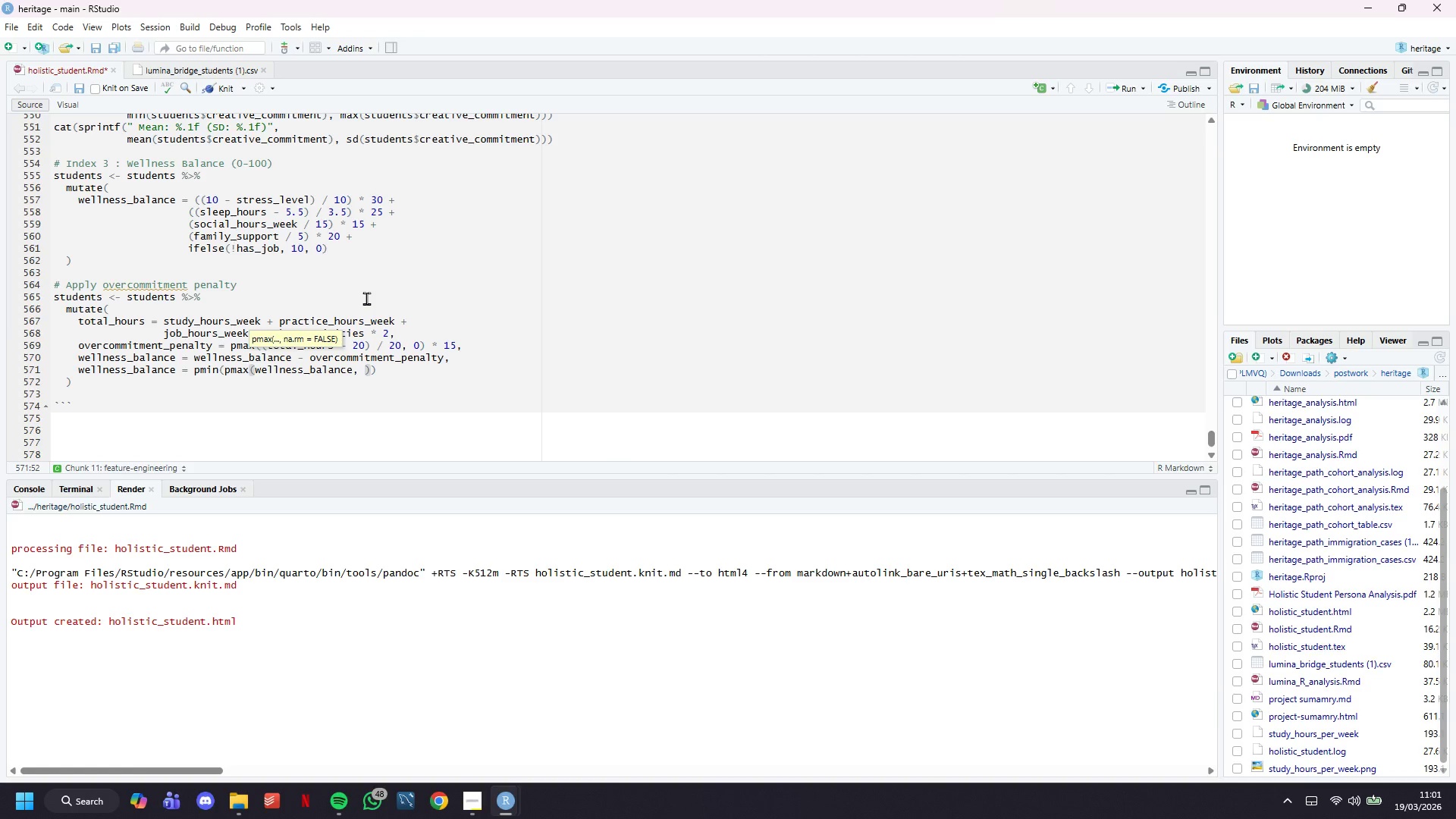 
key(ArrowRight)
 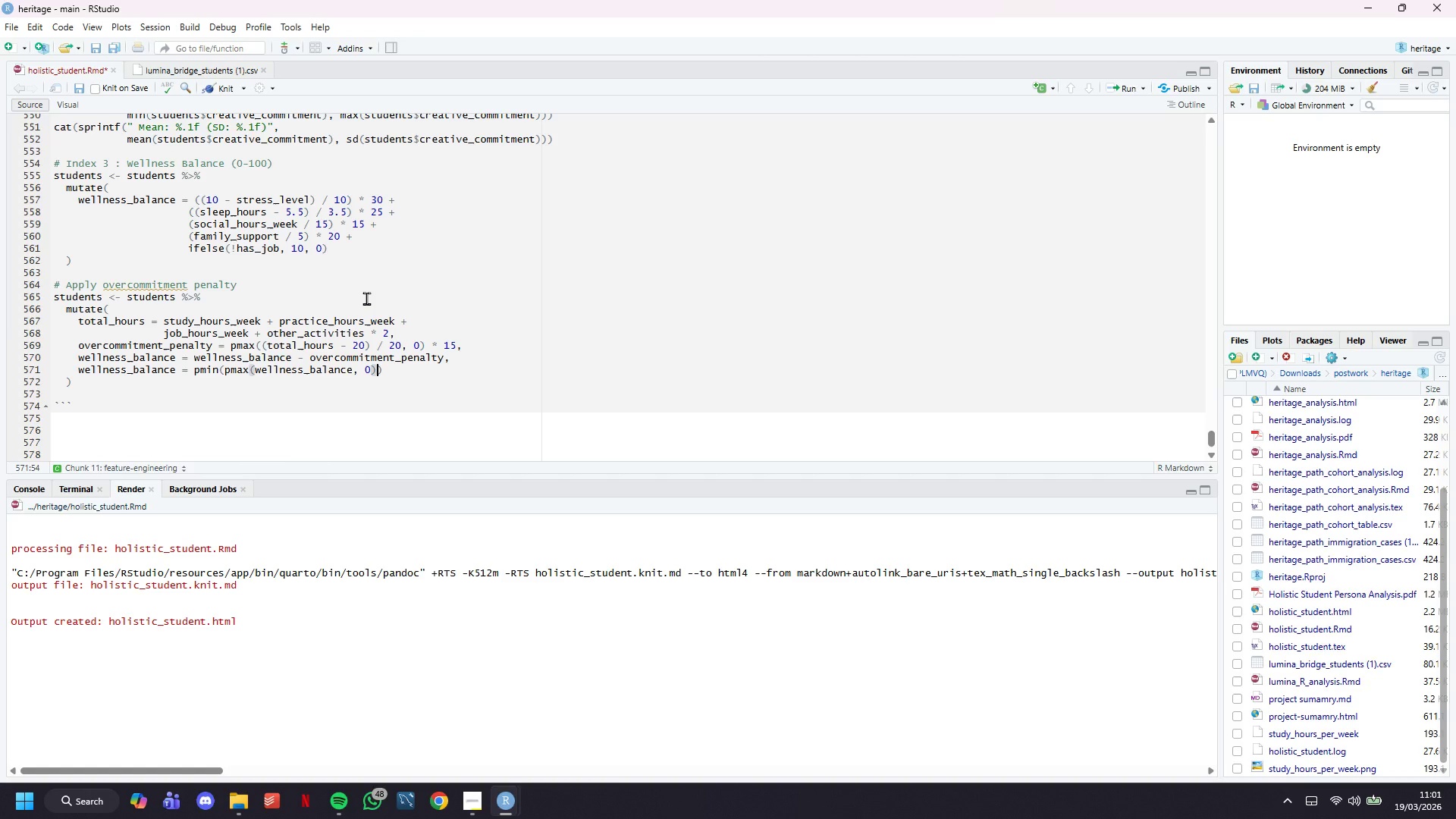 
type(, 100)
 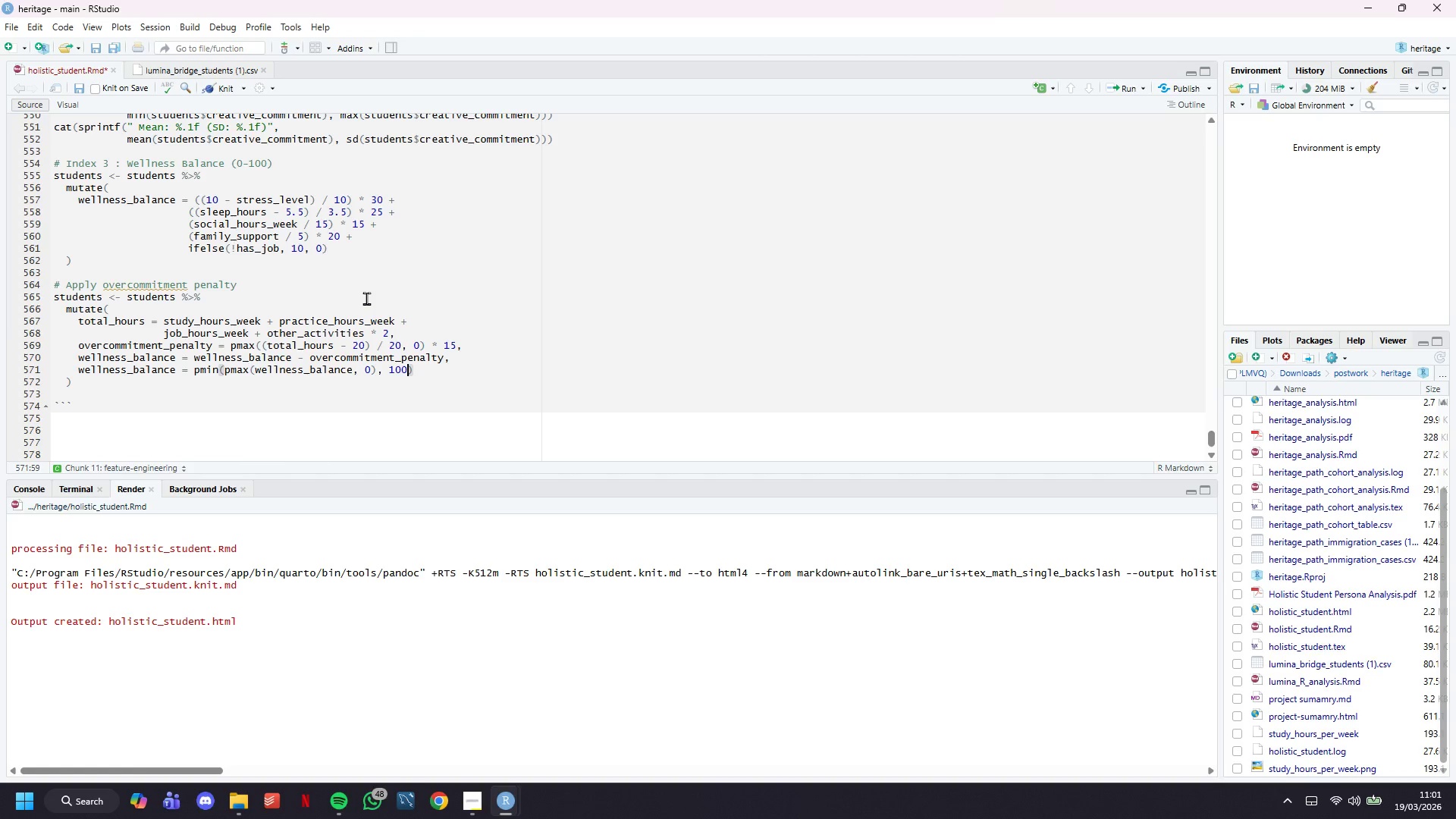 
key(ArrowRight)
 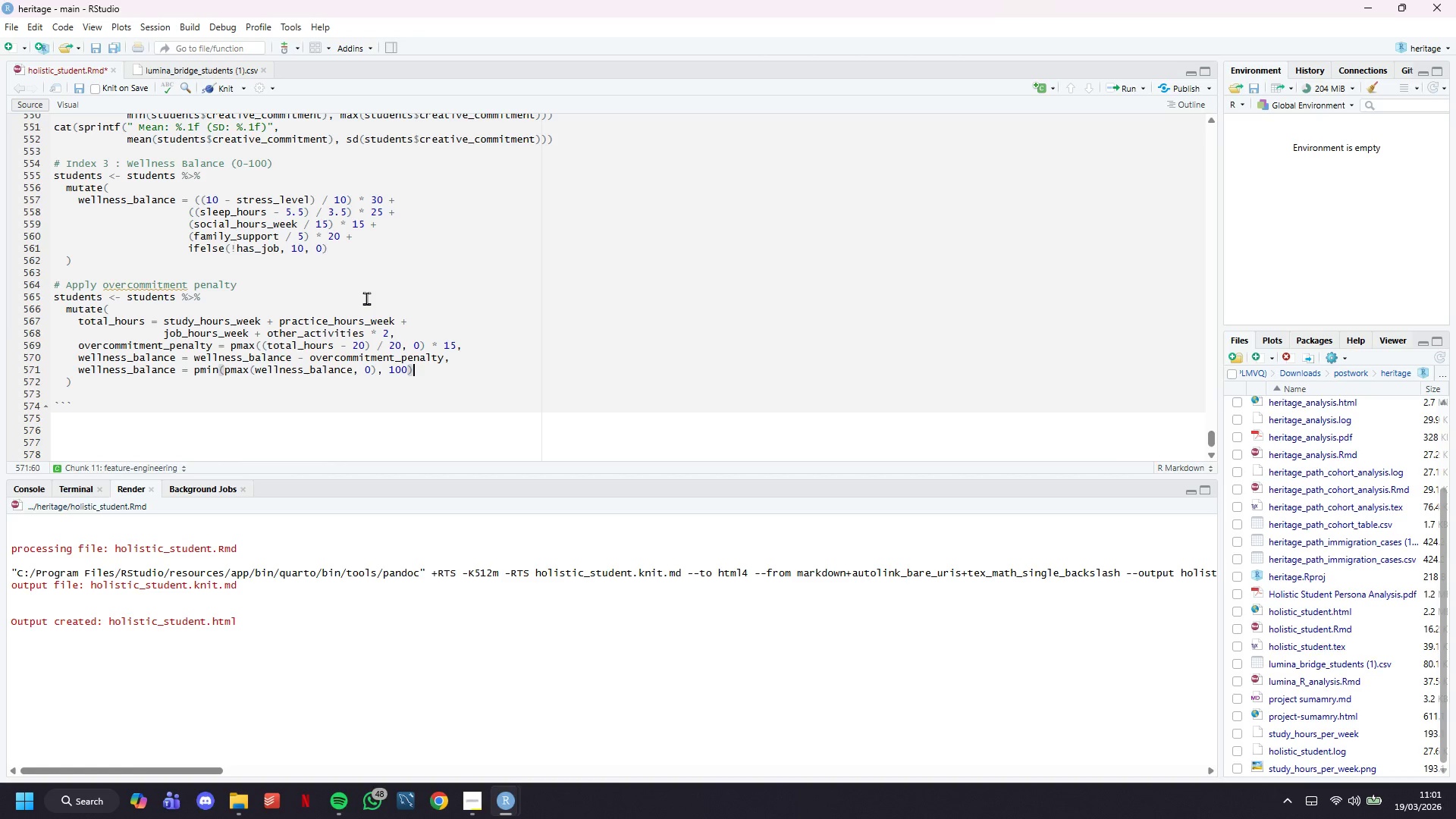 
key(ArrowDown)
 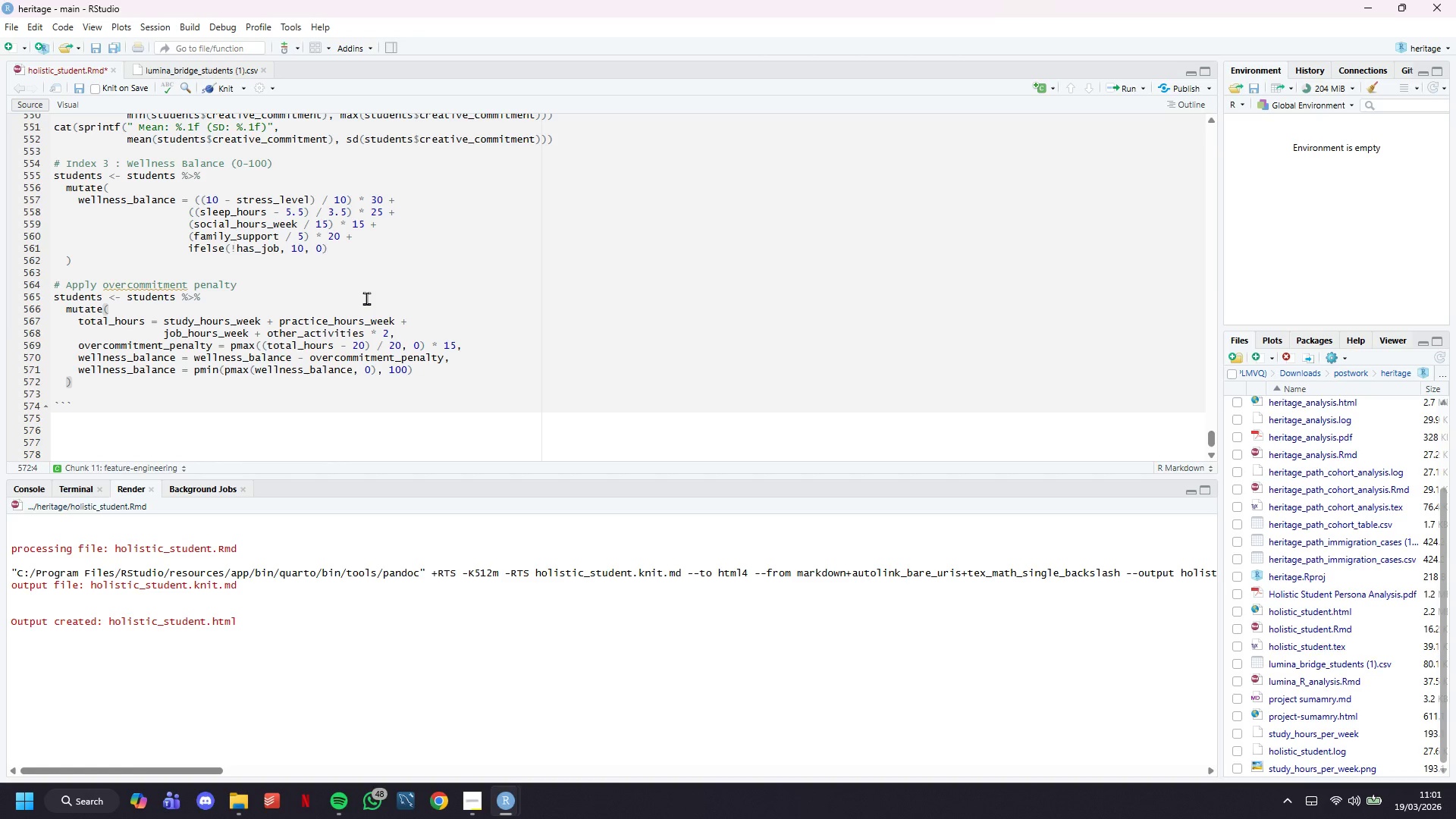 
key(Enter)
 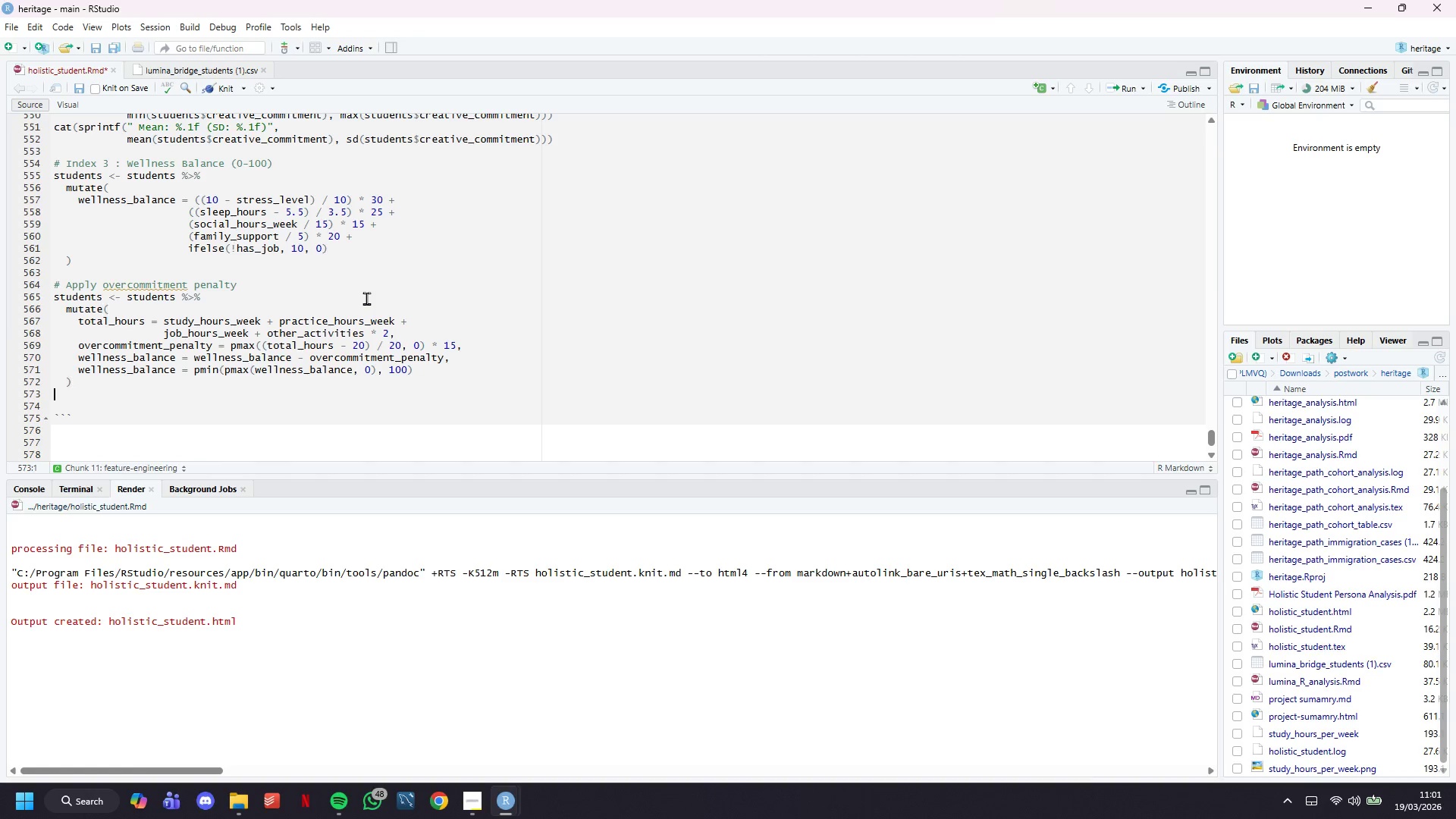 
key(Enter)
 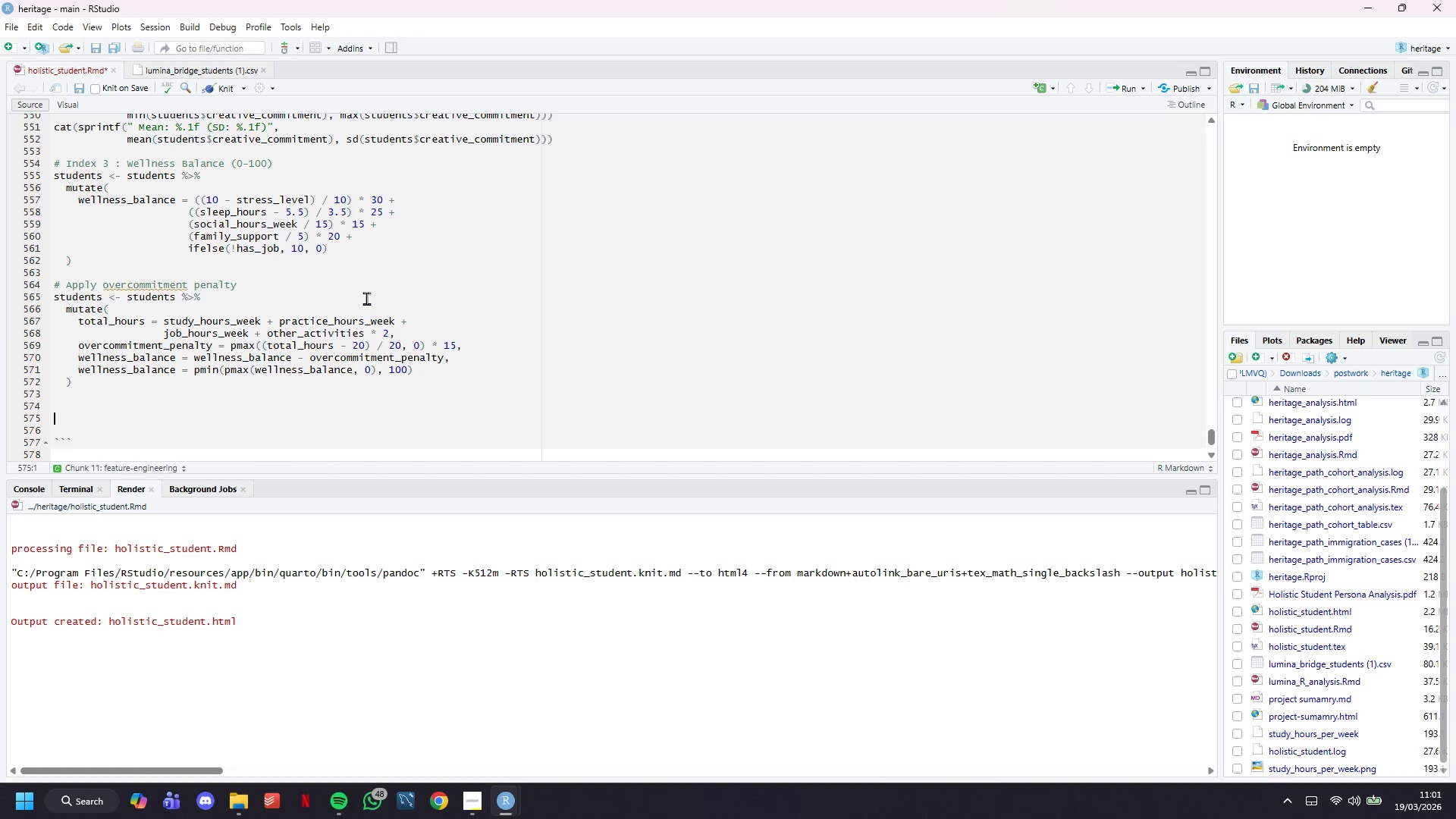 
key(Enter)
 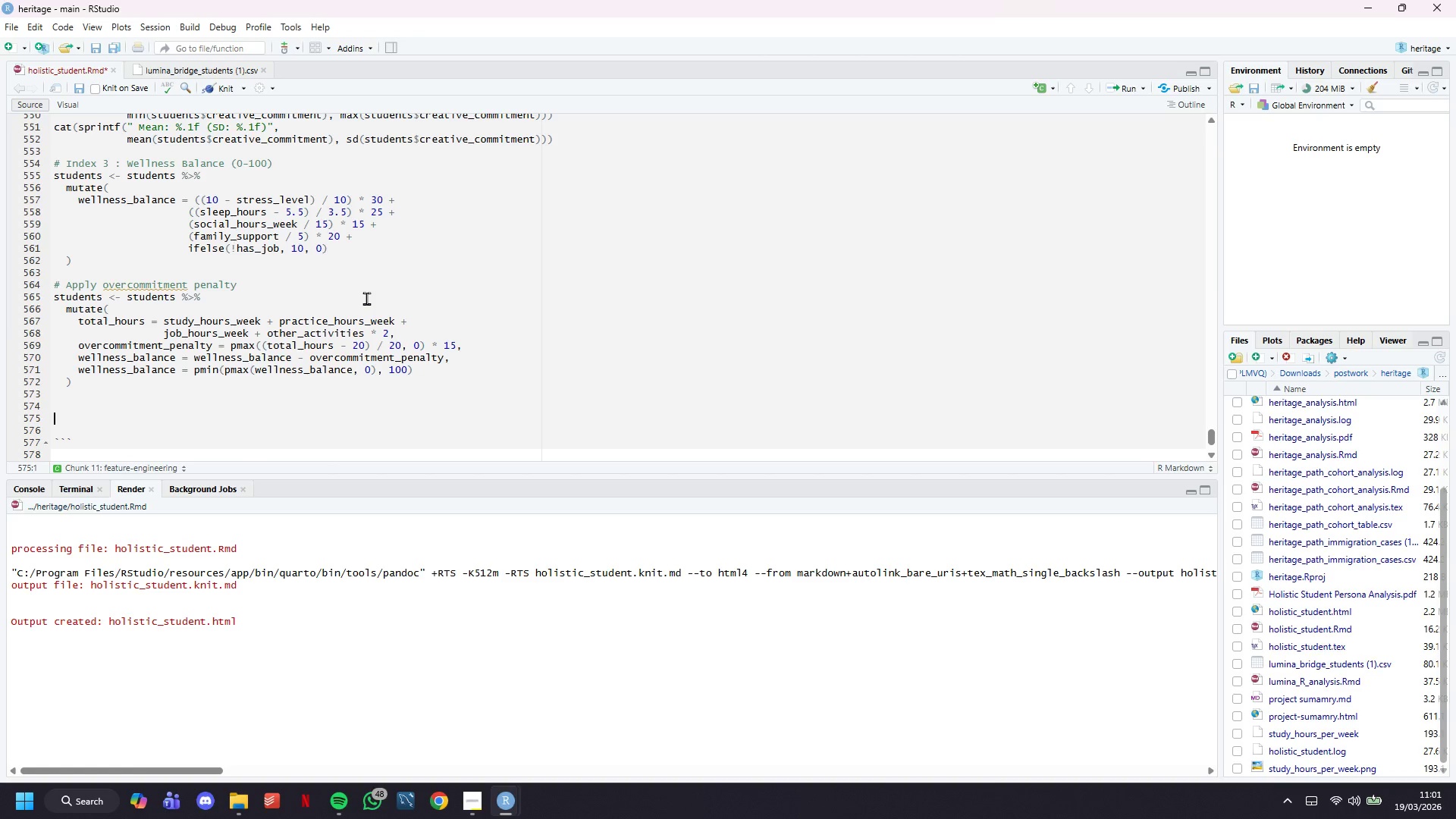 
type(cat(sprintf("Wellness Balance Index created)
 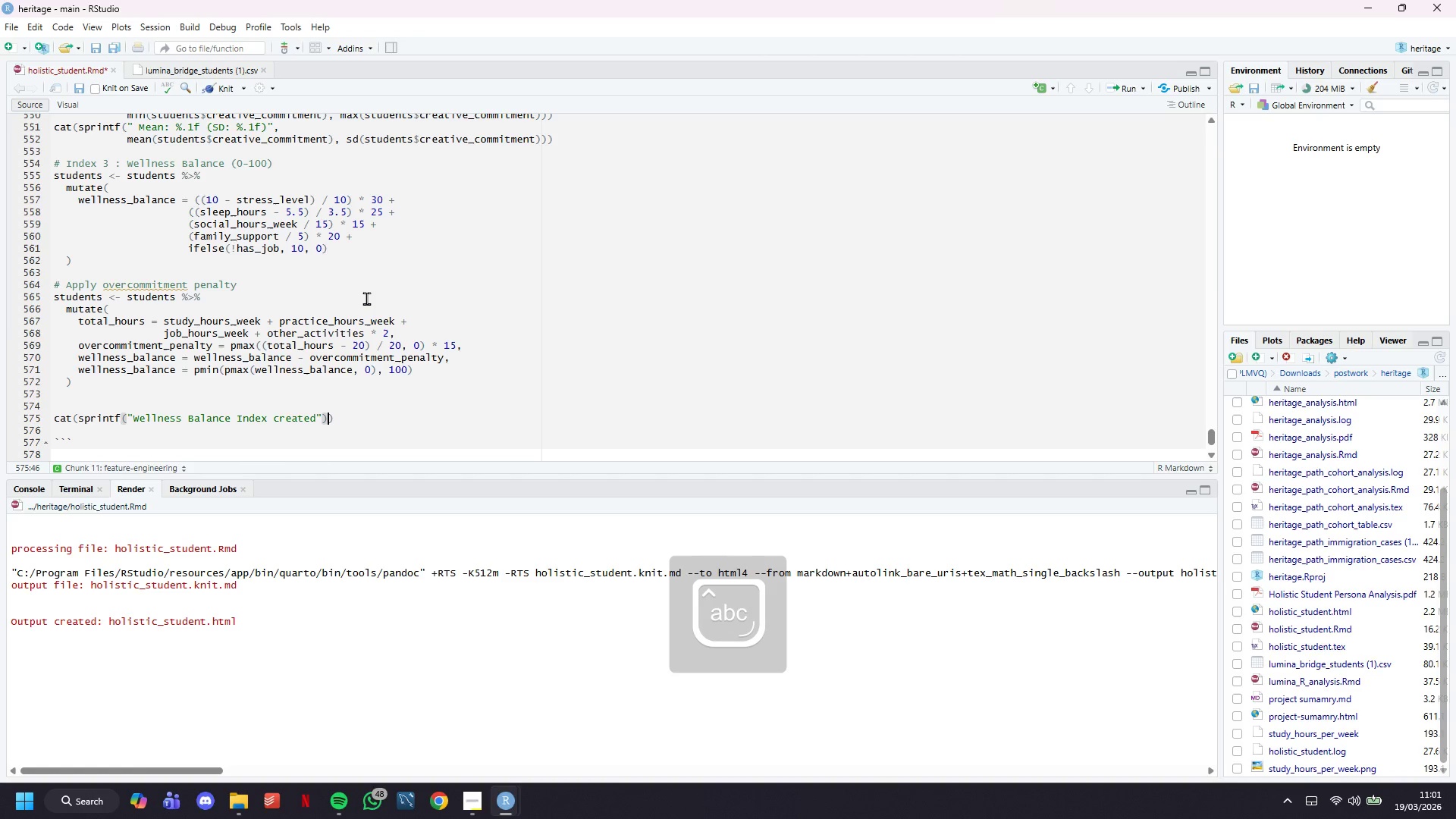 
 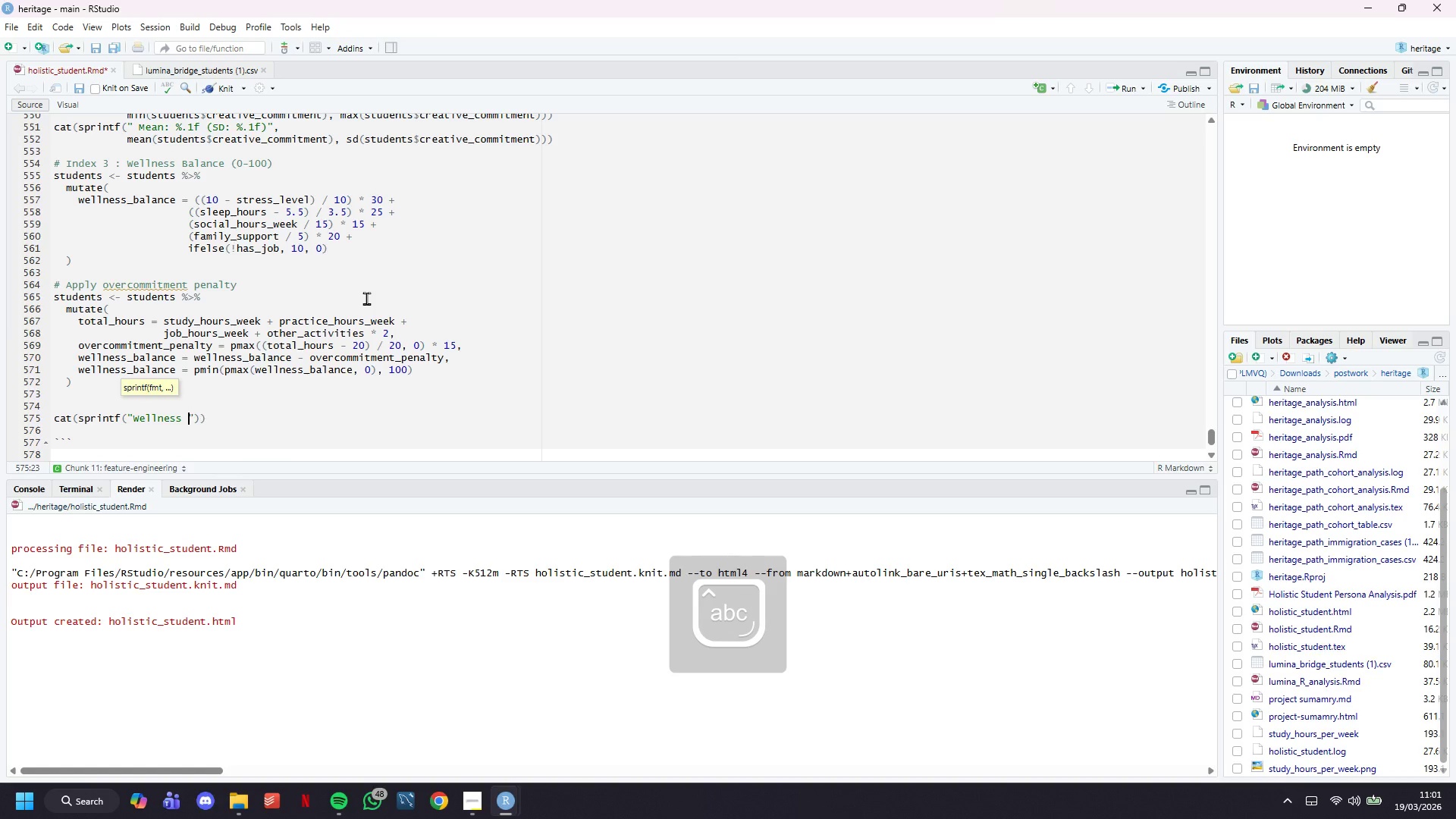 
key(ArrowRight)
 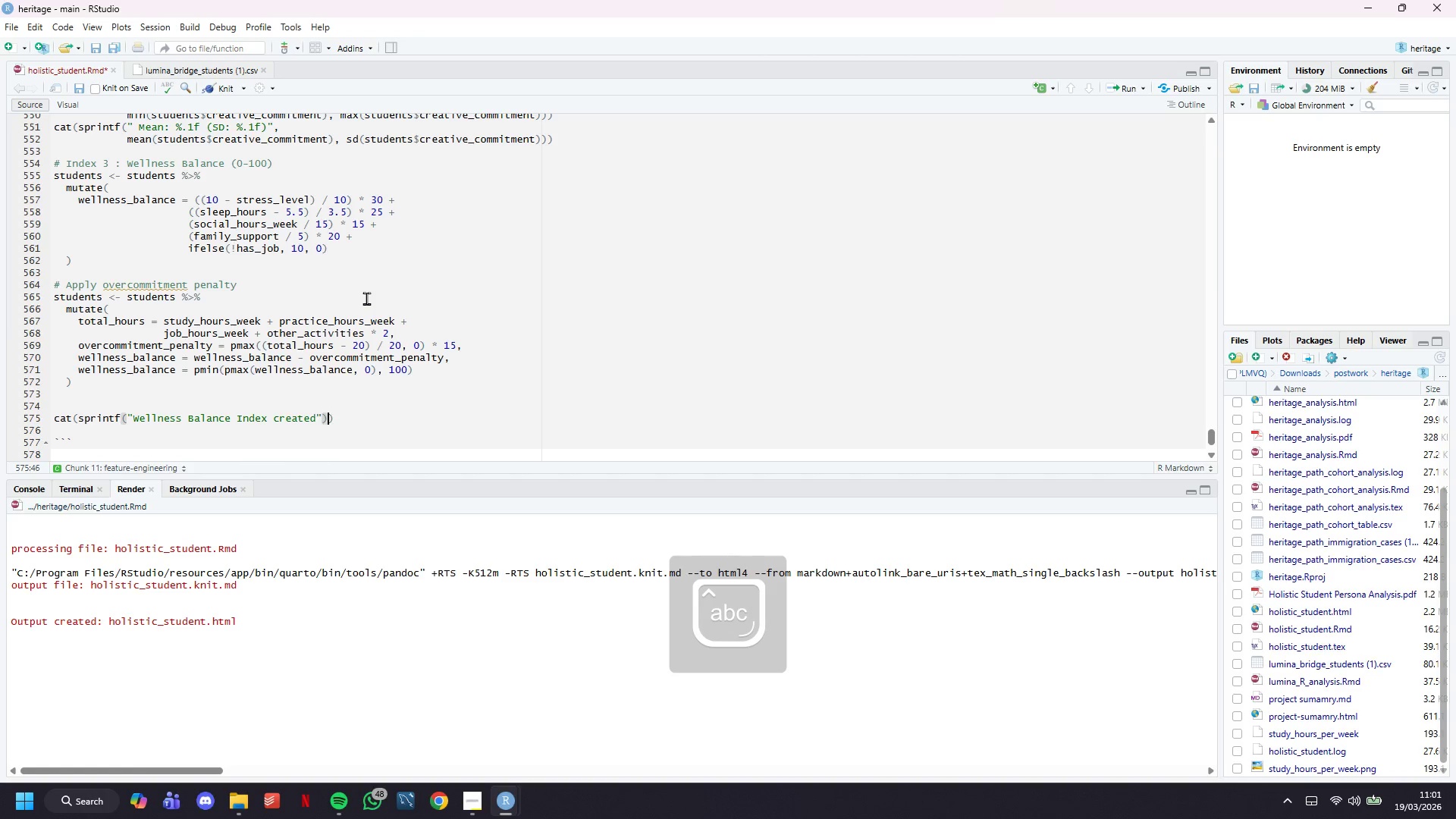 
key(ArrowRight)
 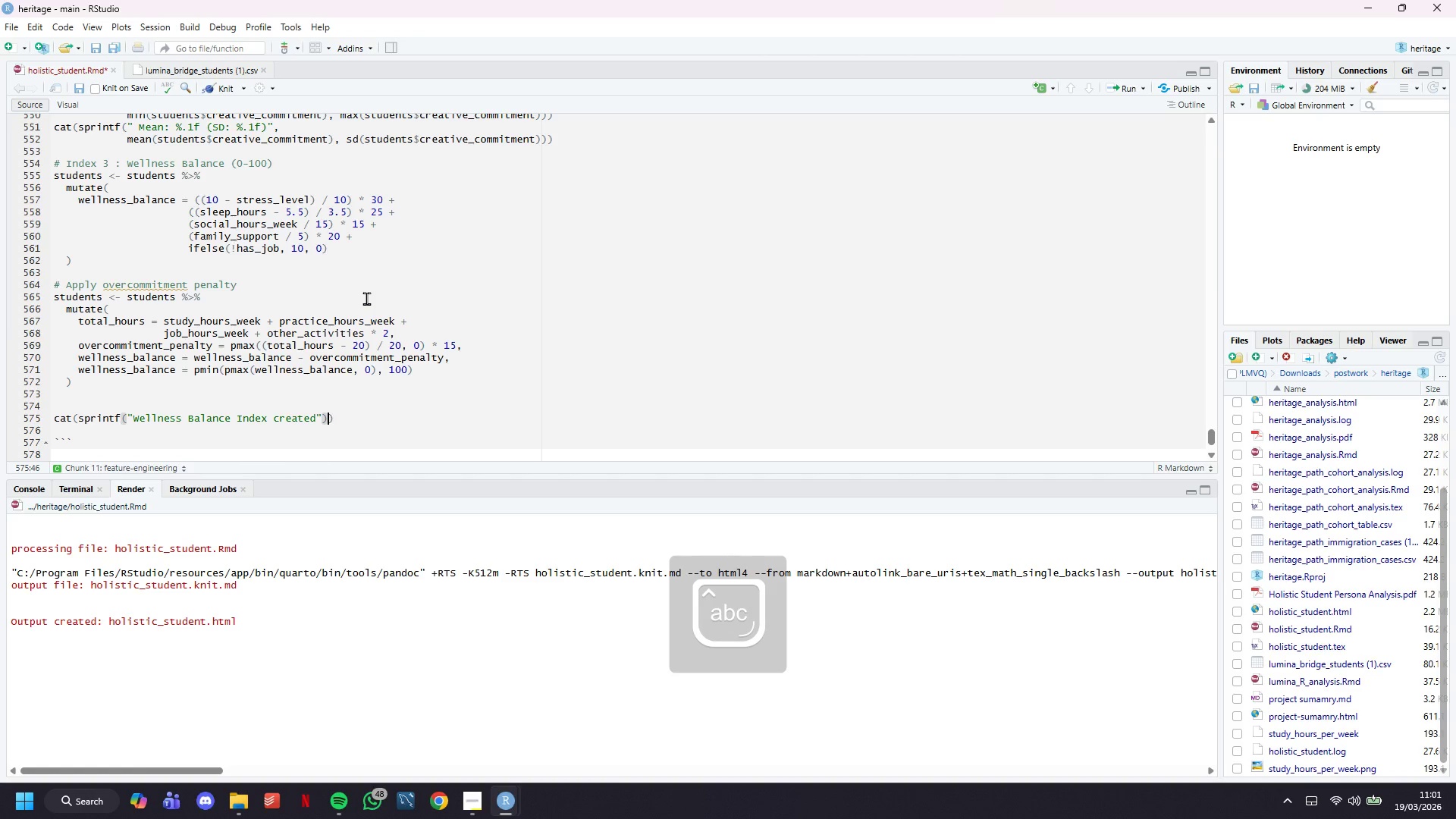 
key(ArrowRight)
 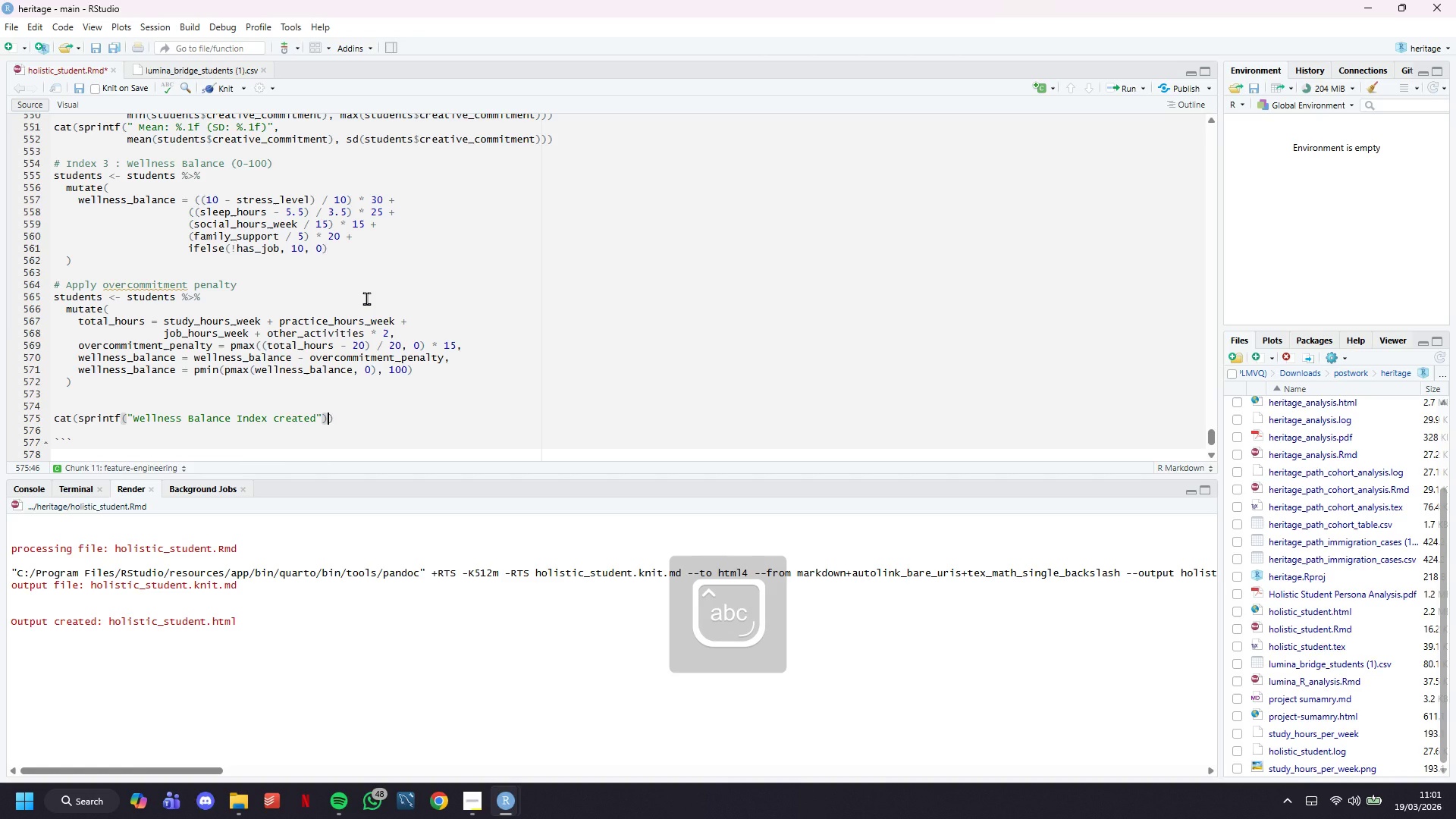 
key(Enter)
 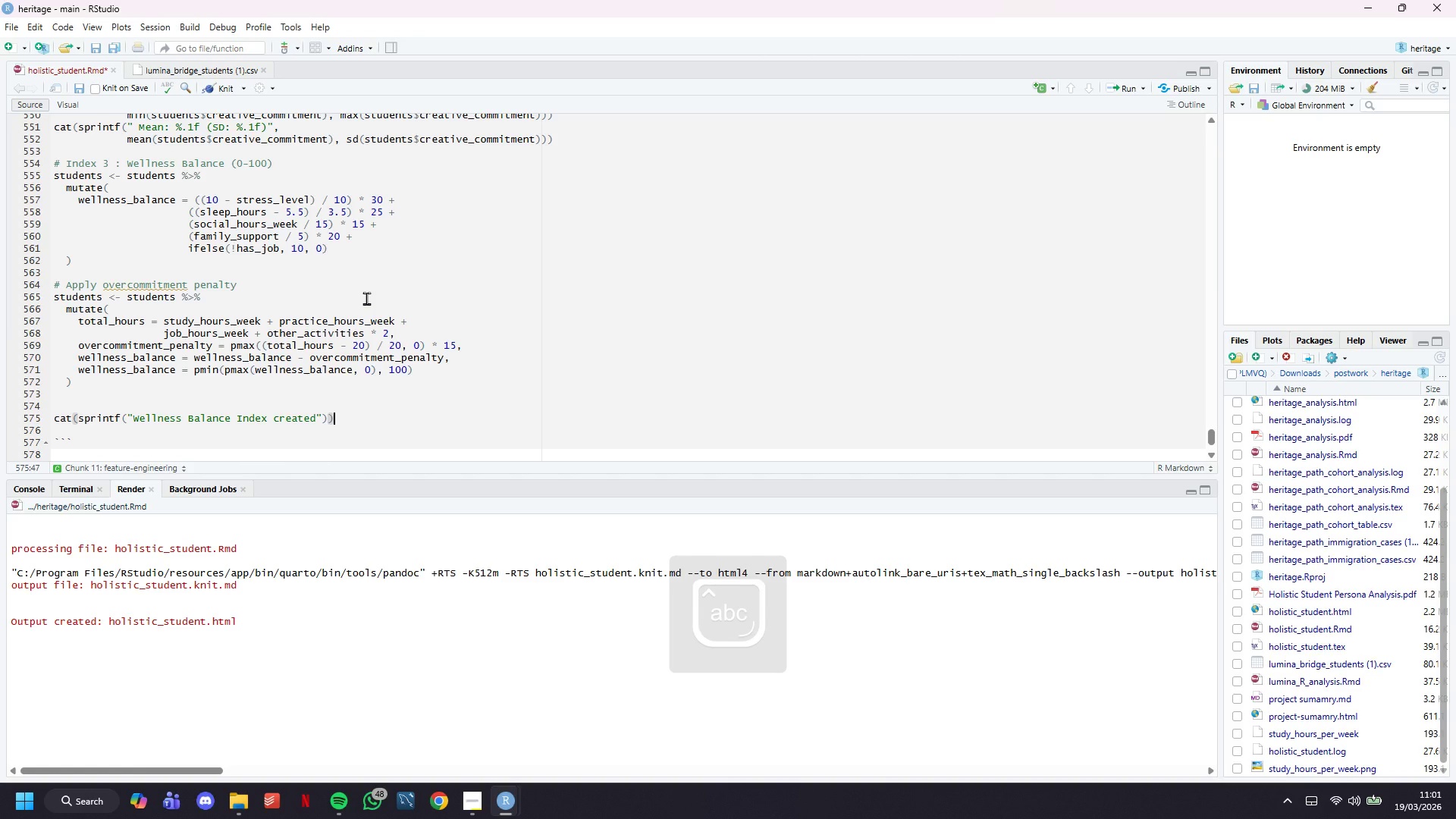 
type(cat(sprintf(" Range: %.1f - %.1f)
 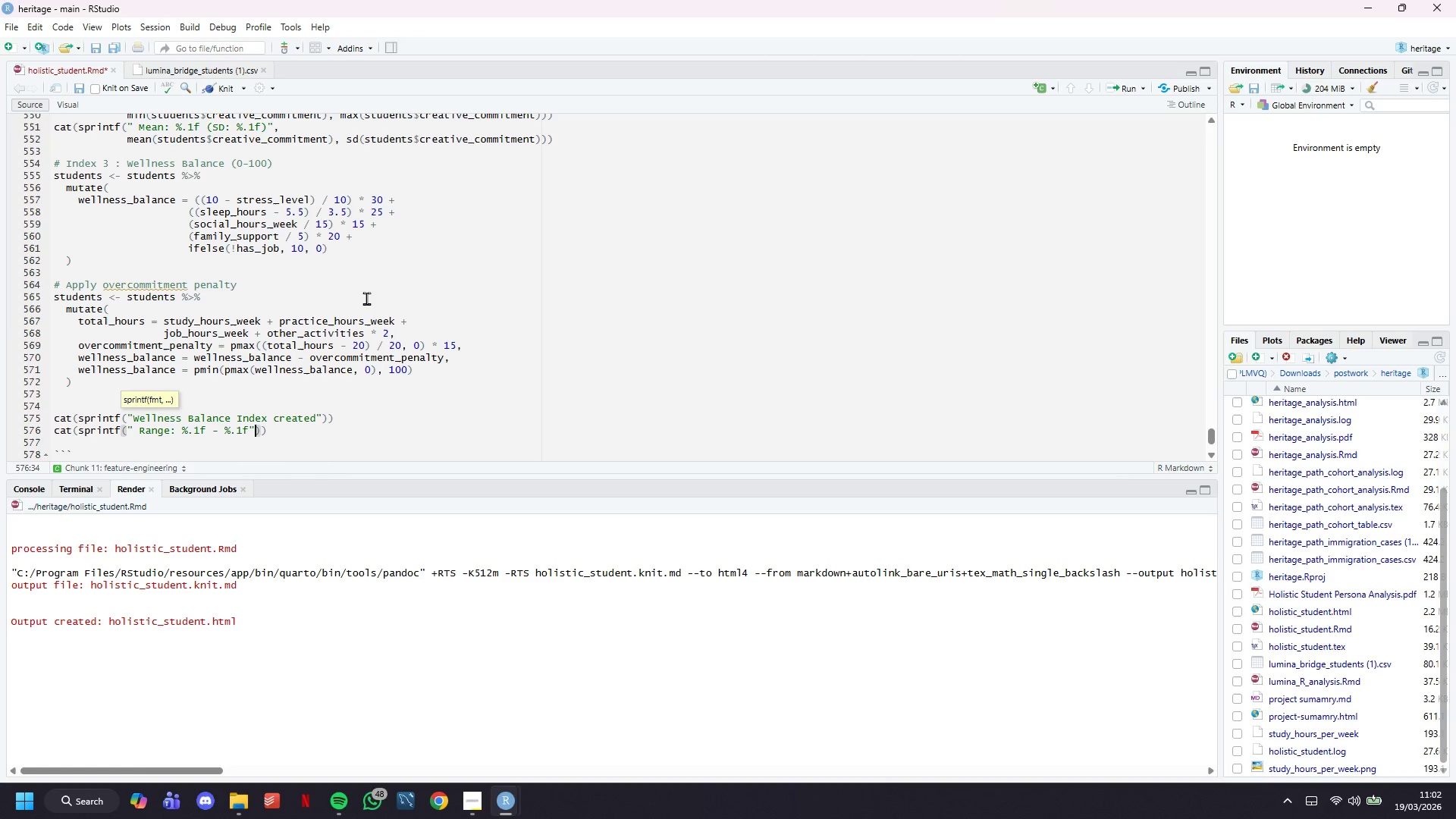 
 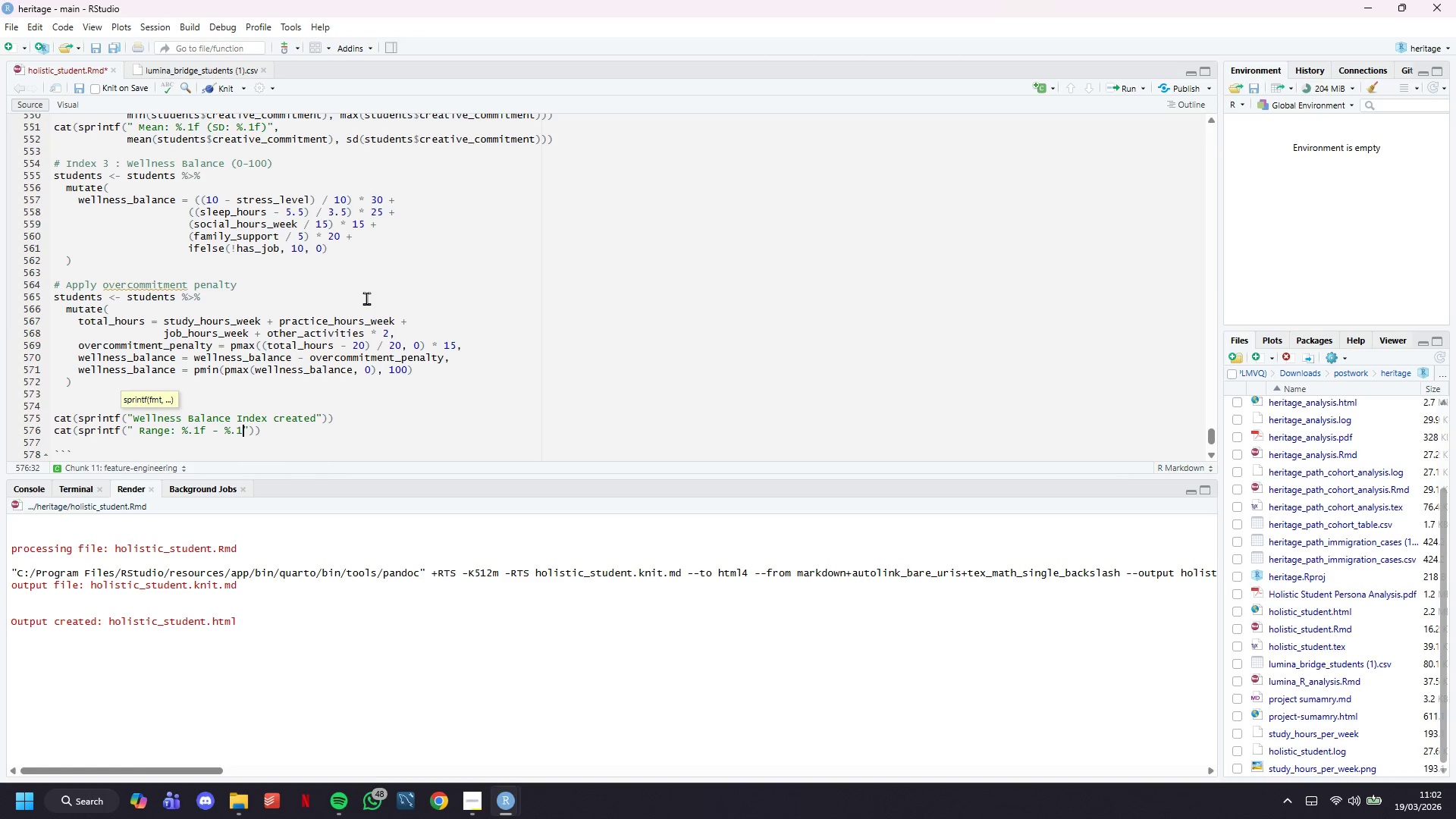 
key(ArrowRight)
 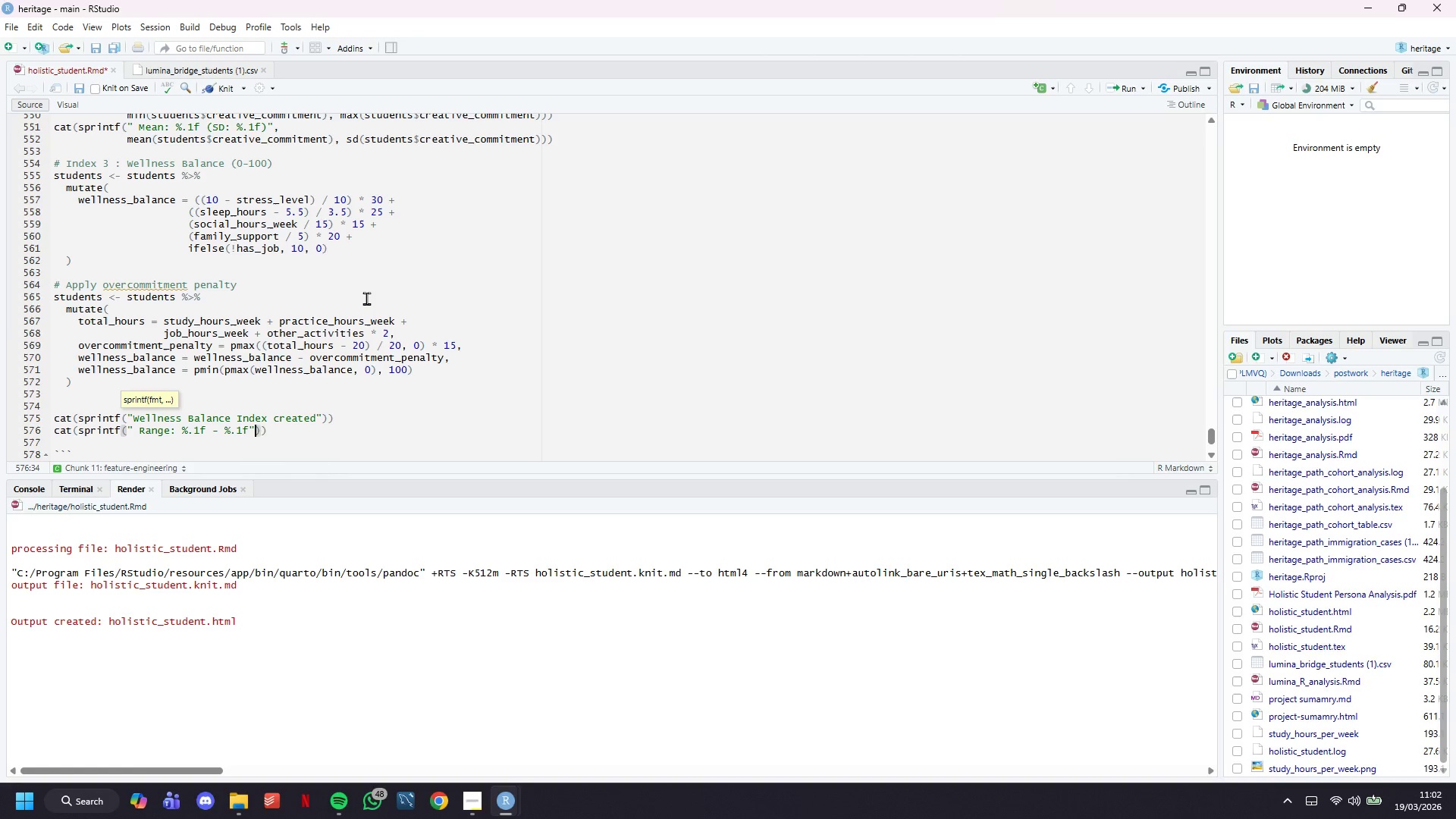 
key(Comma)
 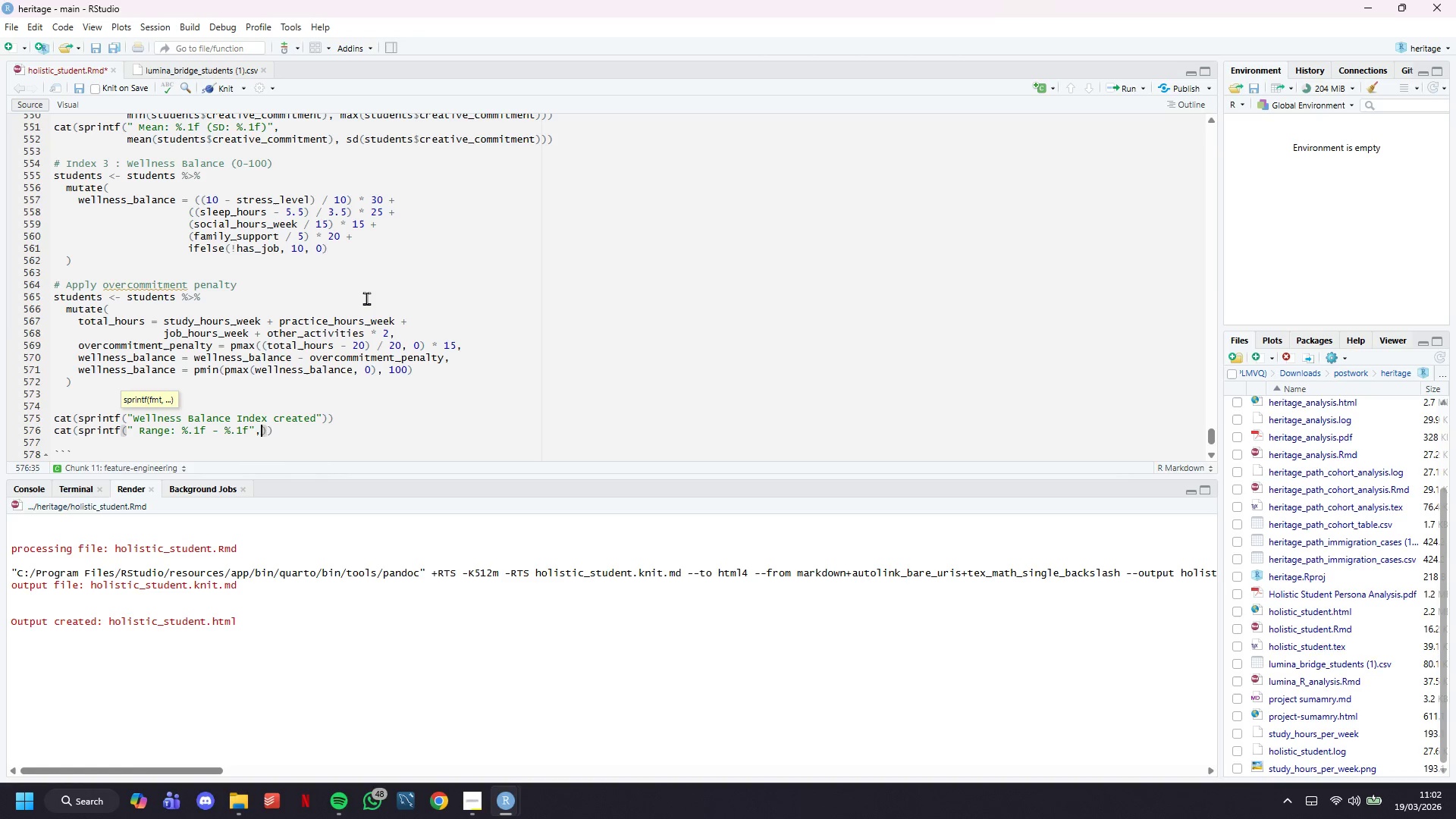 
key(Enter)
 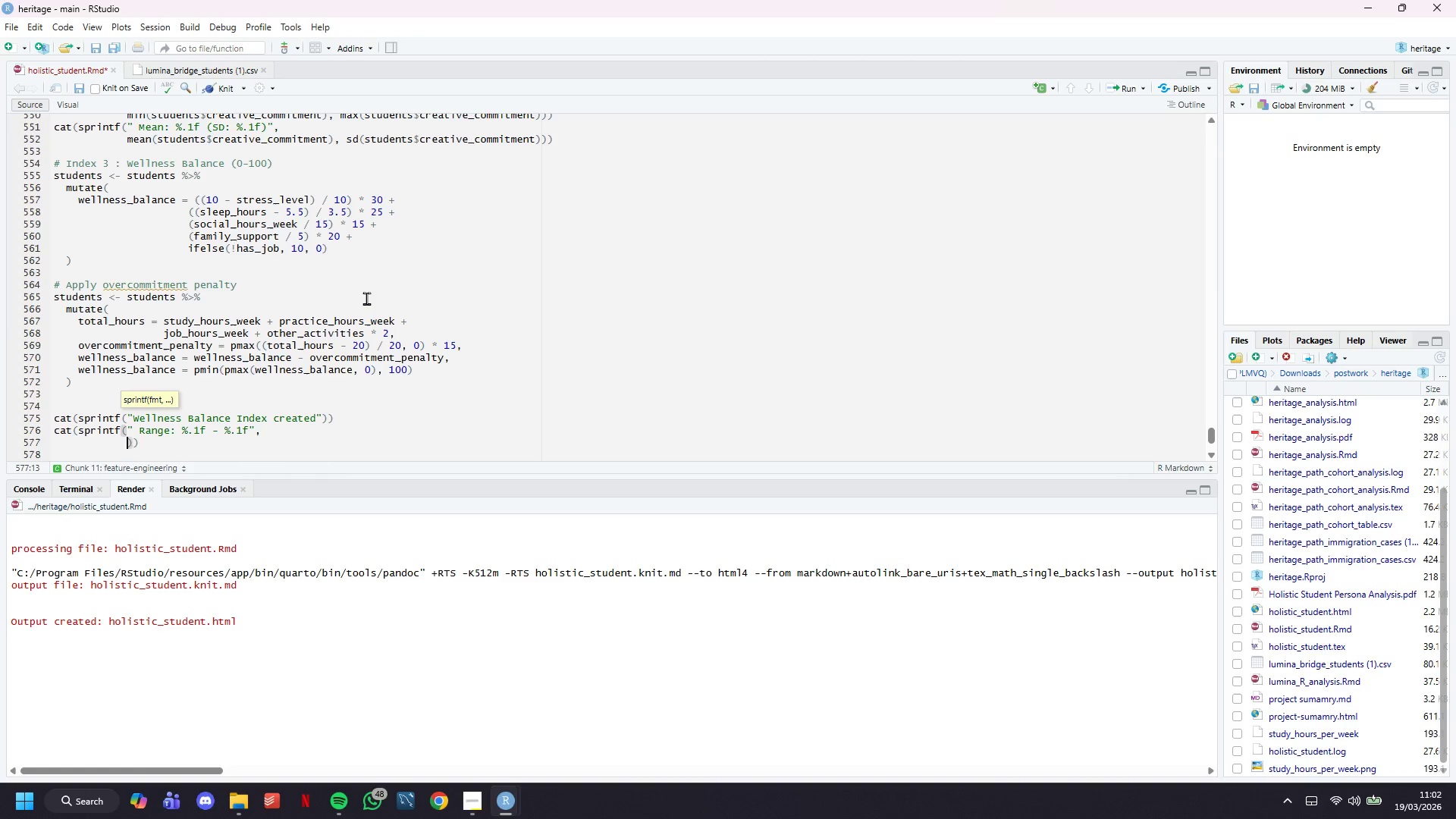 
type(min(students$wellness_balance)
 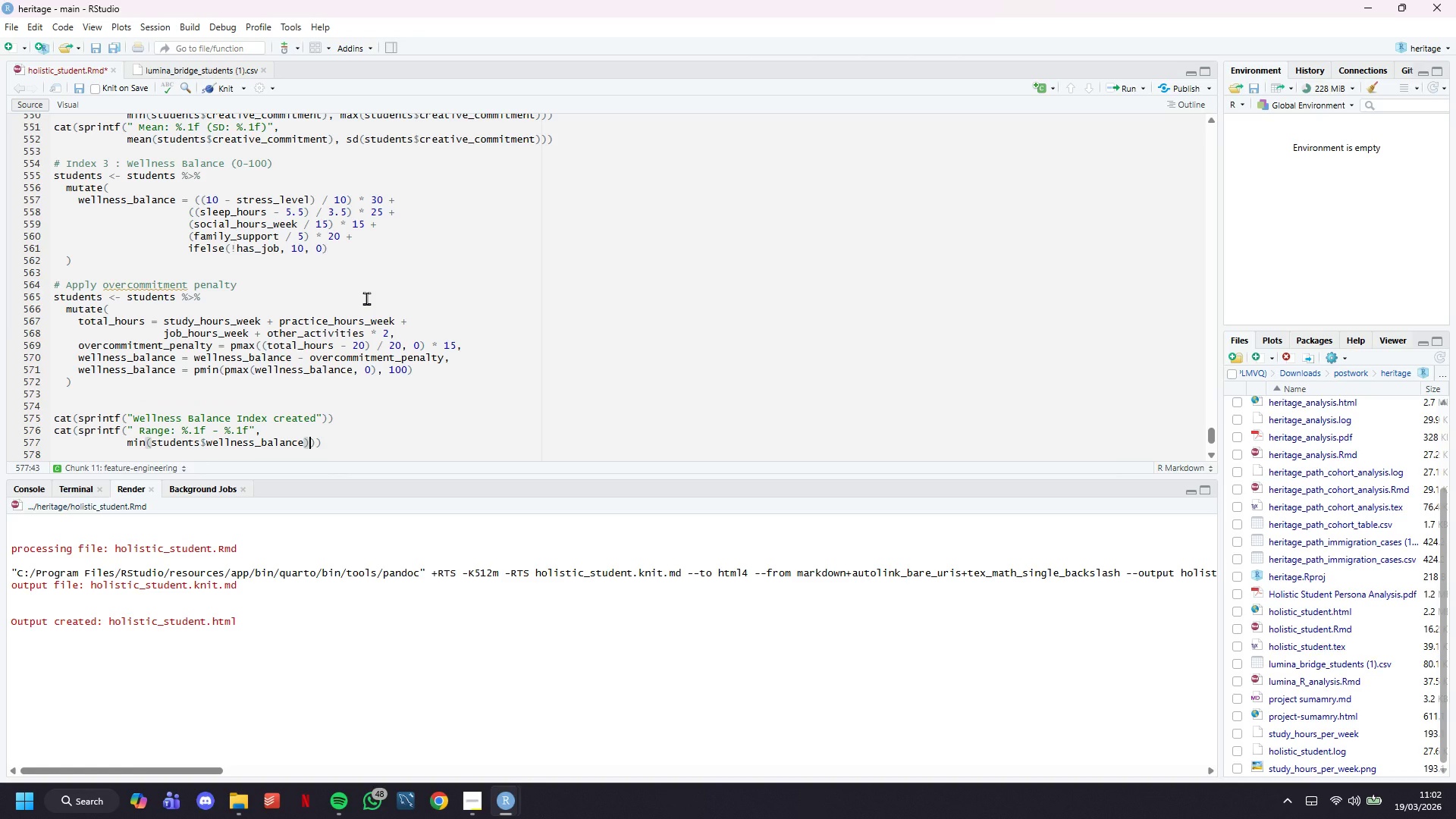 
 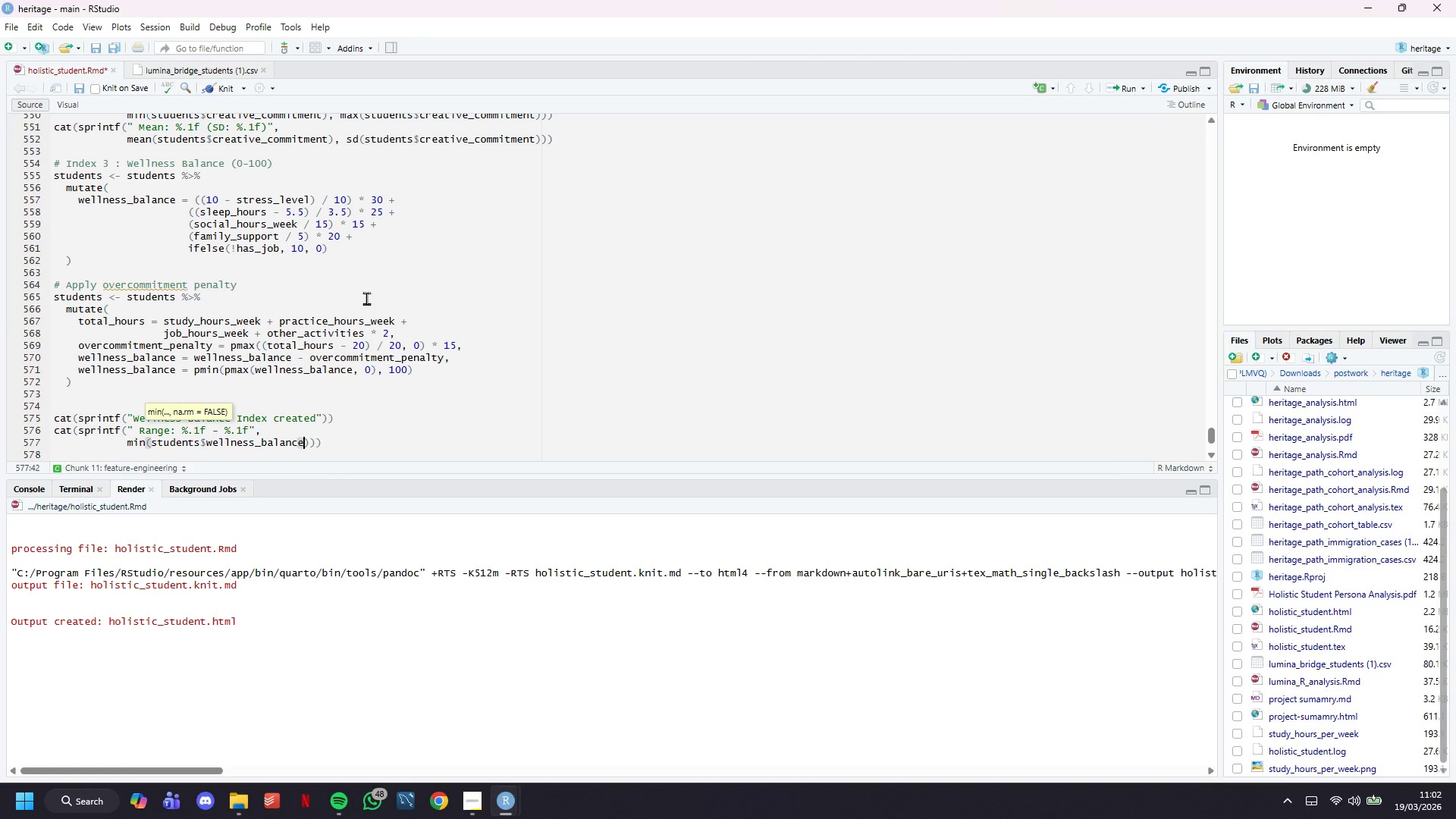 
key(ArrowRight)
 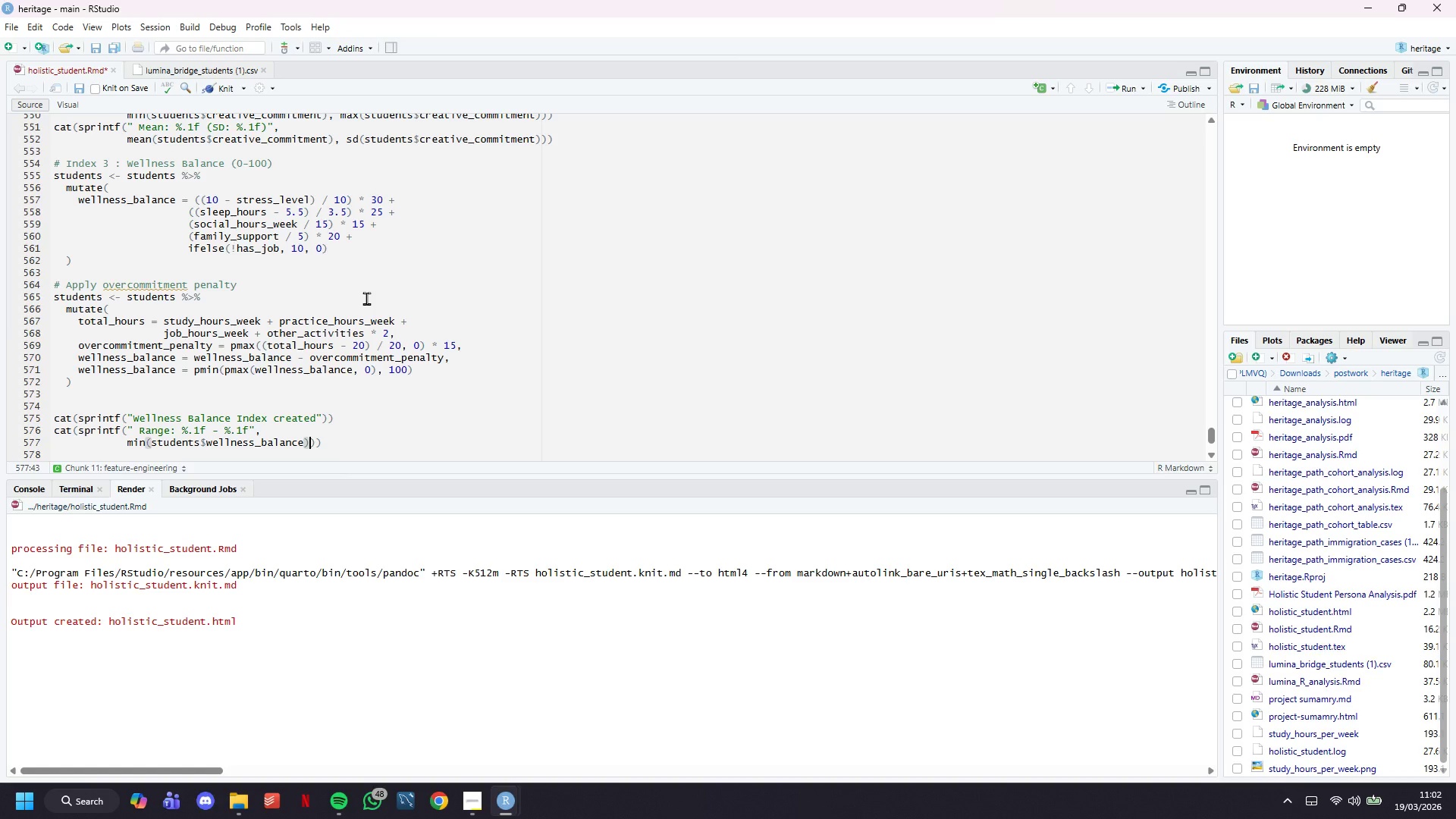 
type(, max(students$wellness_balance)
 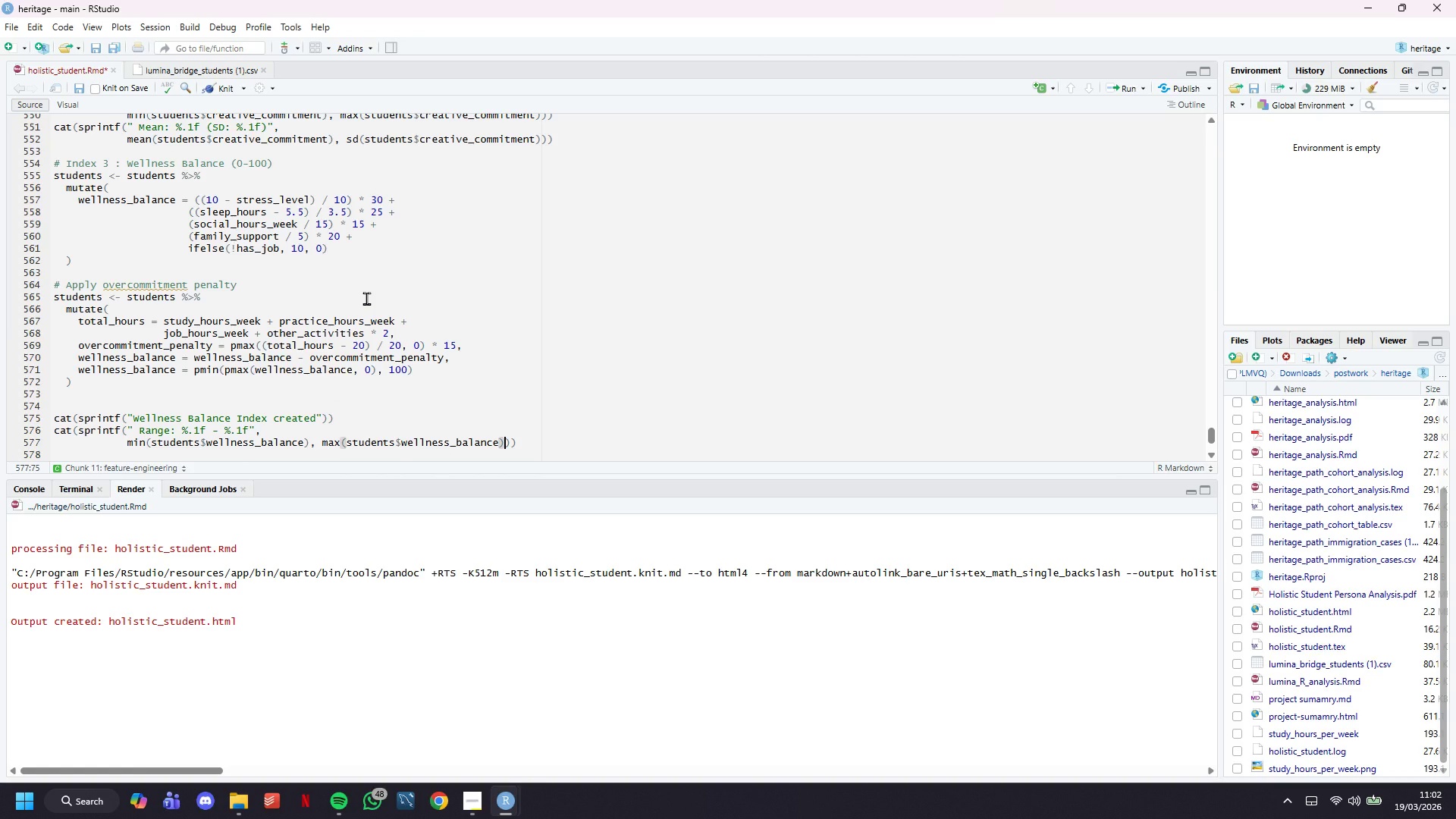 
 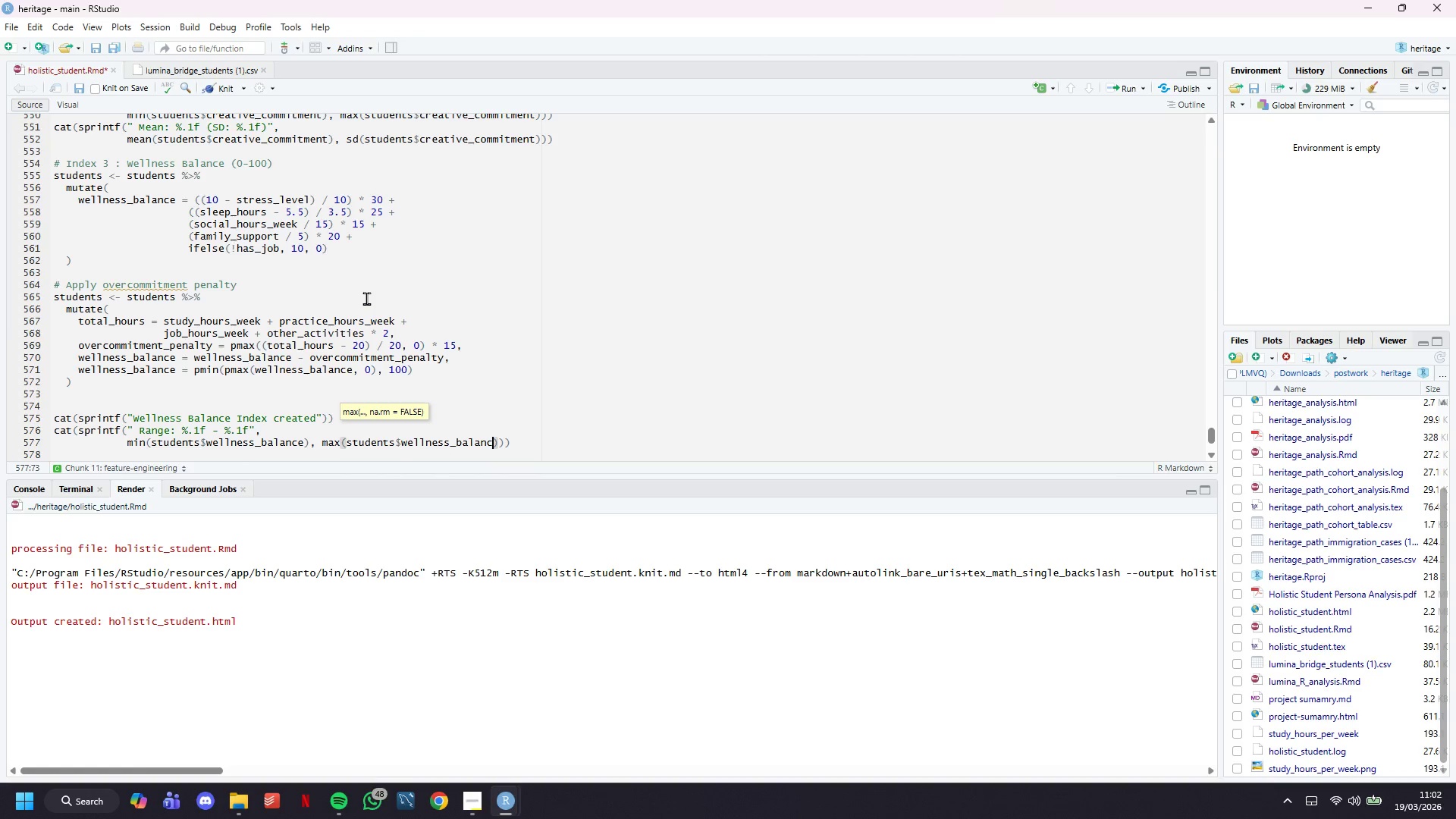 
key(ArrowRight)
 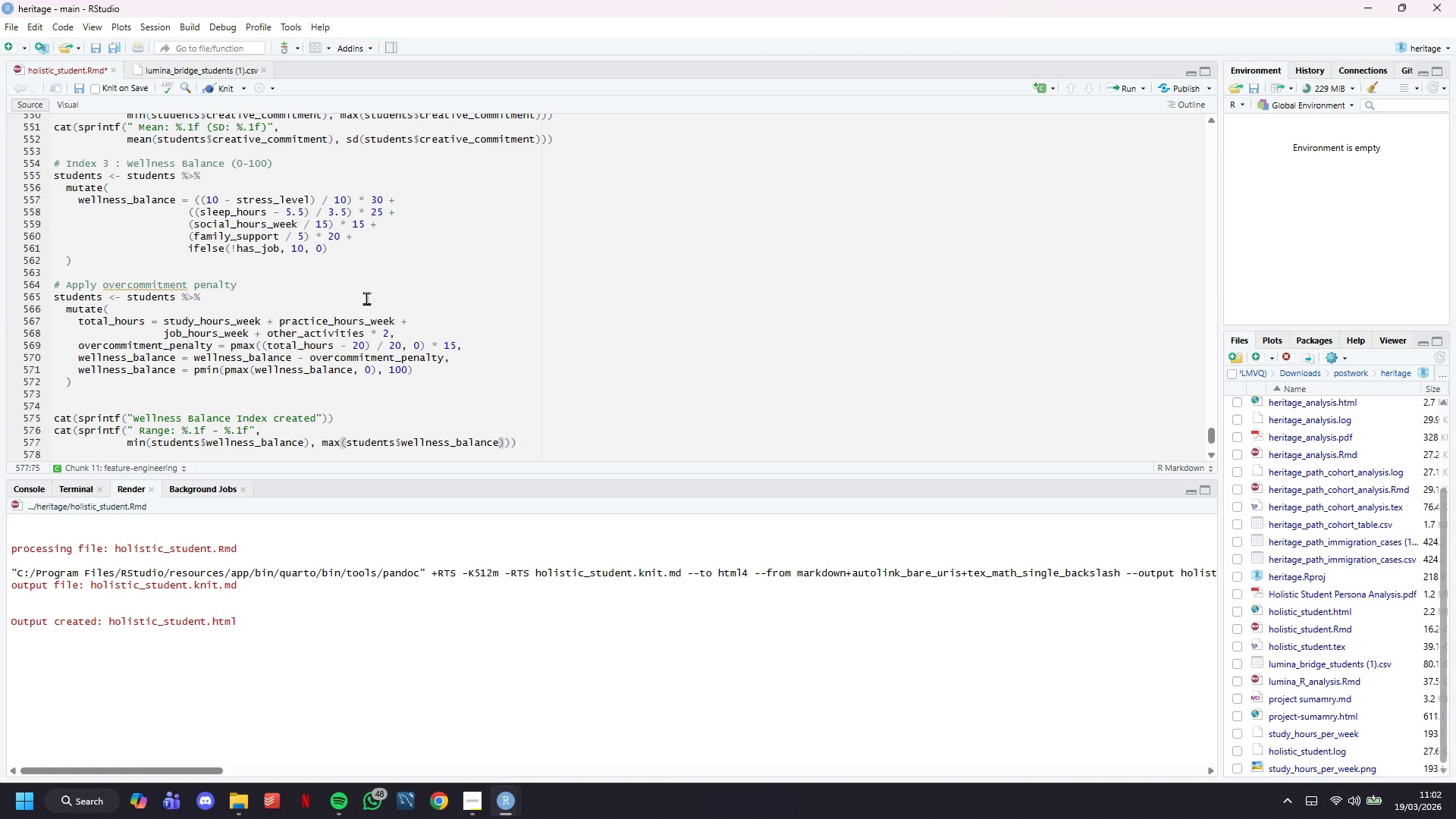 
key(ArrowRight)
 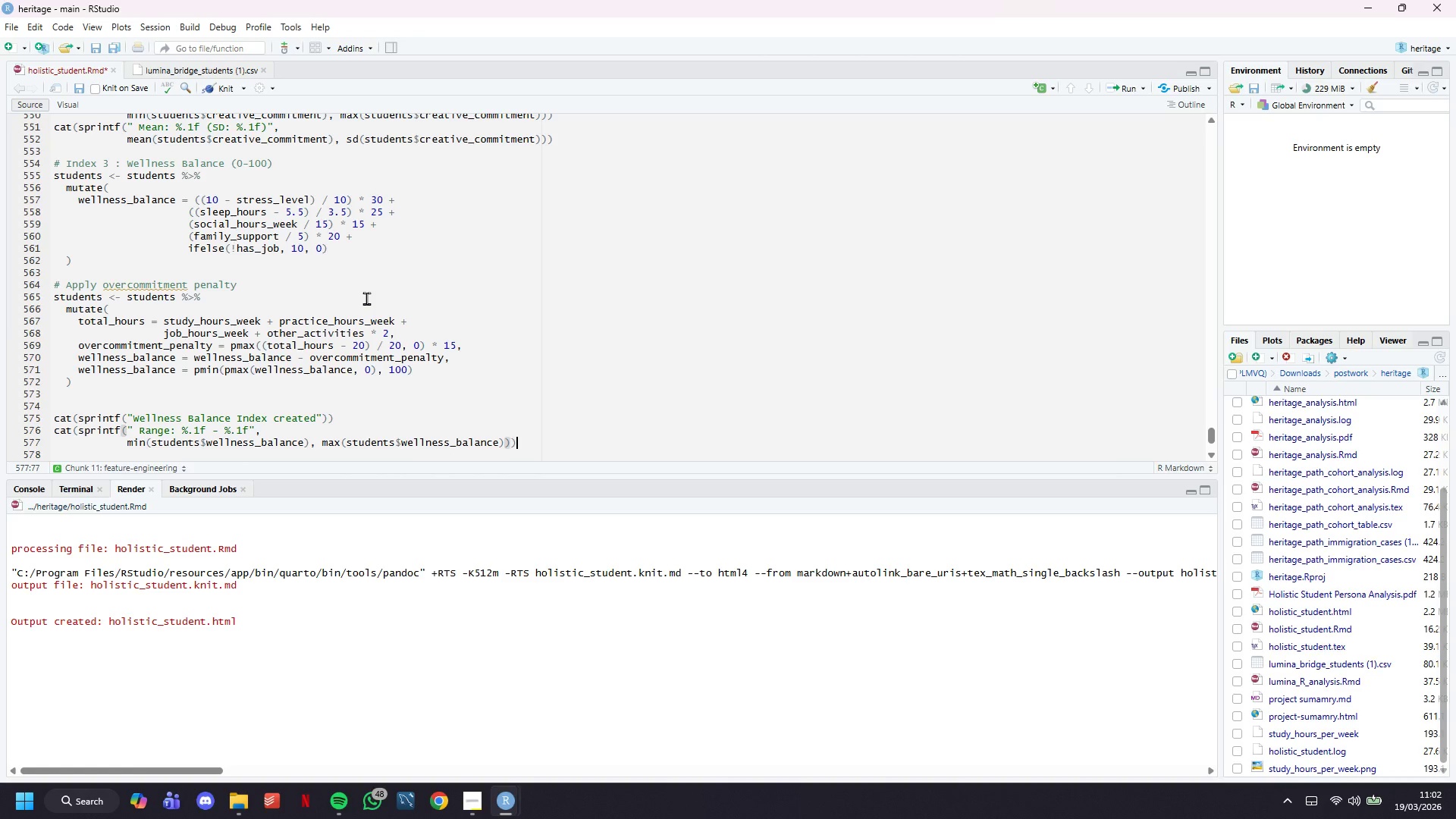 
key(ArrowRight)
 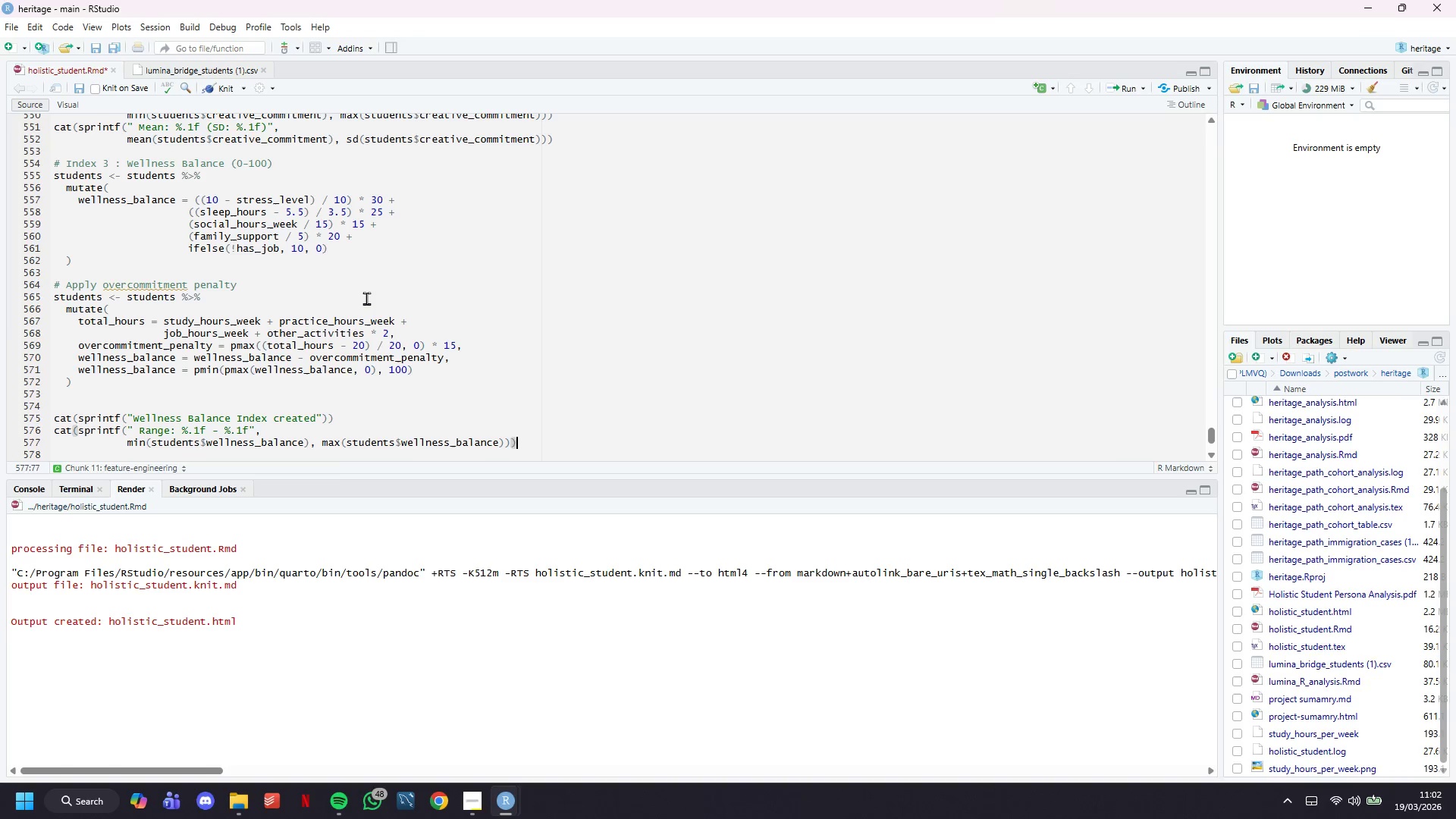 
key(Enter)
 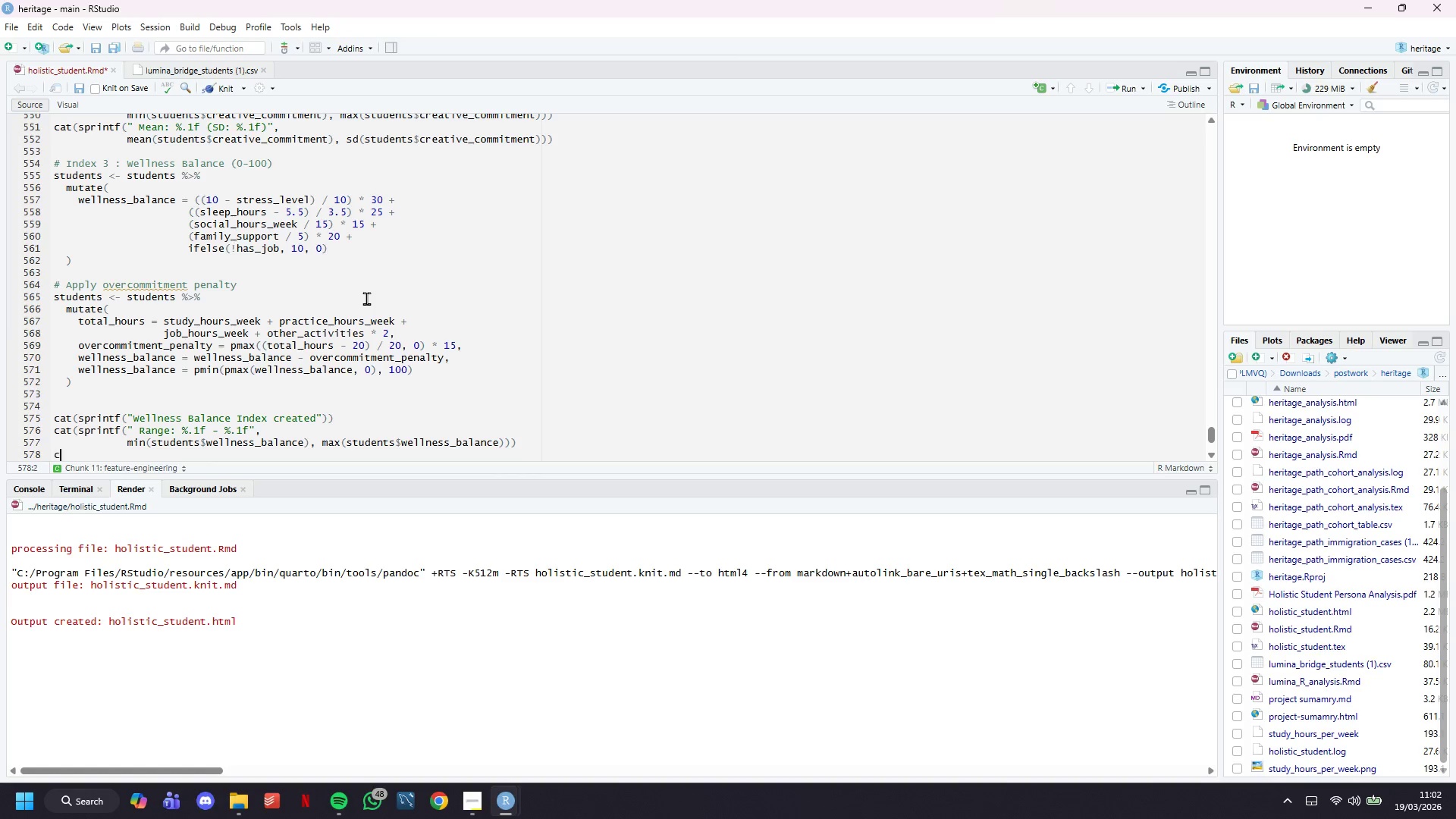 
type(cat(sprintf(" Mean: %.1f)
 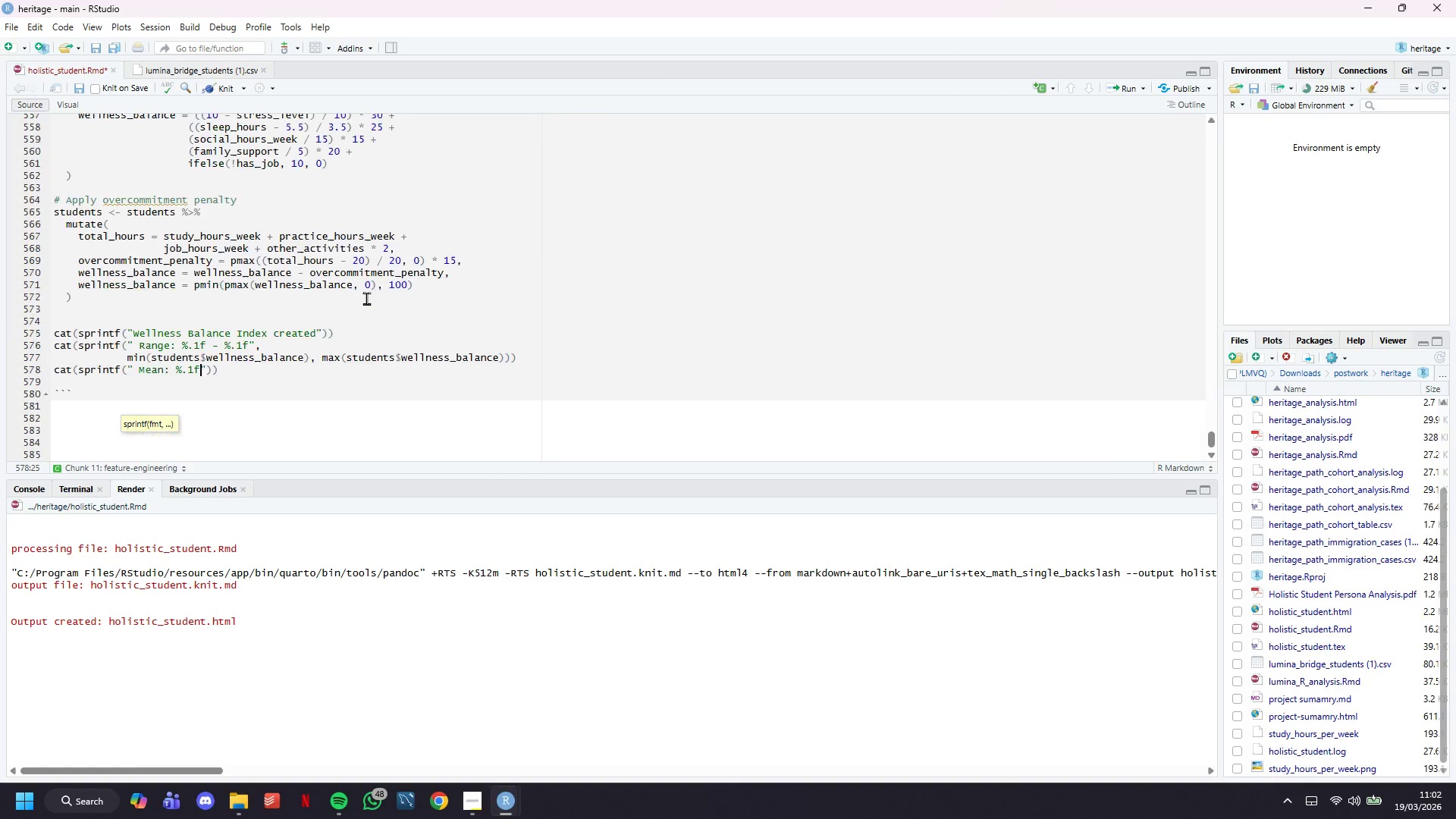 
scroll: coordinate [366, 298], scroll_direction: down, amount: 4.0
 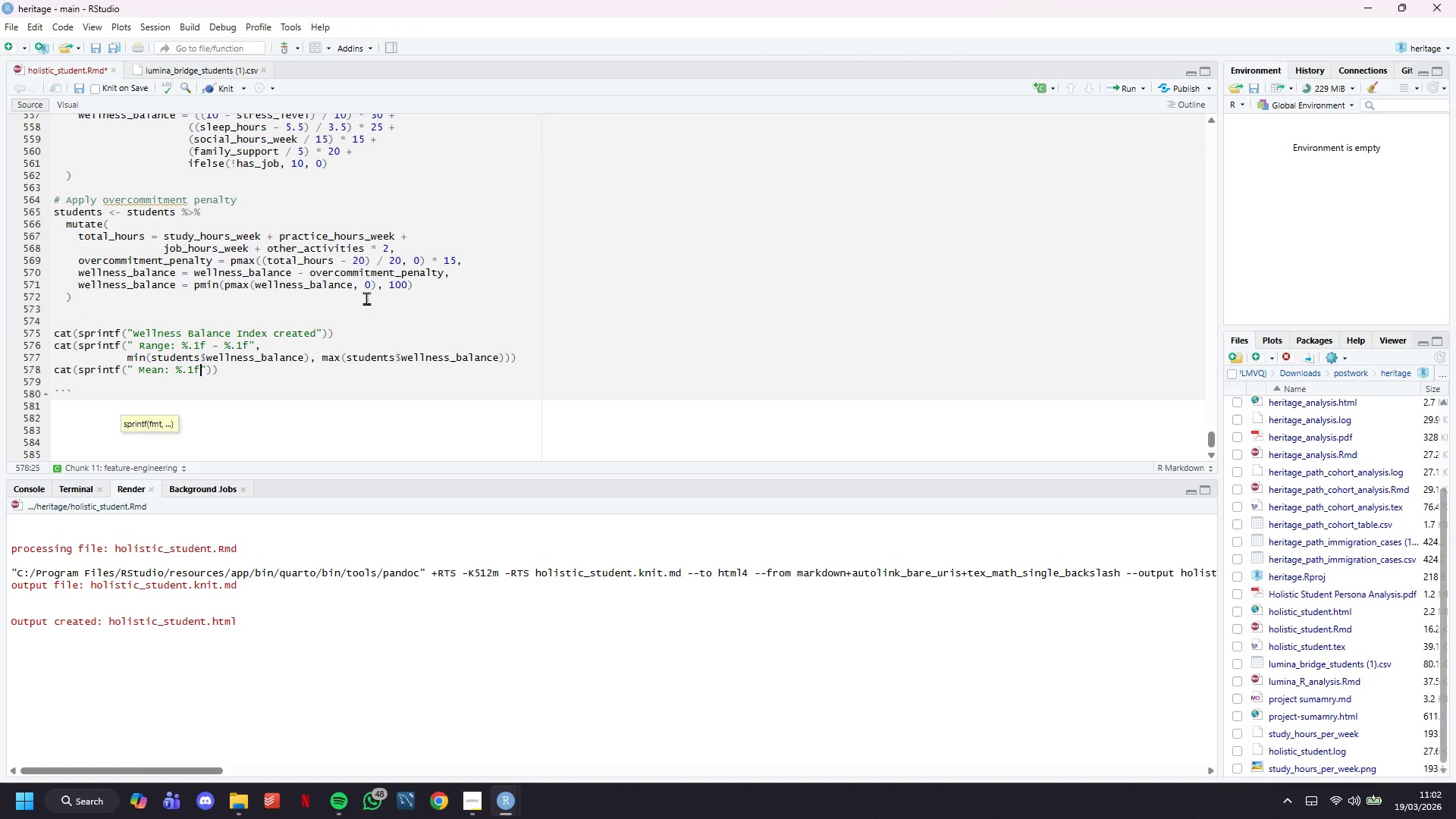 
type( (SD: %.1f))
 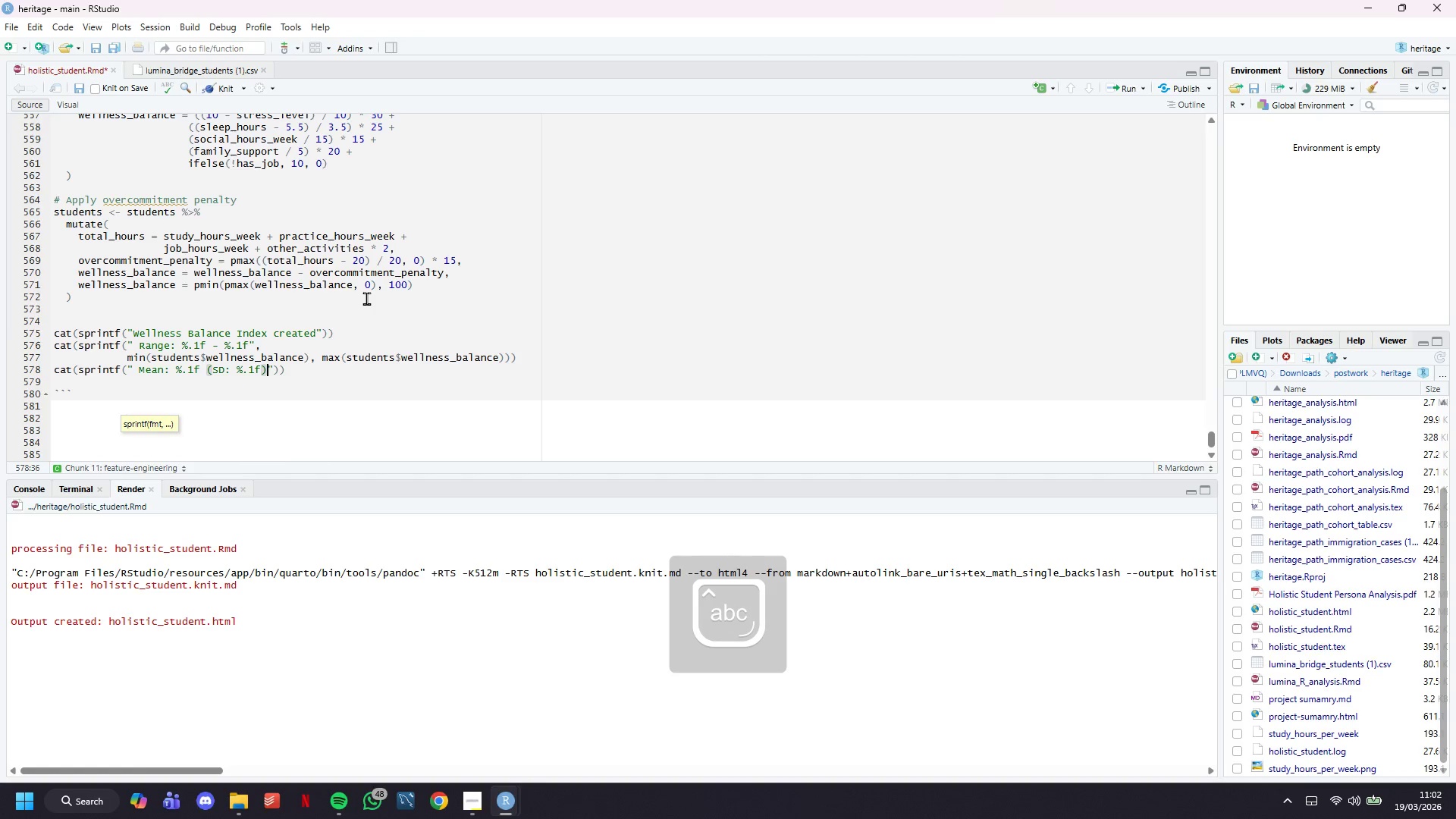 
key(ArrowRight)
 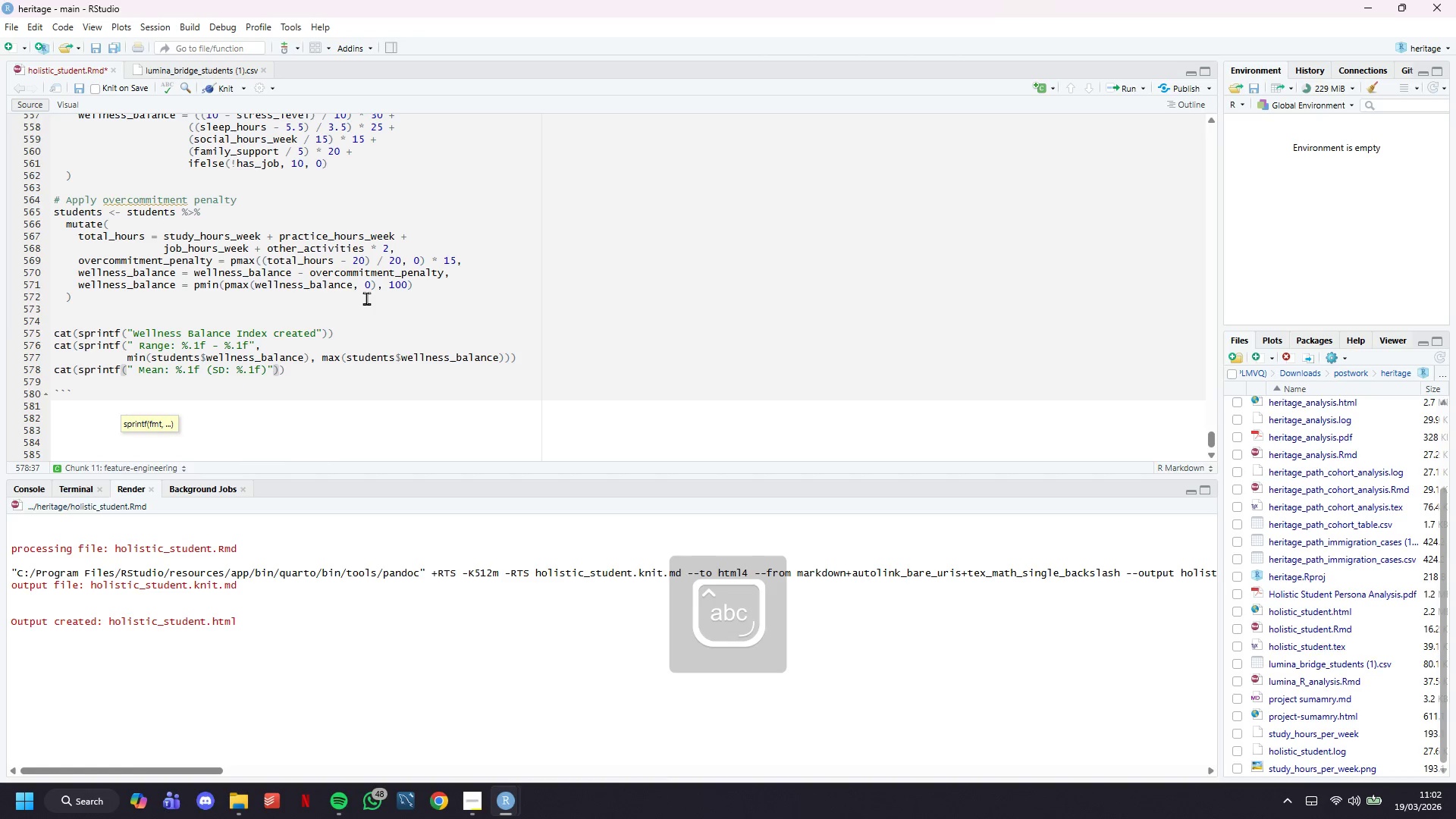 
key(Comma)
 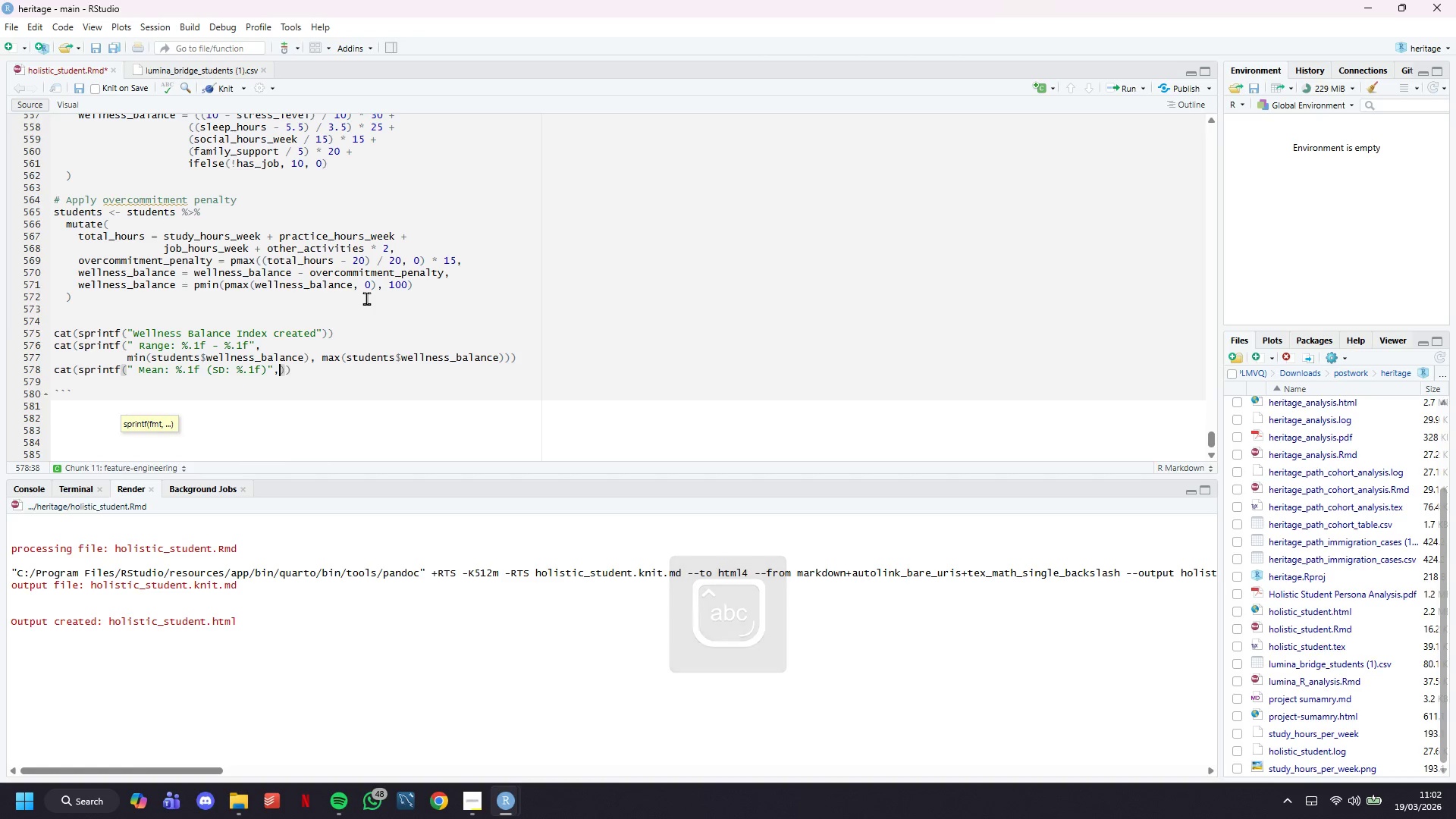 
key(Enter)
 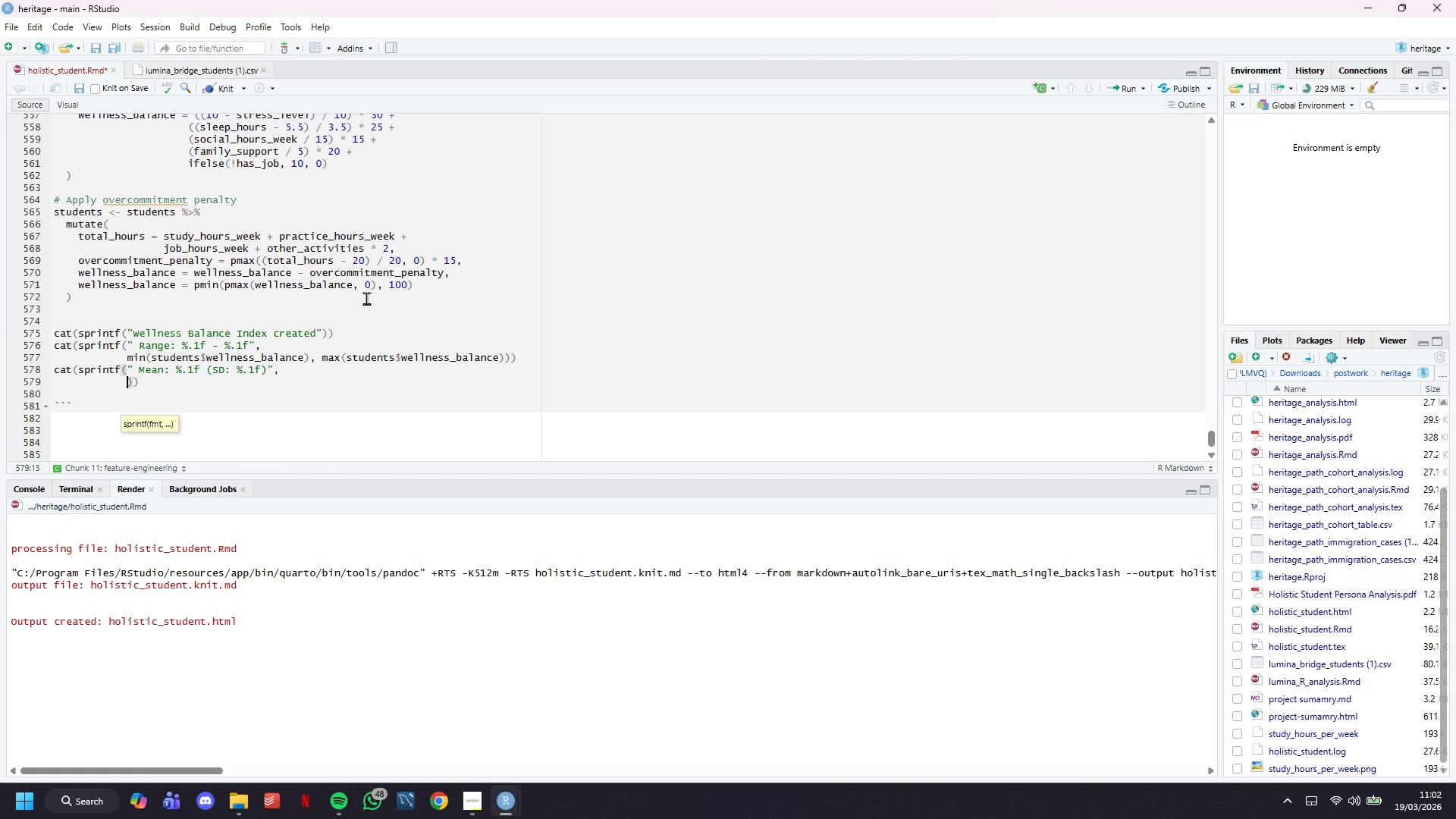 
type(mean(studenyts)
key(Backspace)
key(Backspace)
key(Backspace)
type(ts$wellness_balance)
 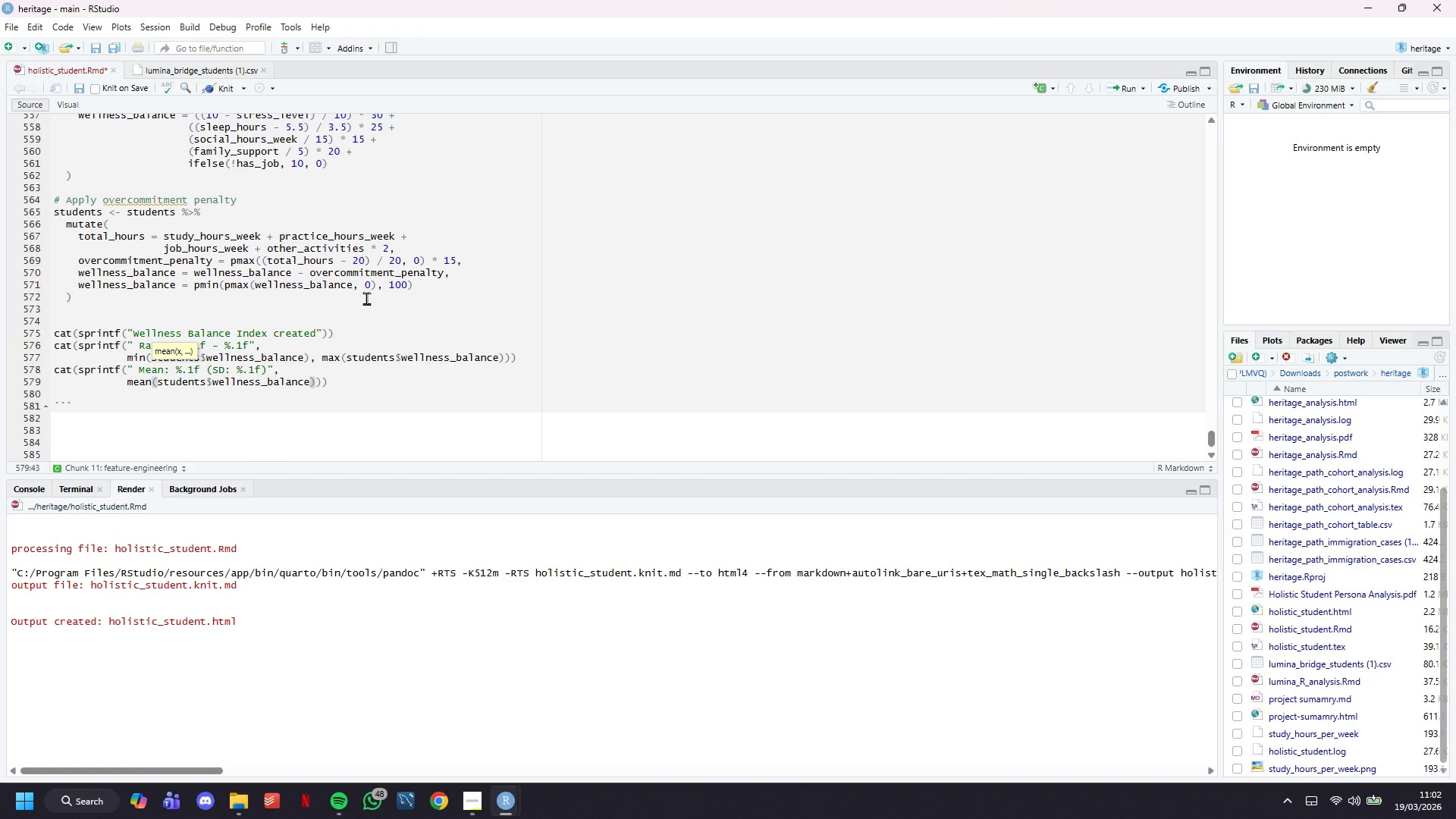 
key(ArrowRight)
 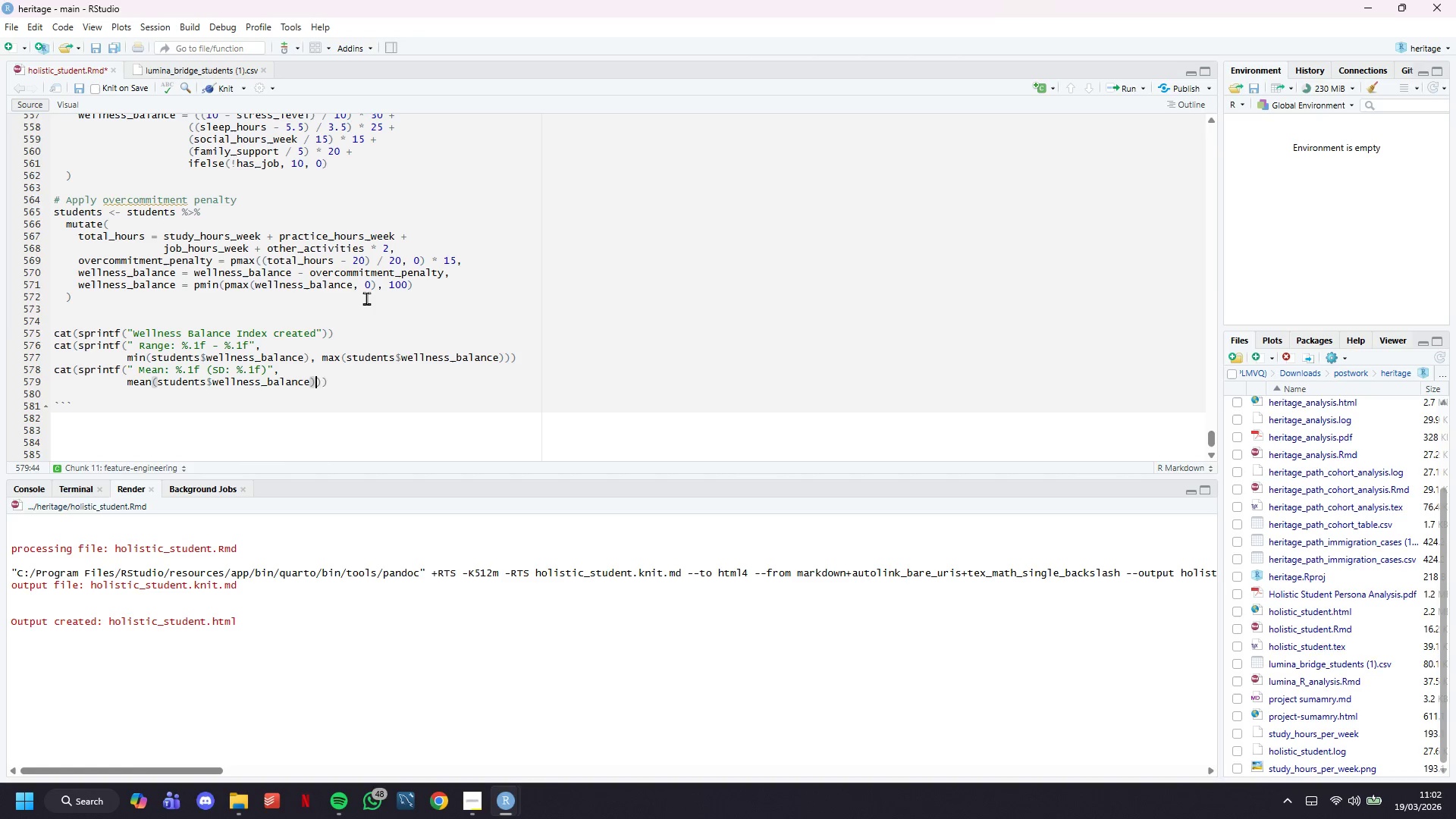 
type(, sd(students$wellness))
key(Backspace)
type(_balance)
 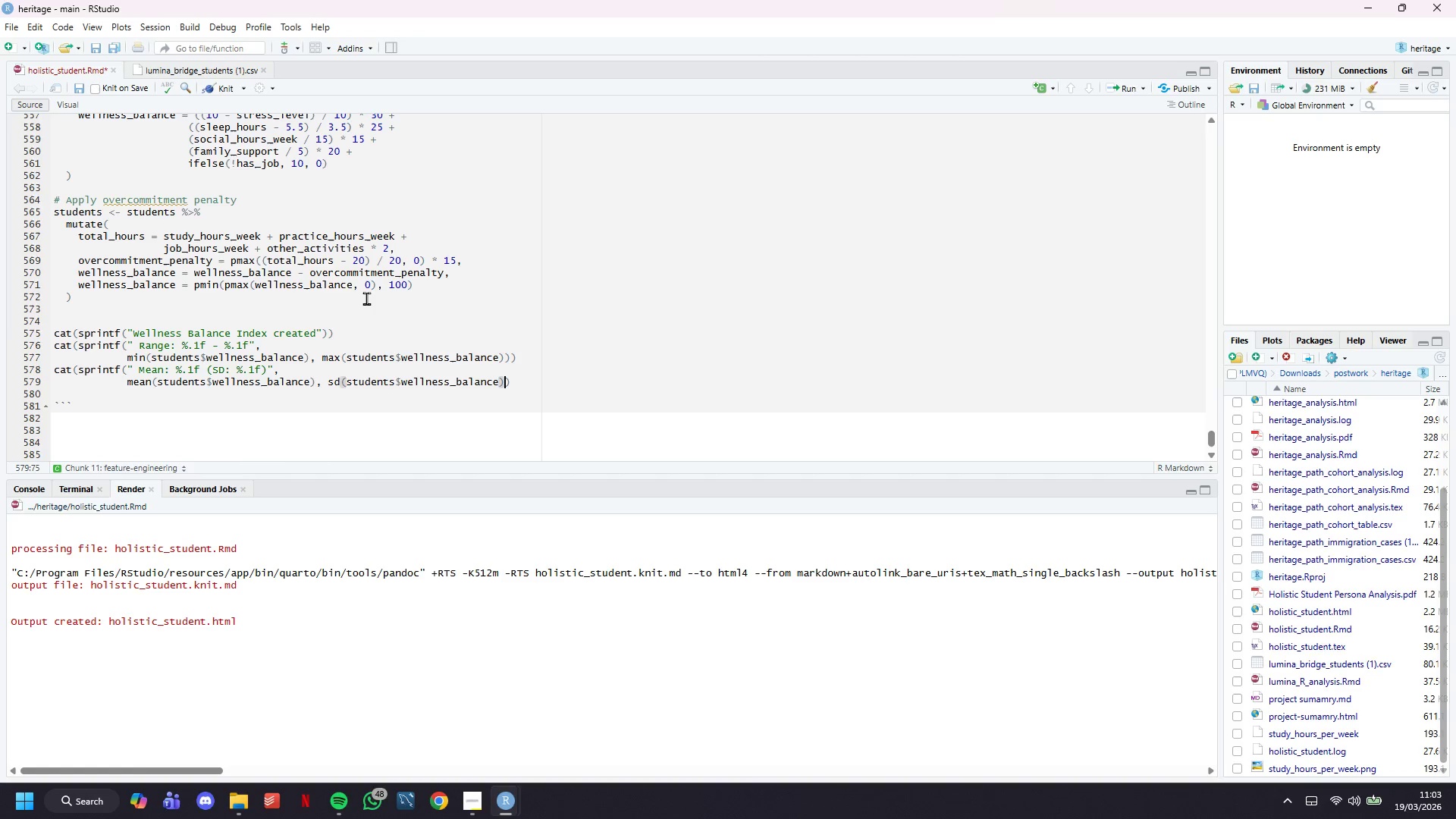 
 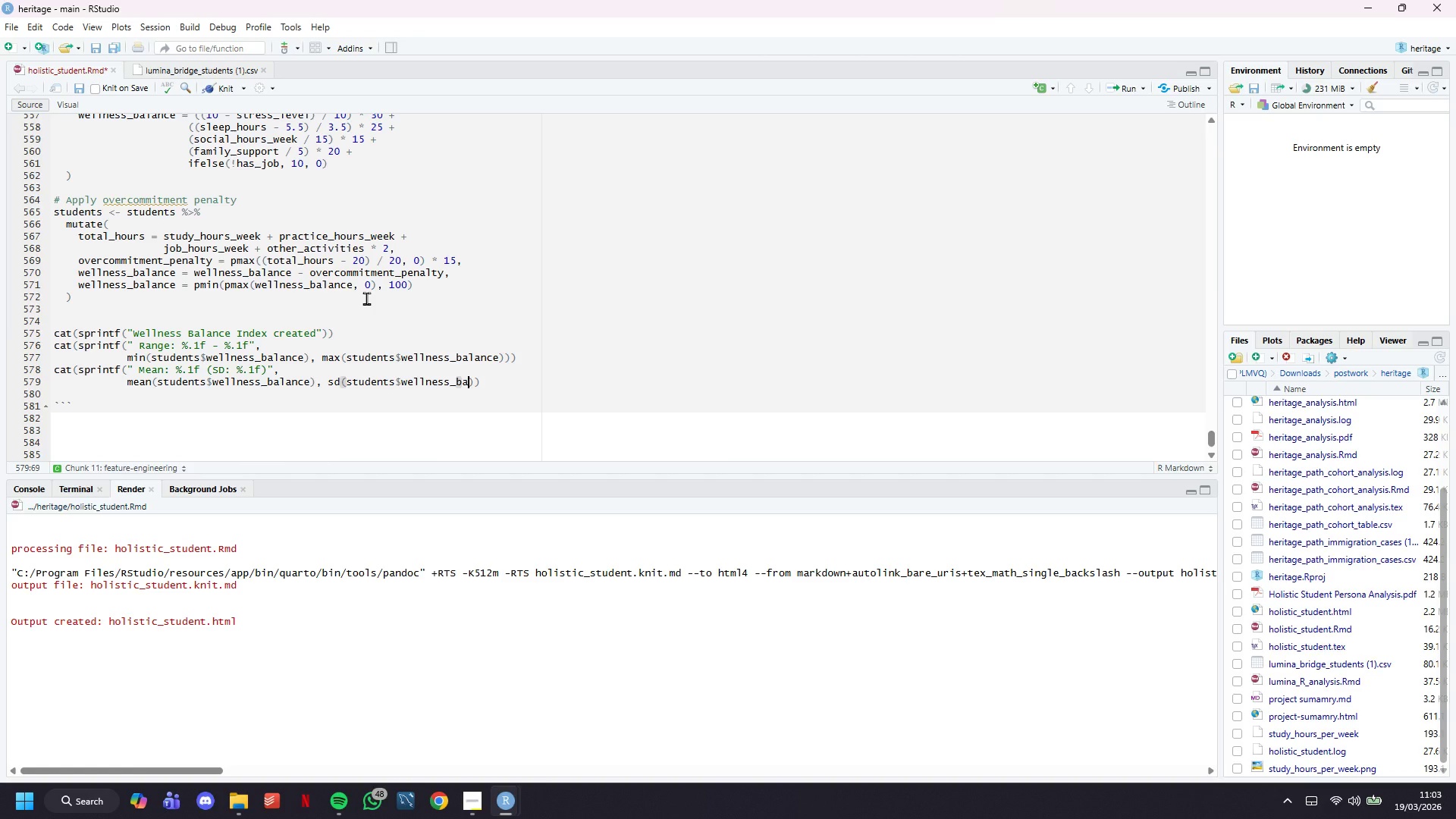 
key(ArrowRight)
 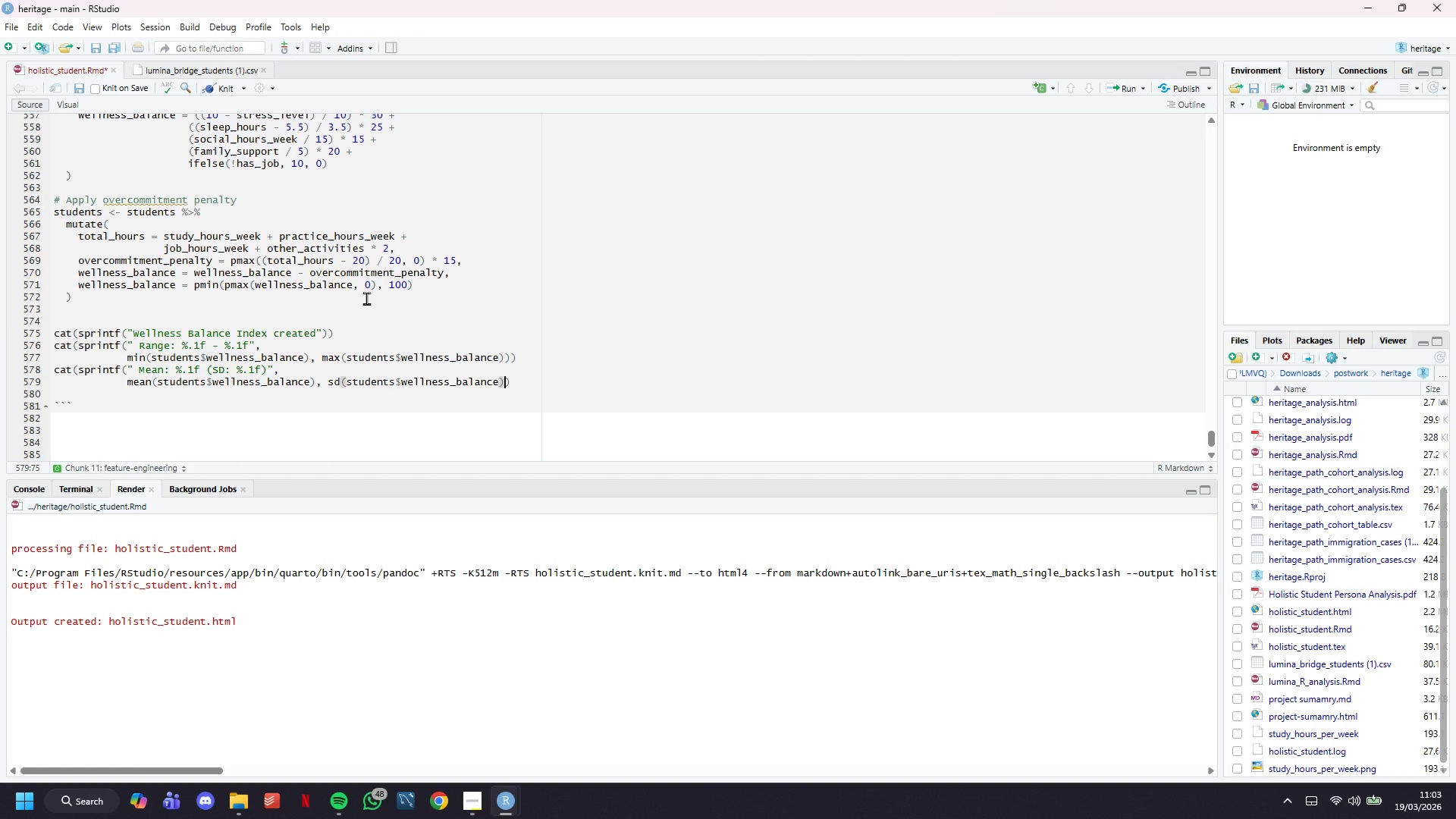 
key(ArrowRight)
 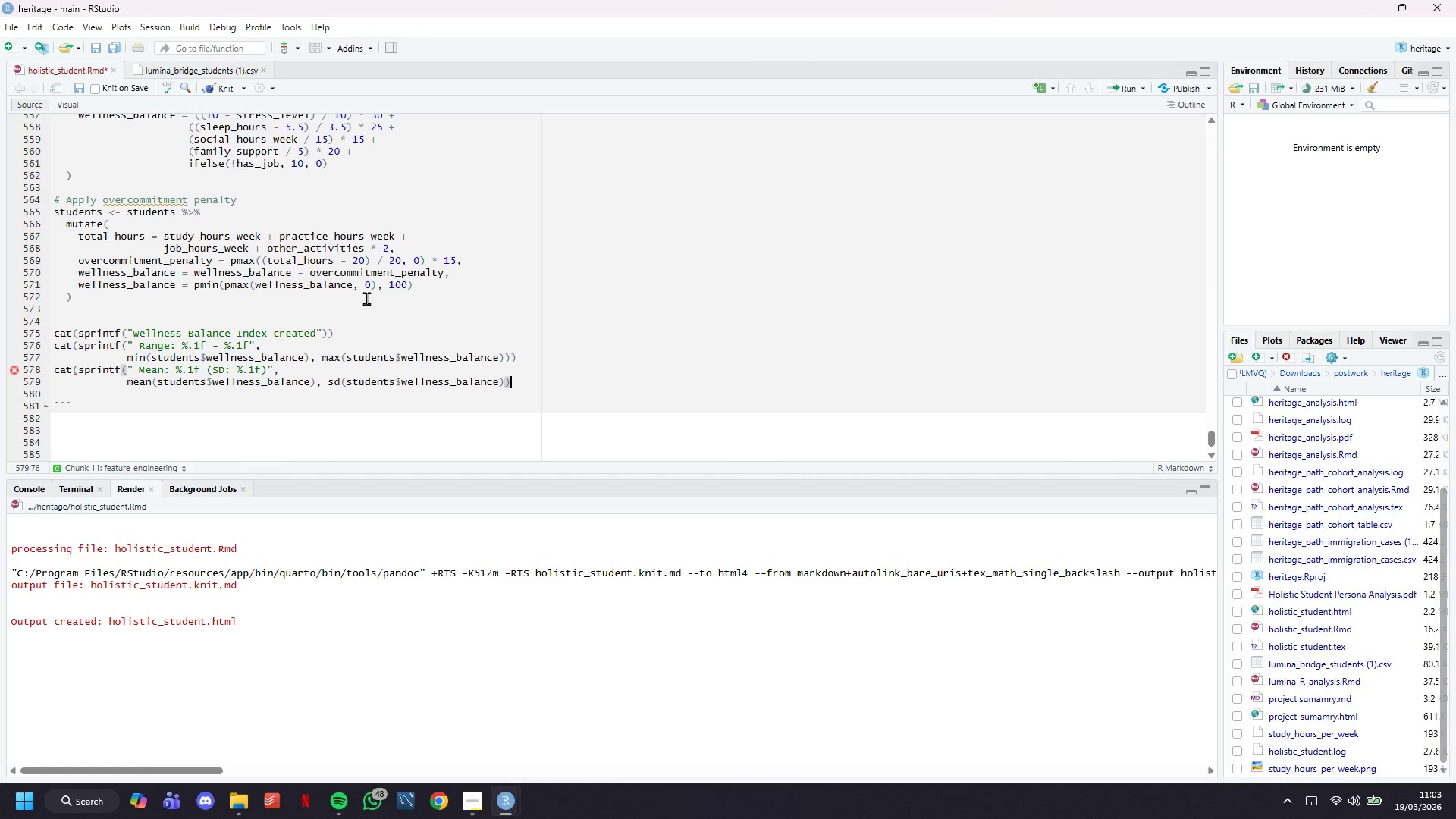 
key(Shift+0)
 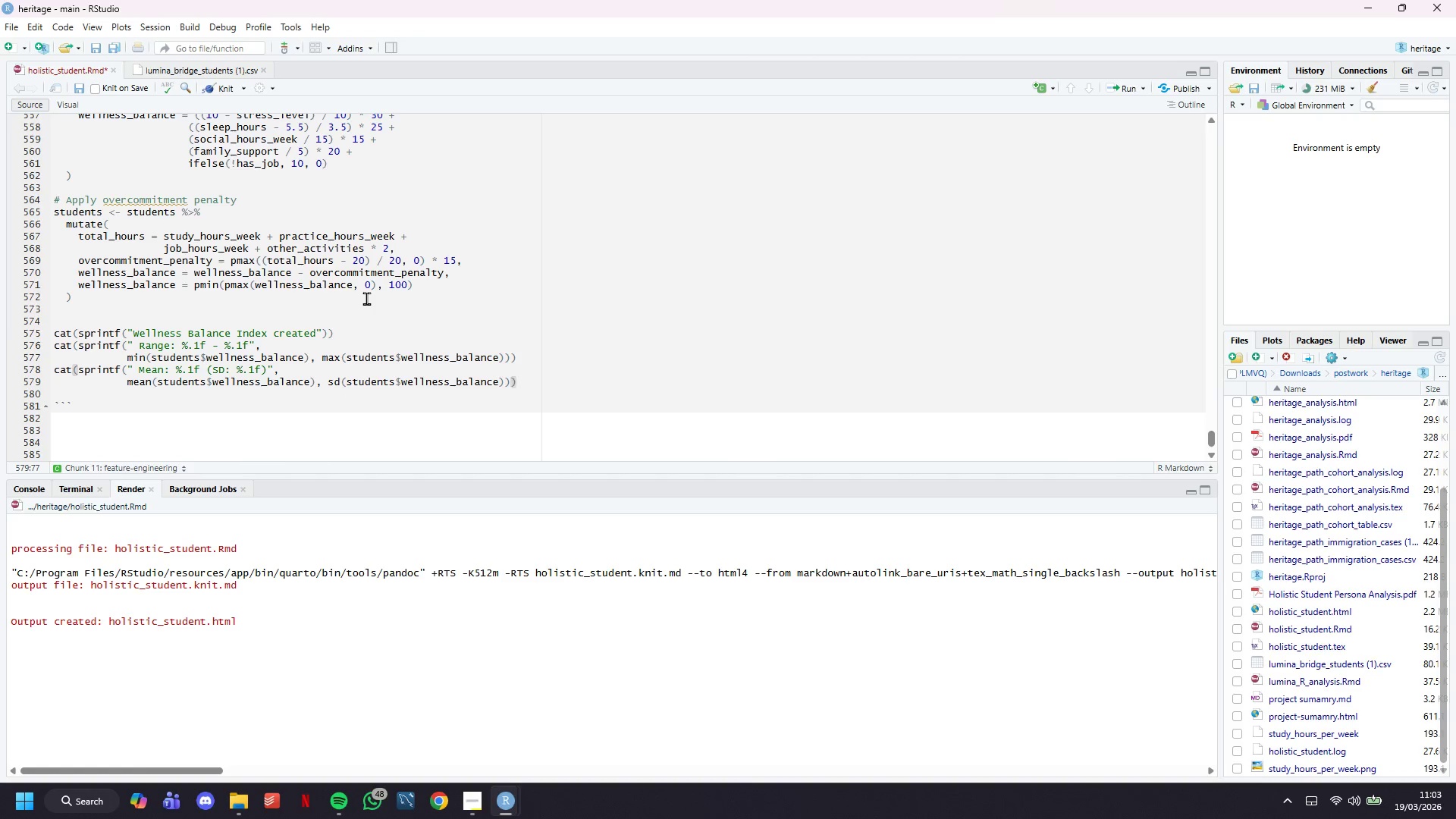 
key(ArrowLeft)
 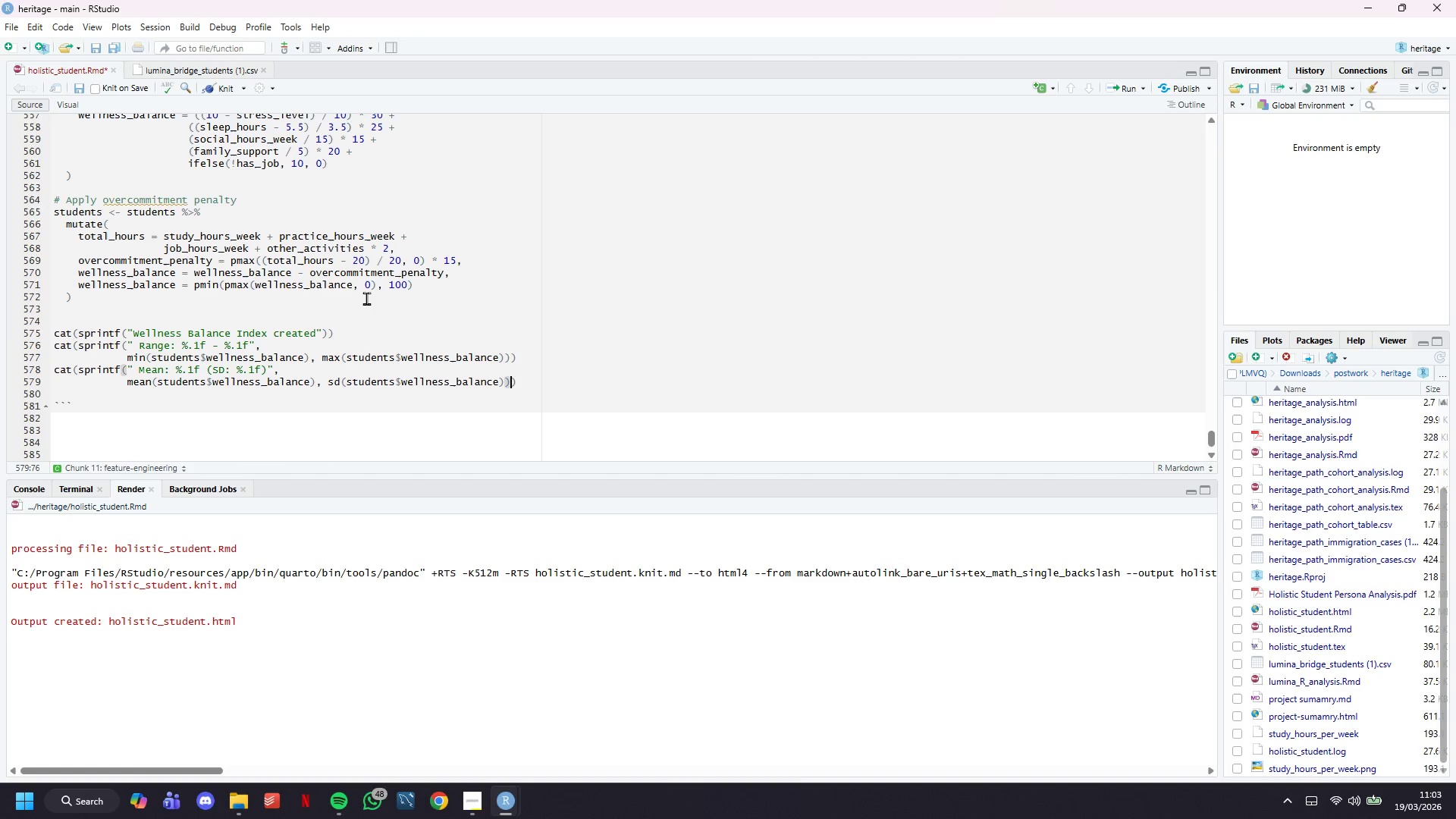 
key(ArrowRight)
 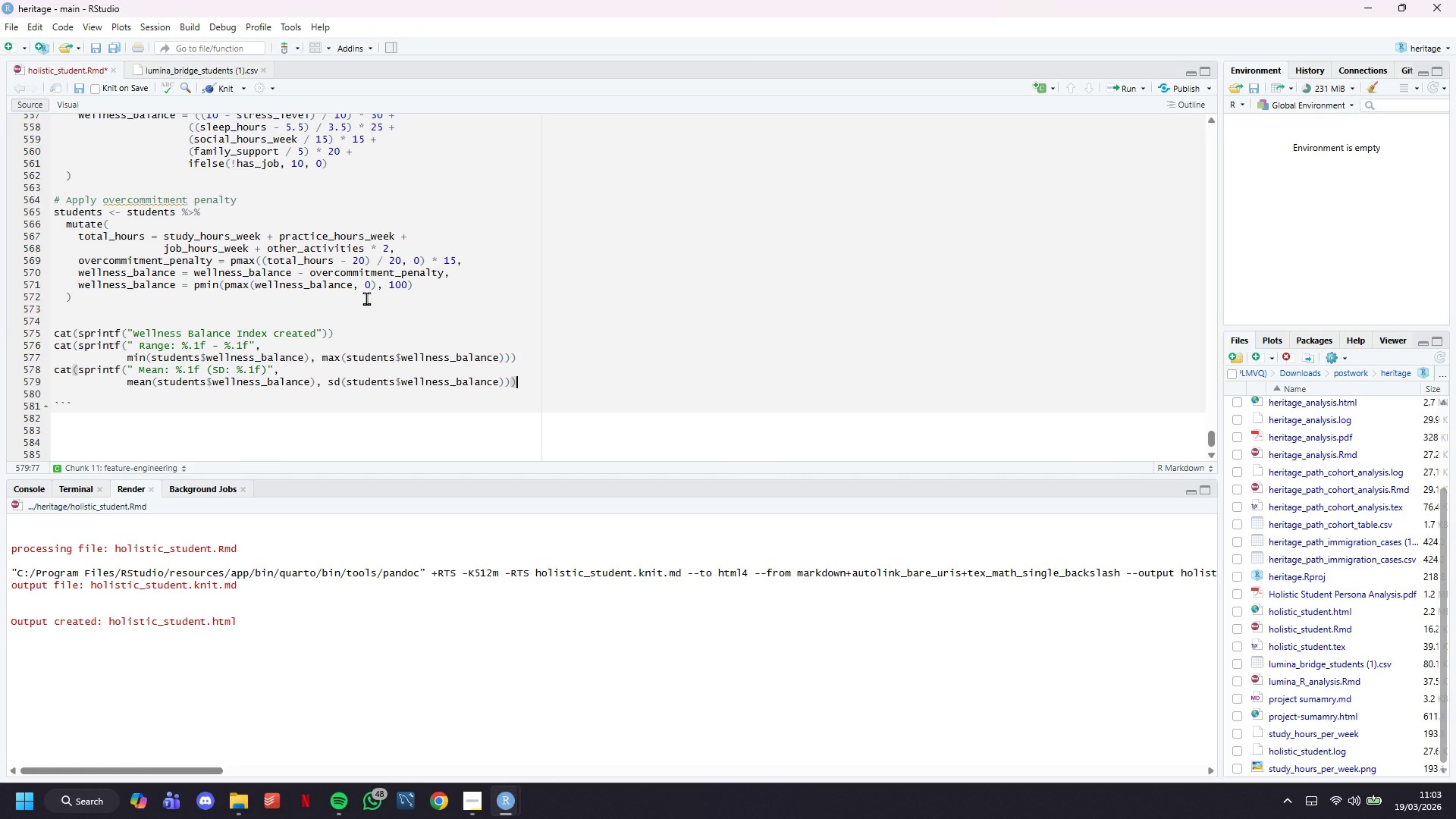 
key(Enter)
 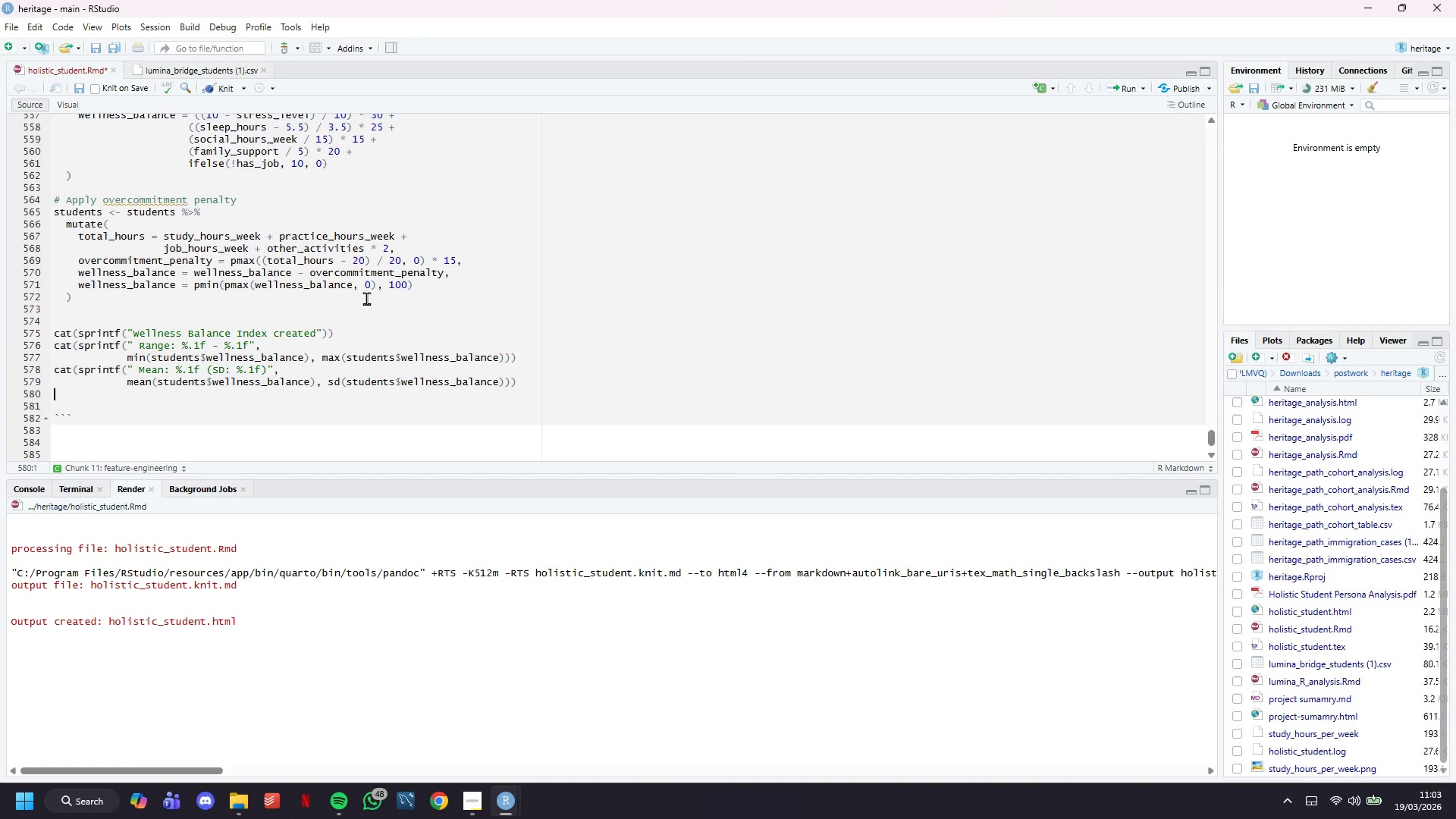 
key(Enter)
 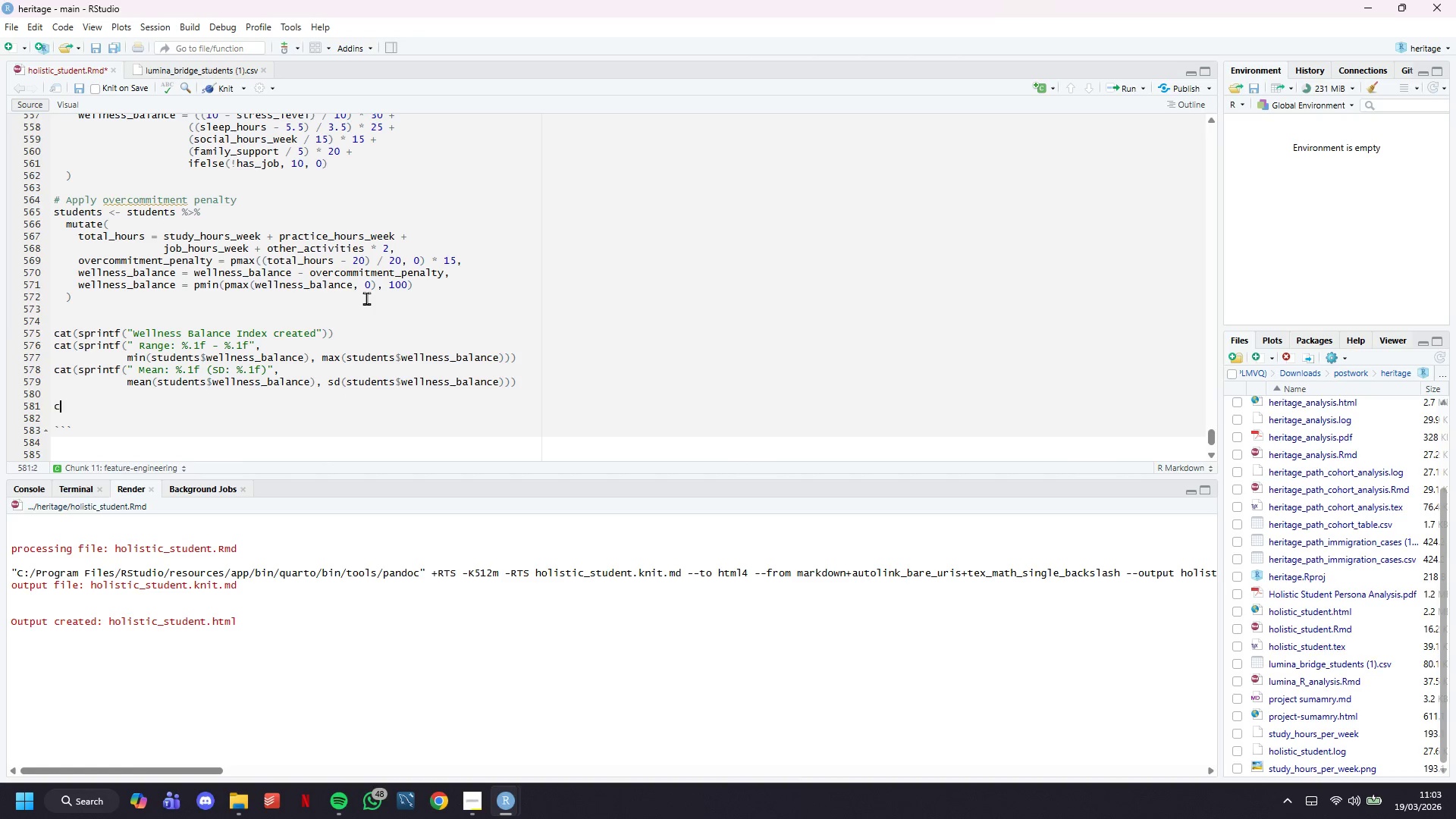 
type(cat("Feature engineering complee)
key(Backspace)
type(te - 3 composite indices created)
 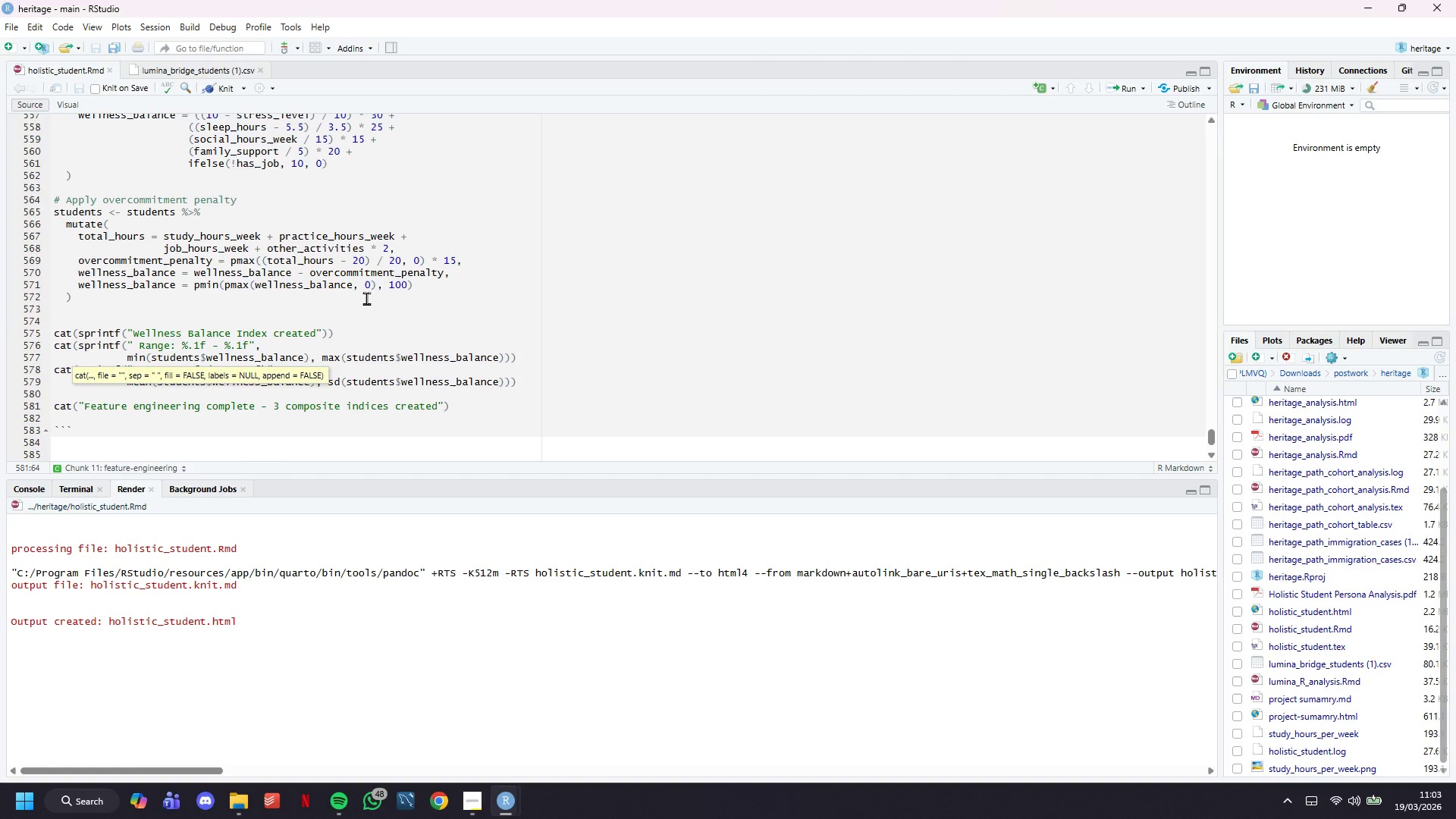 
key(Control+S)
 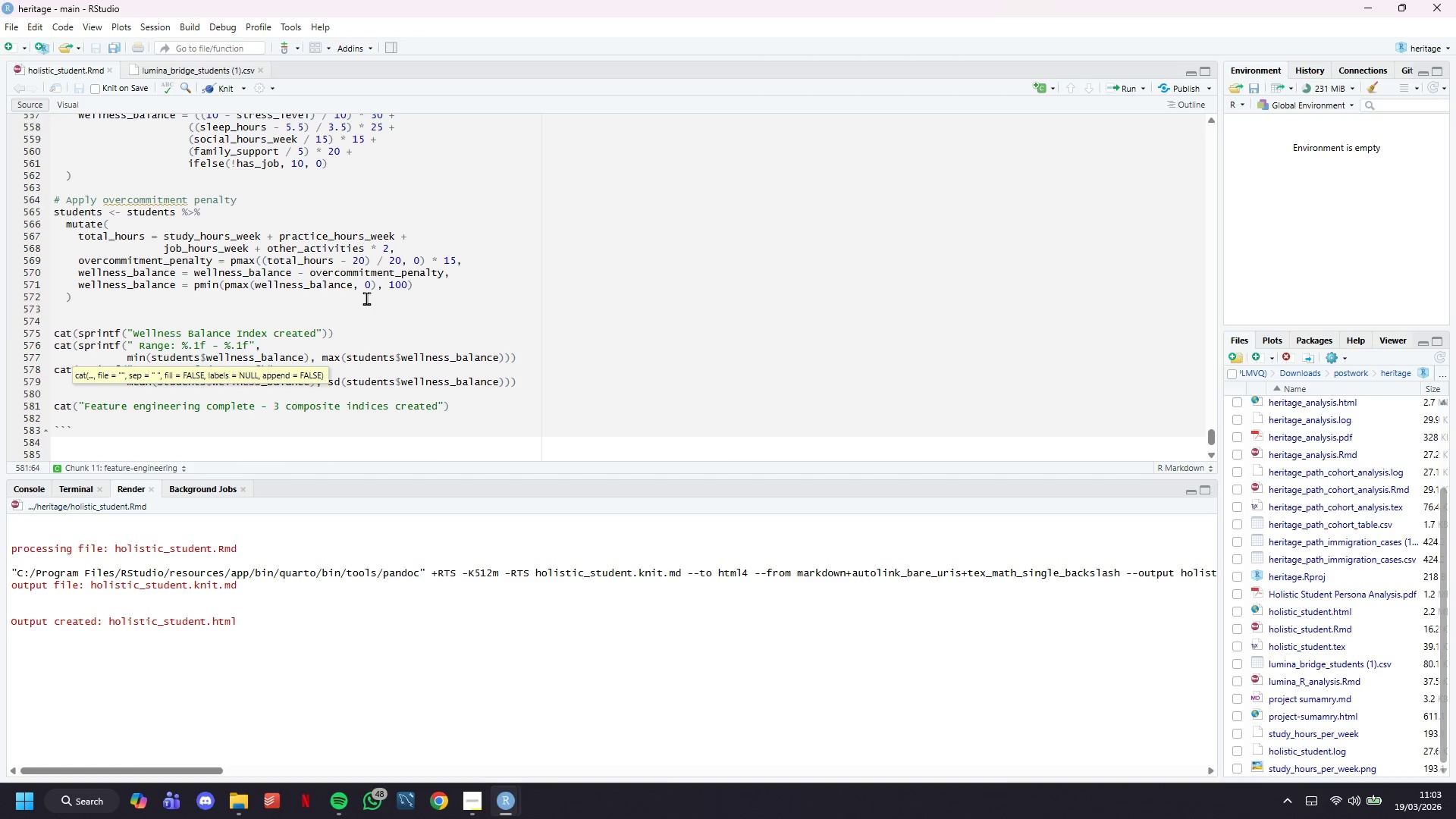 
key(Control+S)
 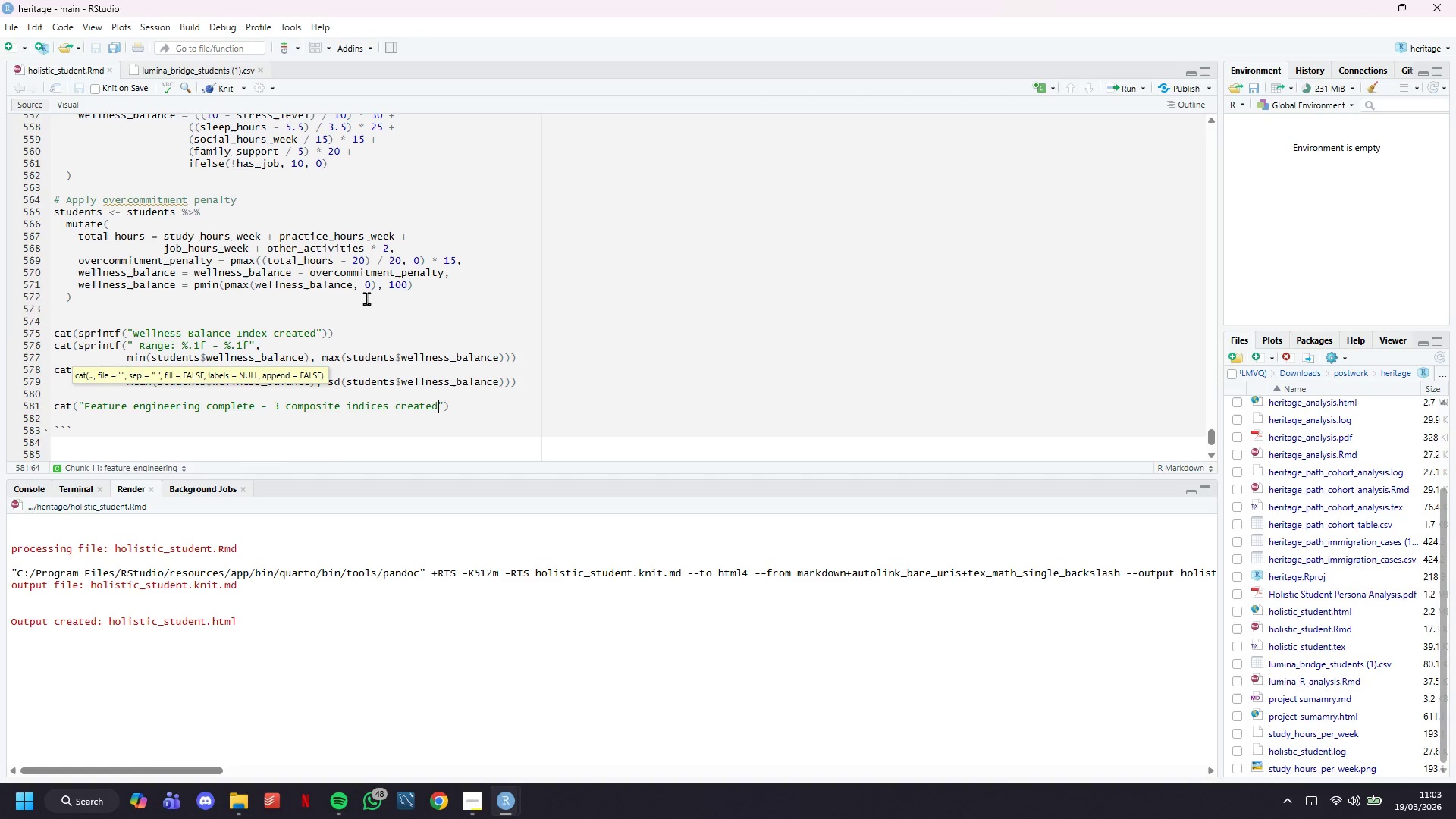 
key(Control+S)
 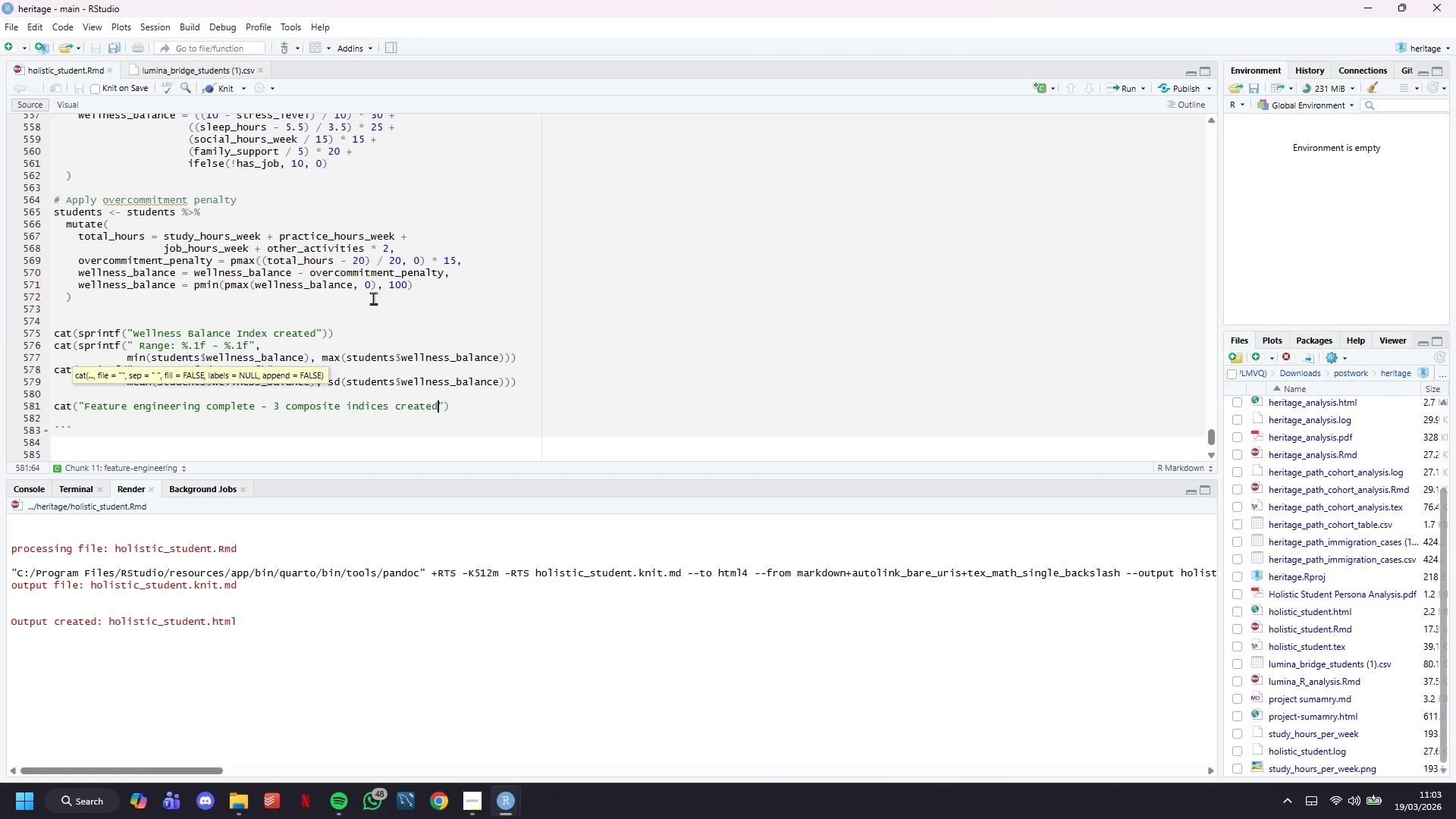 
scroll: coordinate [447, 315], scroll_direction: down, amount: 6.0
 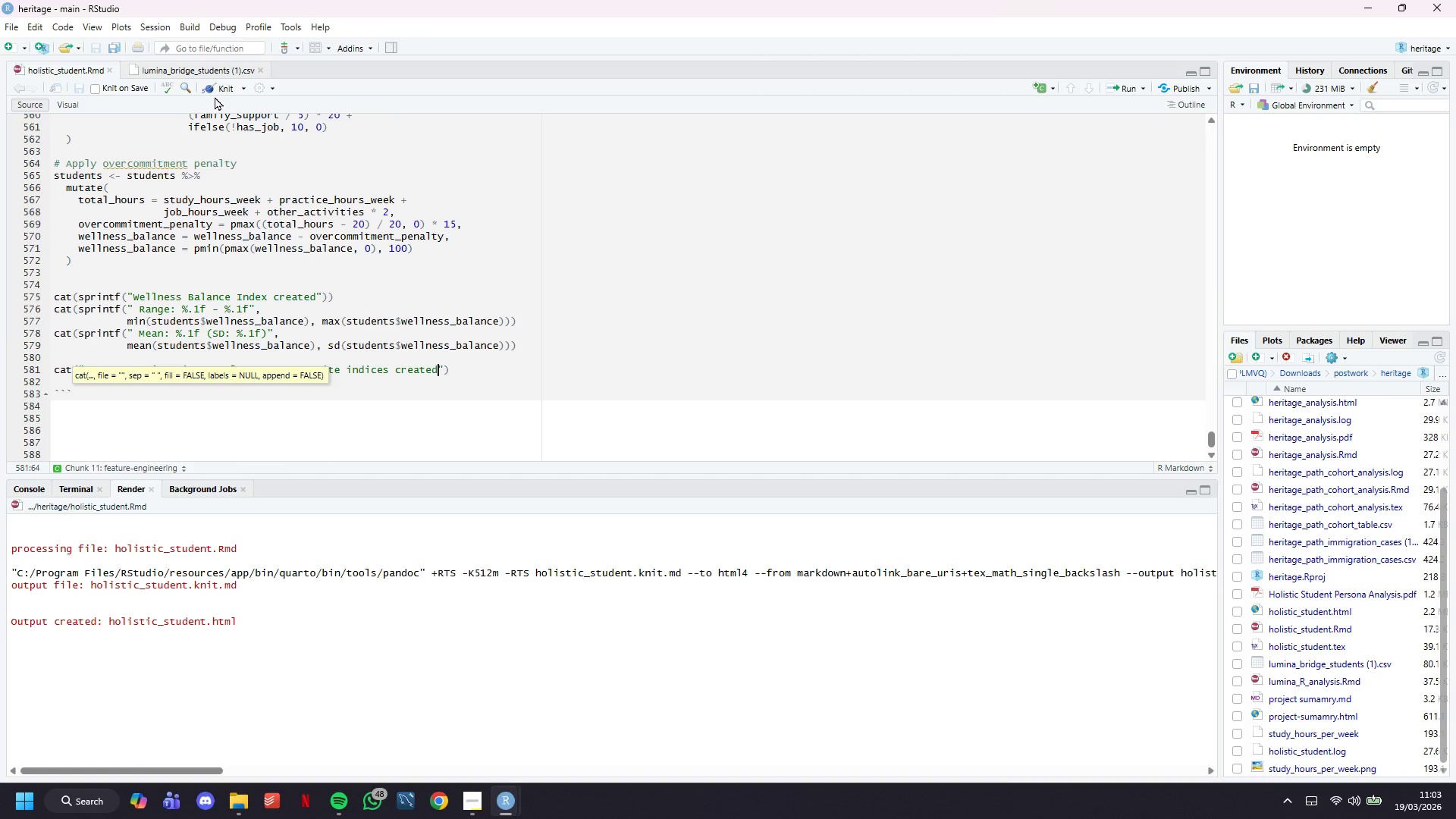 
left_click([221, 89])
 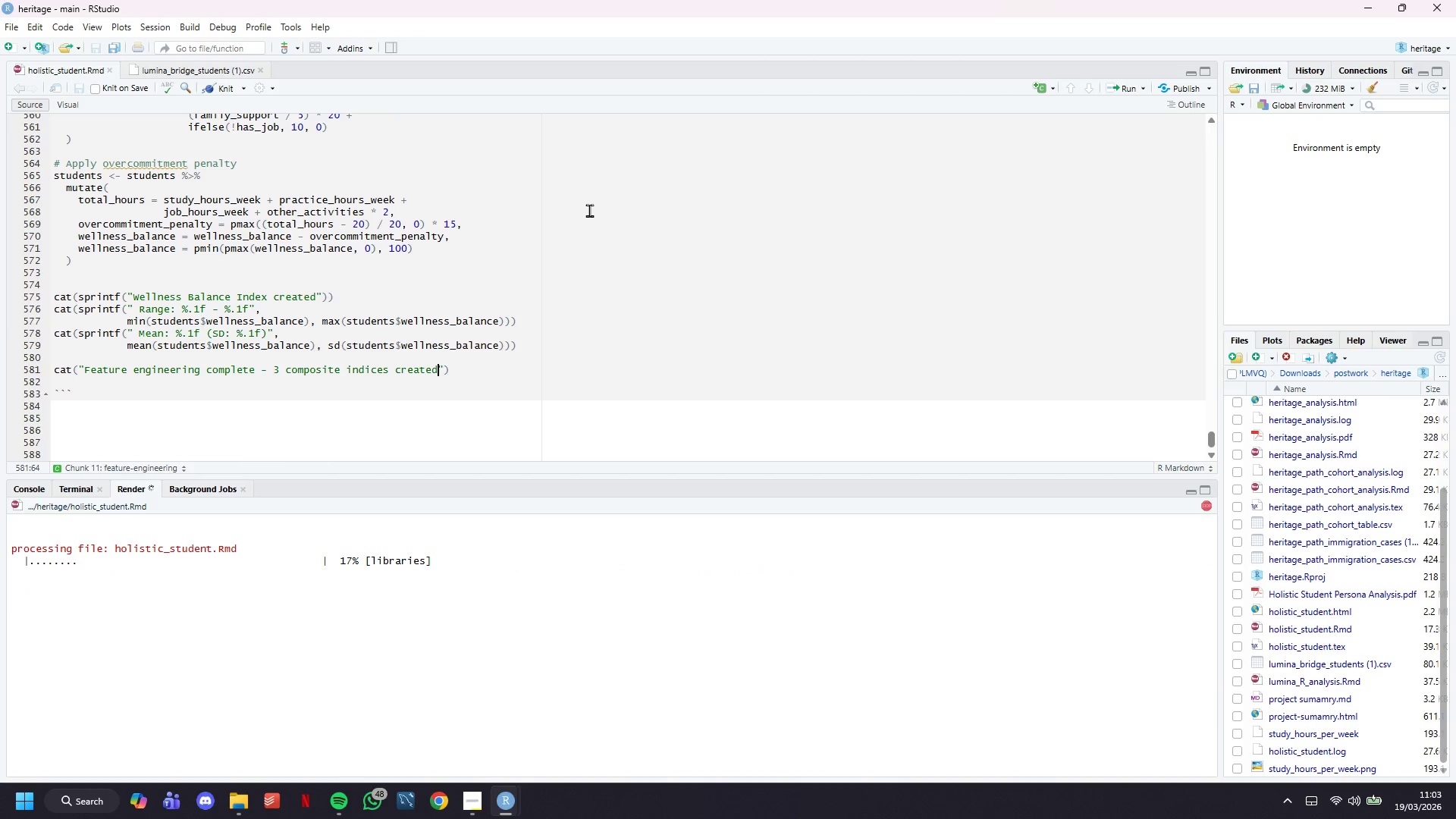 
wait(10.19)
 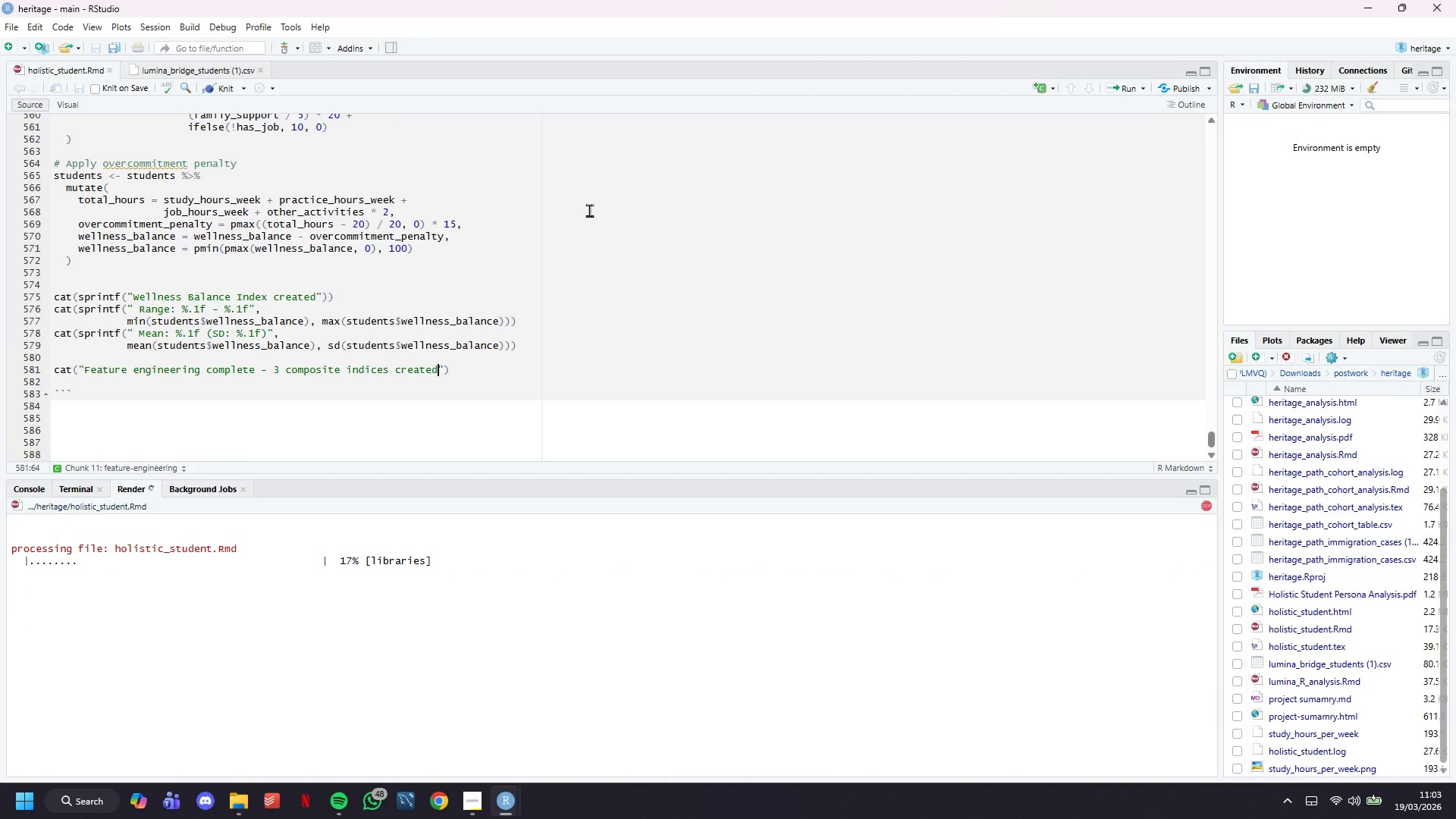 
left_click([477, 802])